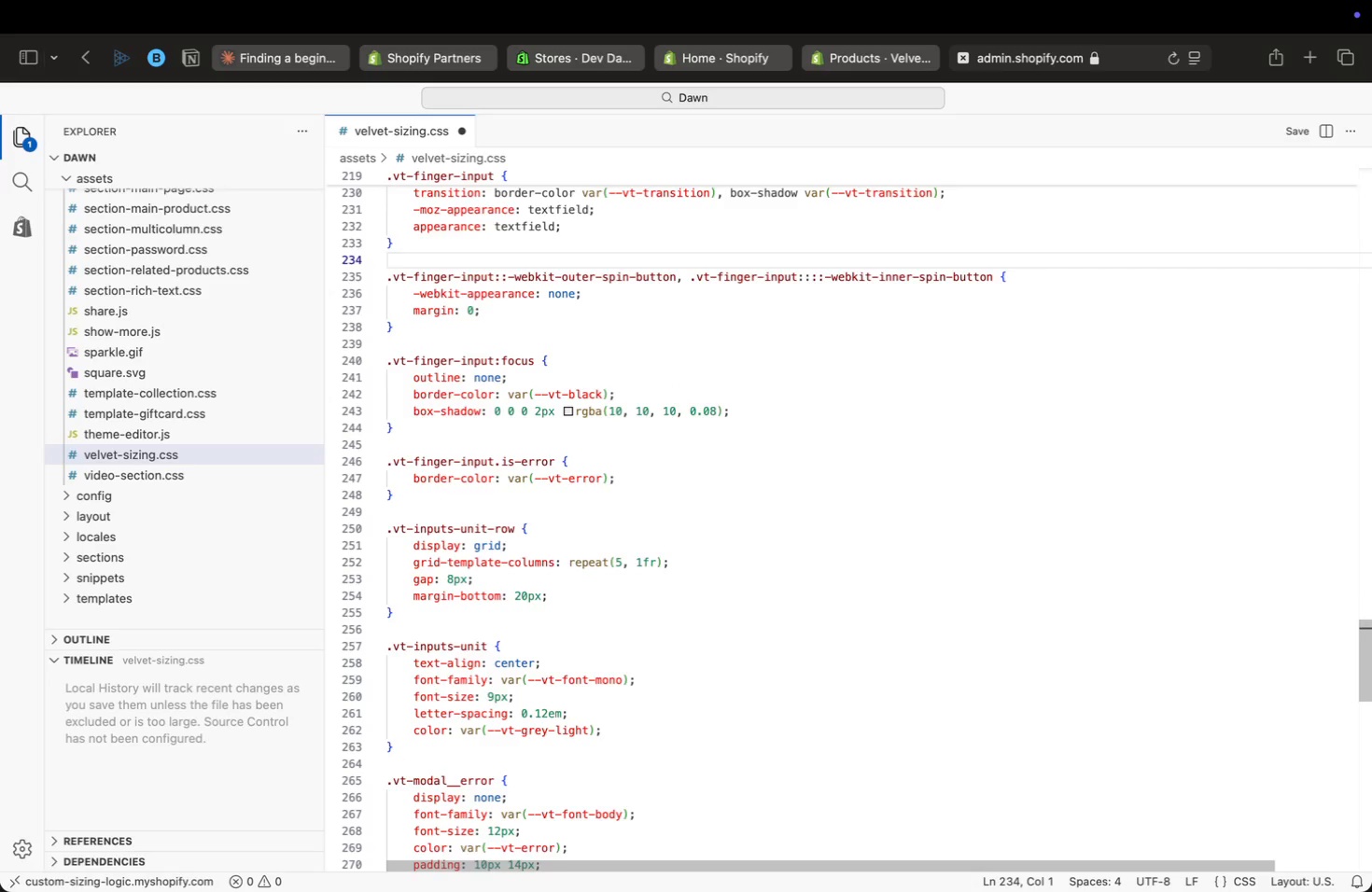 
key(ArrowUp)
 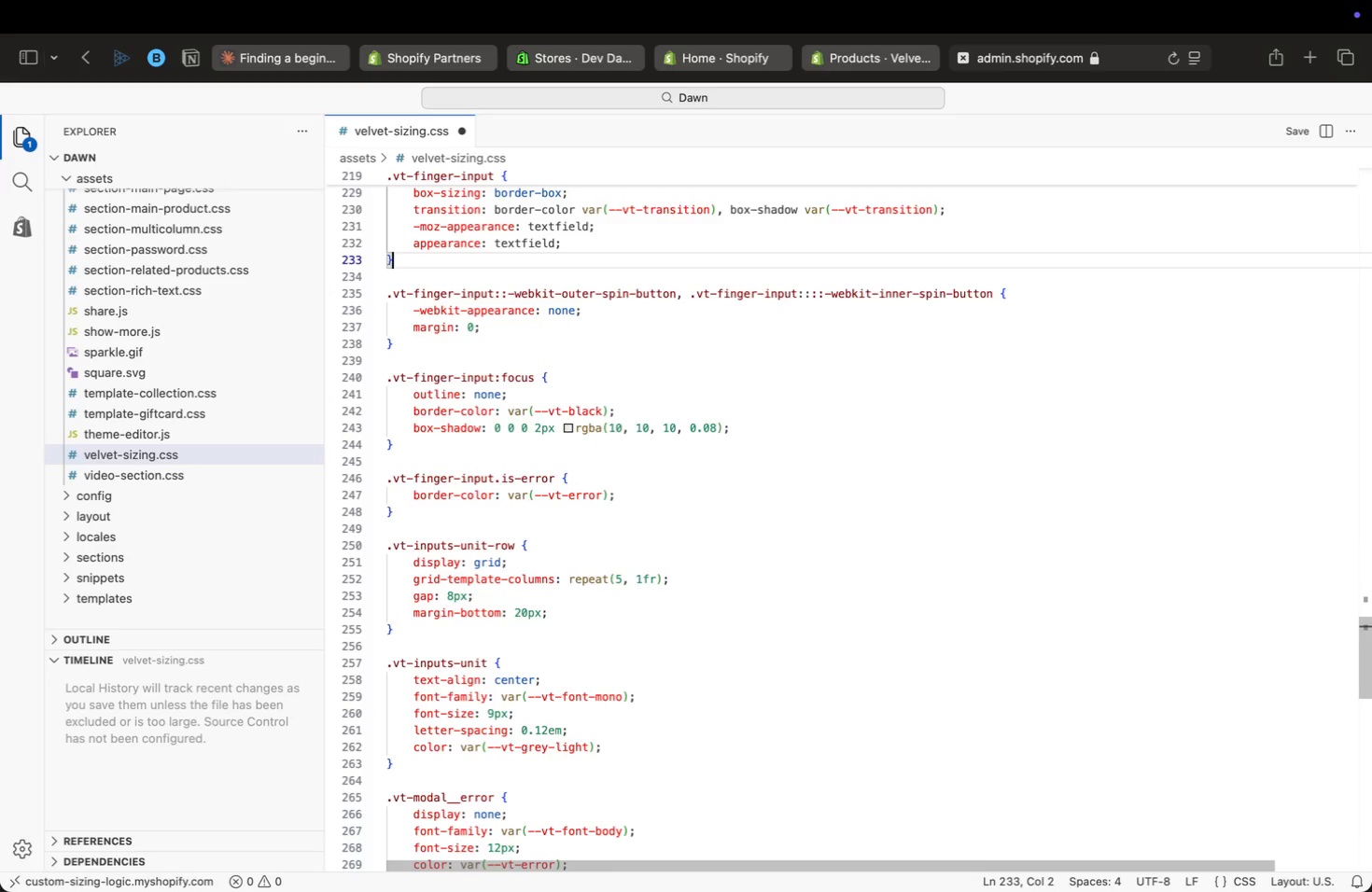 
key(ArrowUp)
 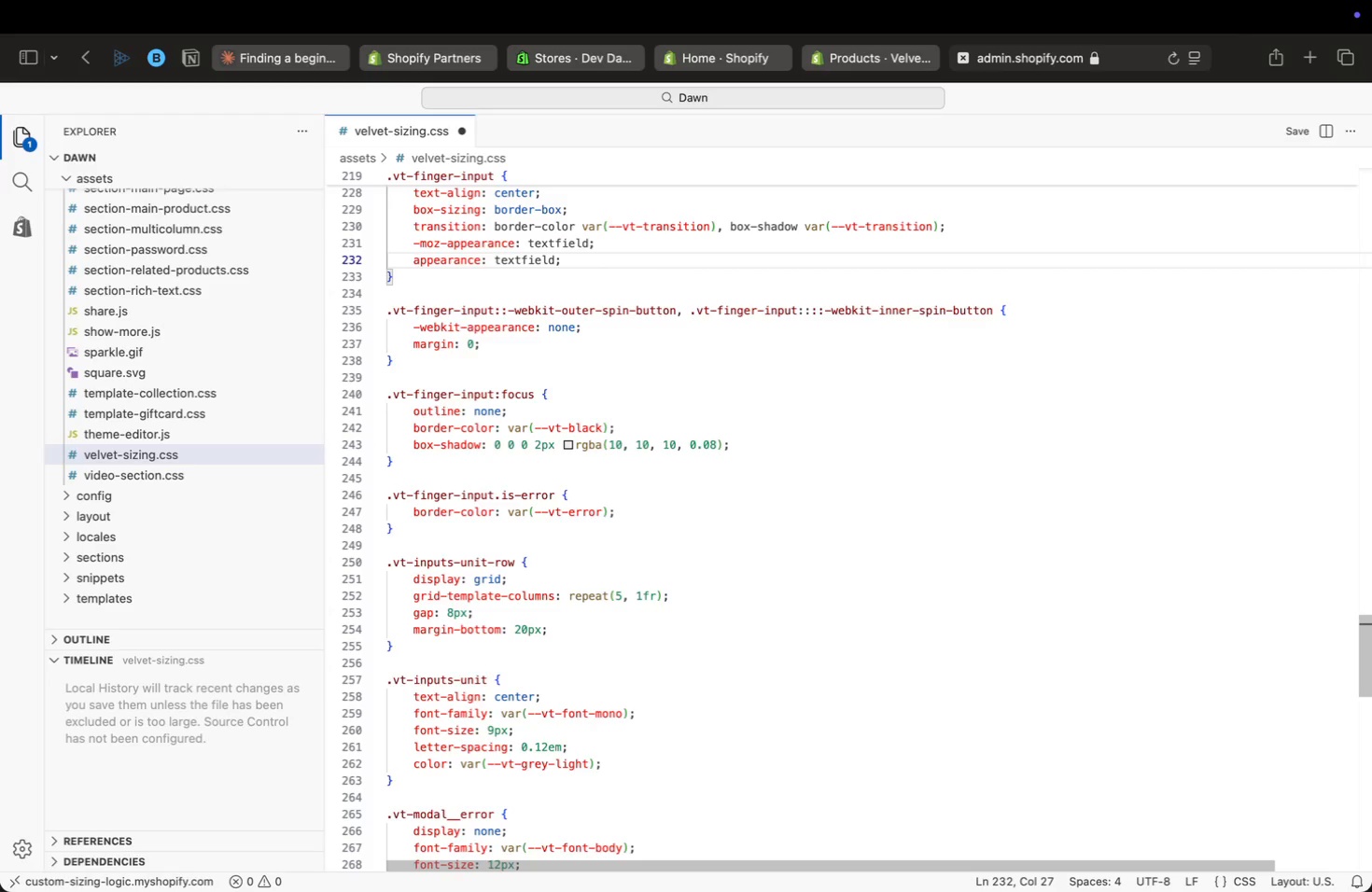 
key(ArrowUp)
 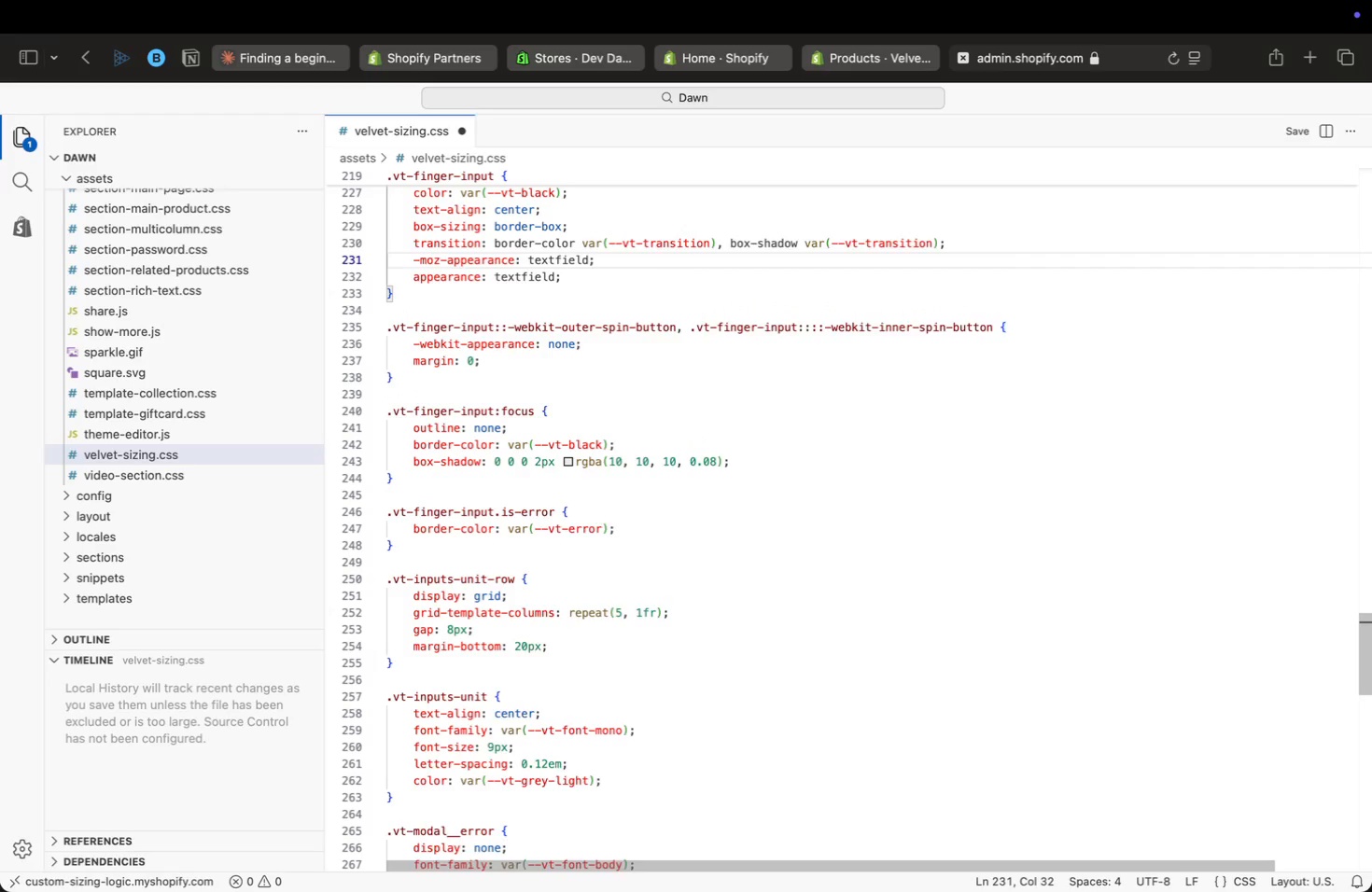 
key(ArrowUp)
 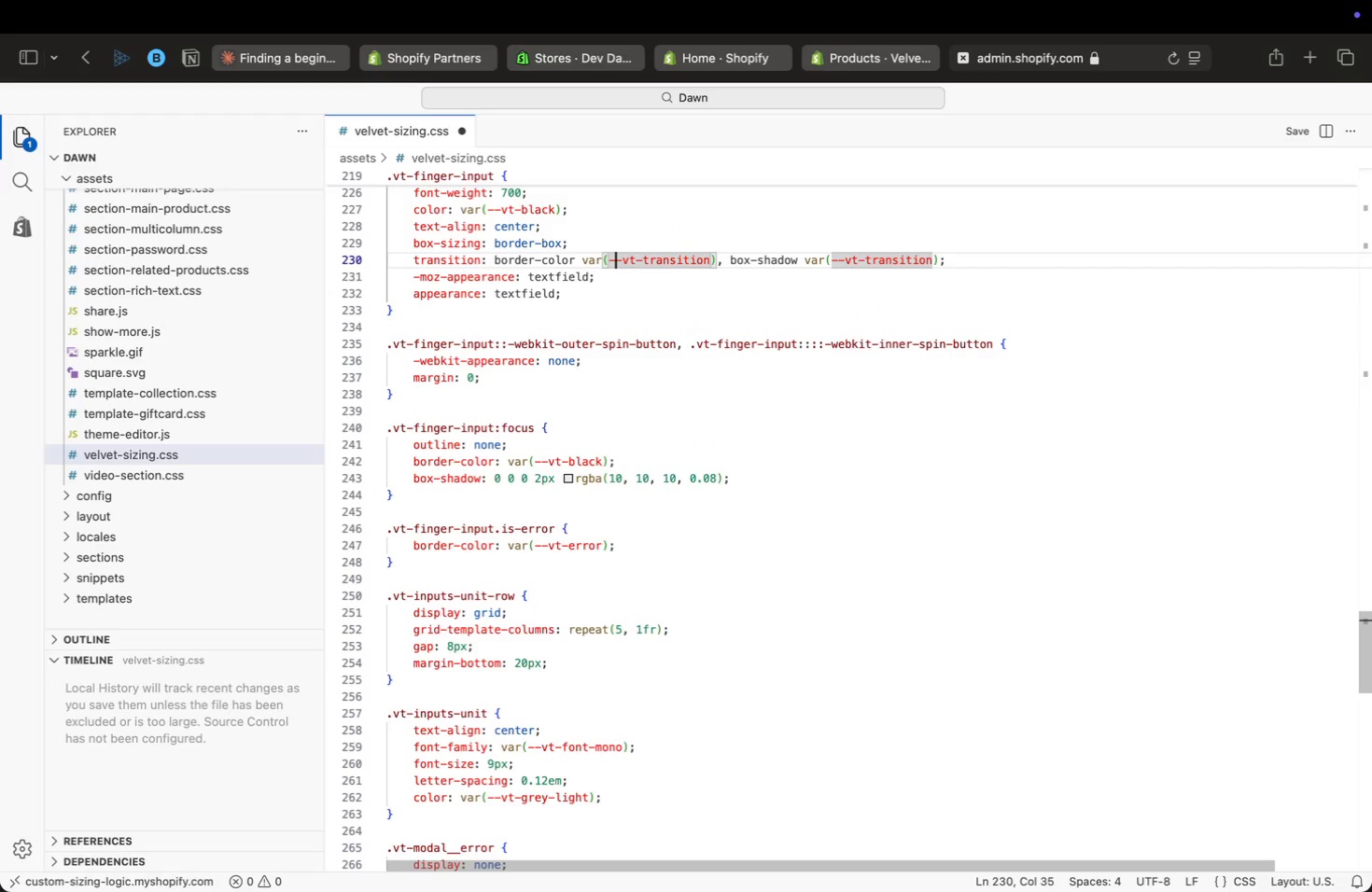 
key(ArrowUp)
 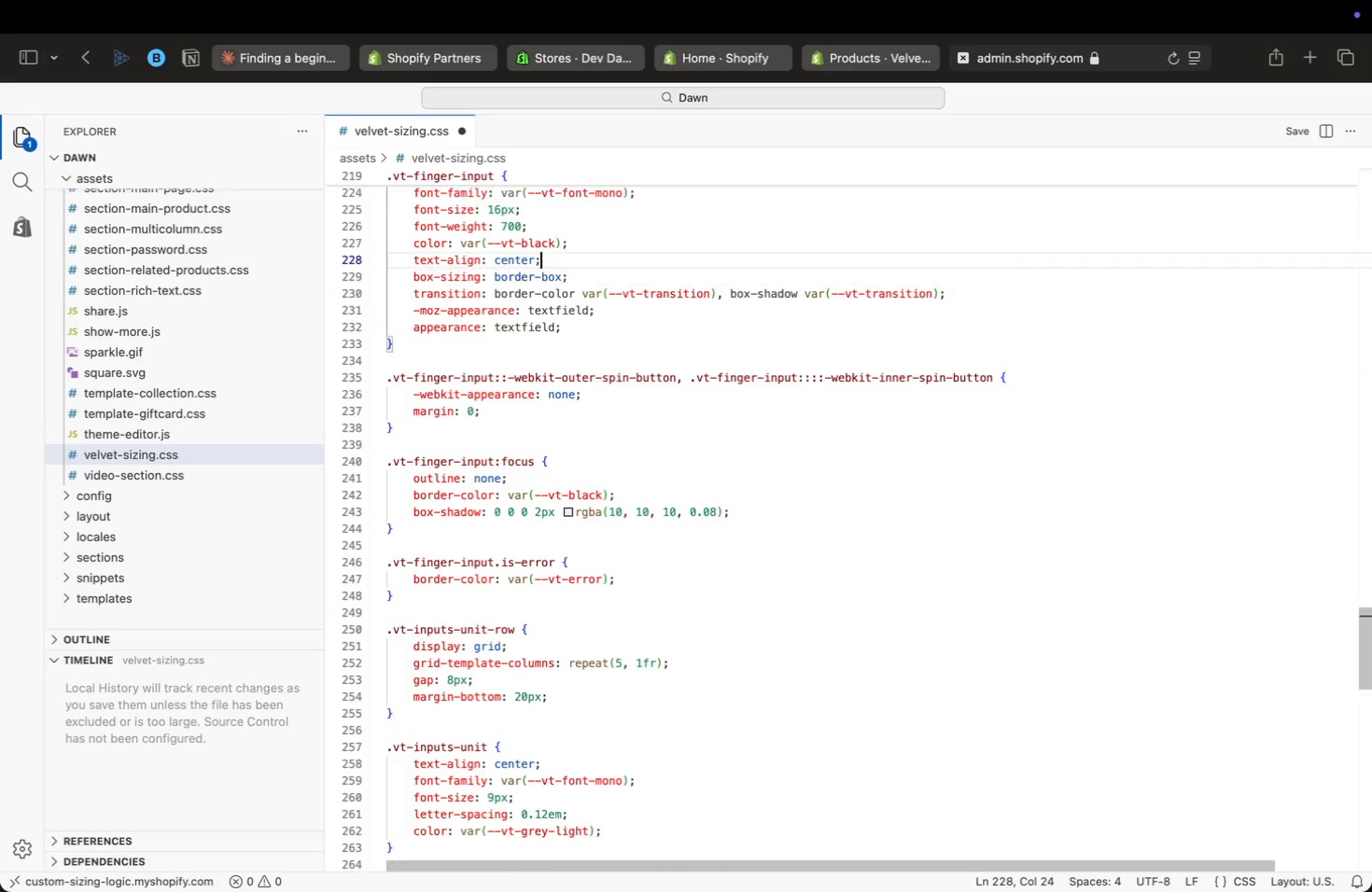 
key(ArrowUp)
 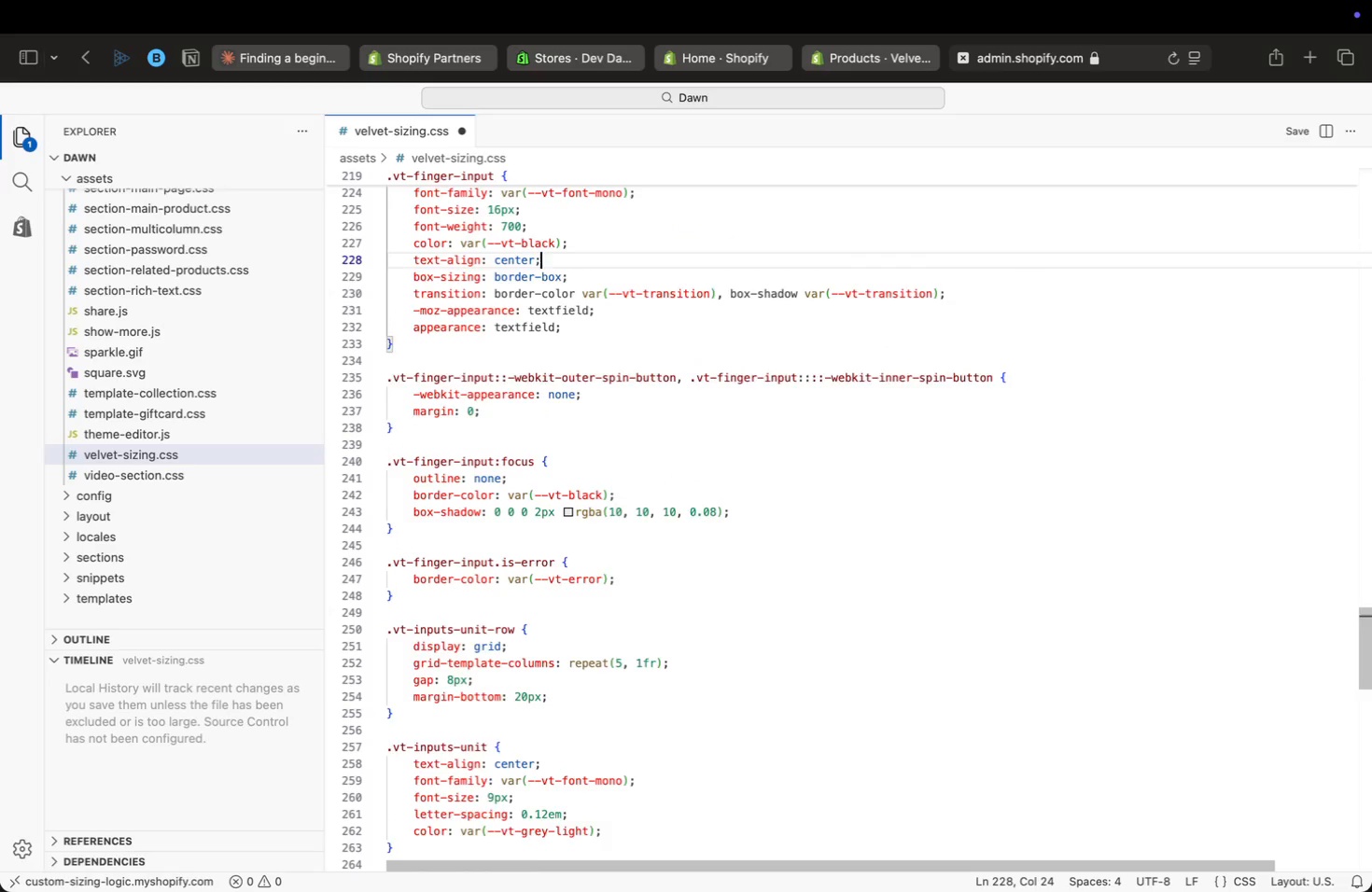 
key(ArrowUp)
 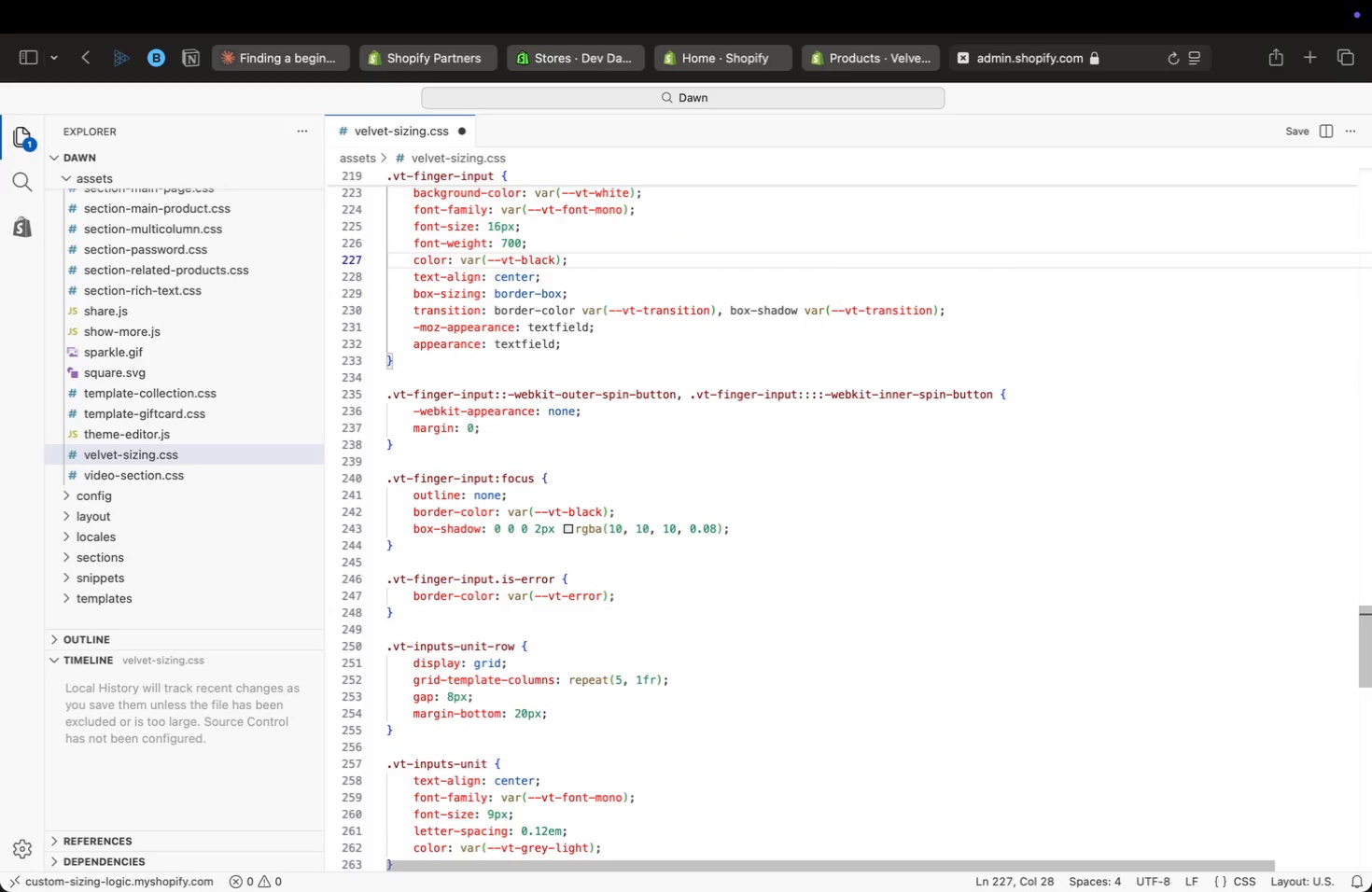 
key(ArrowUp)
 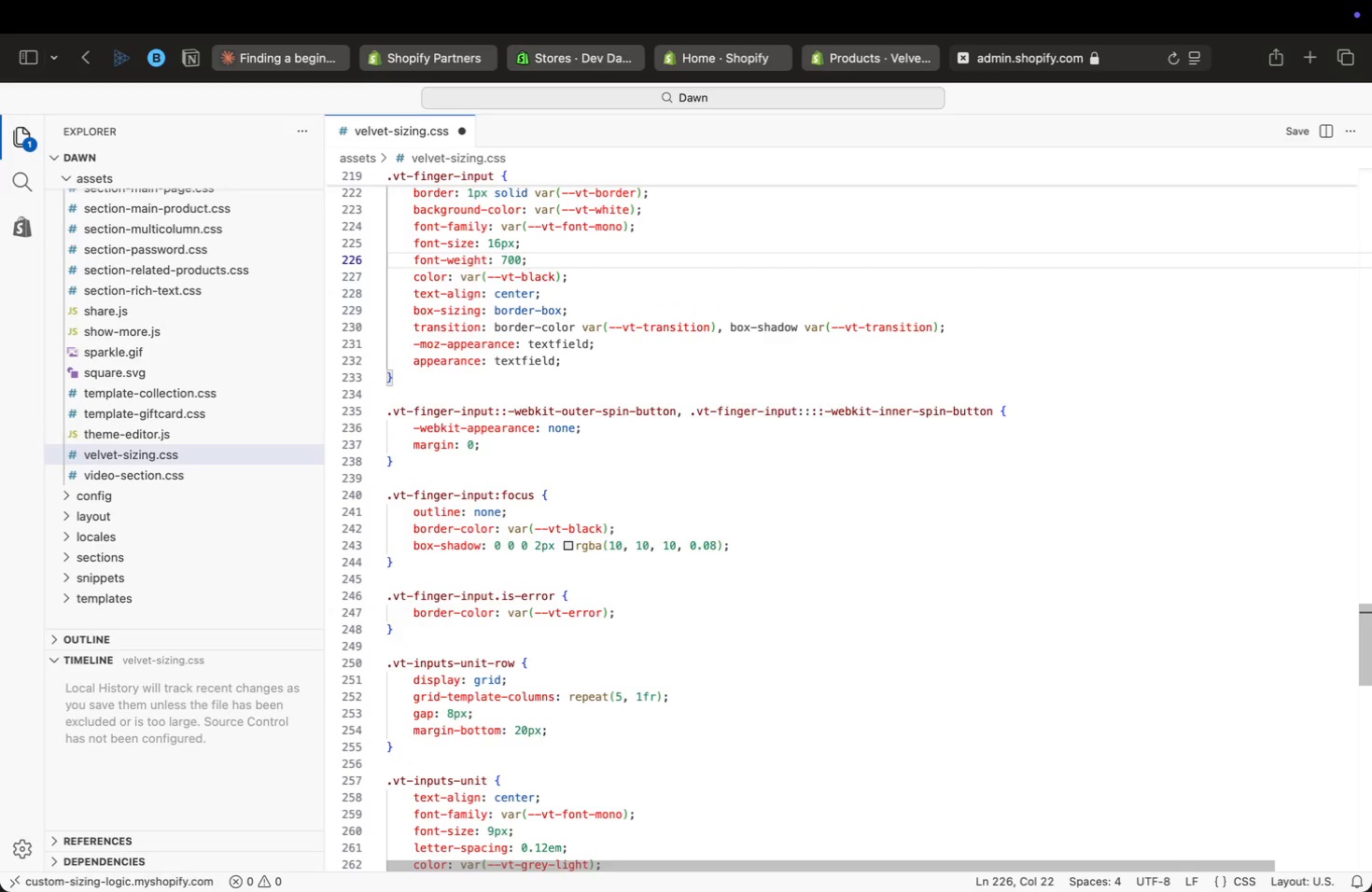 
key(ArrowUp)
 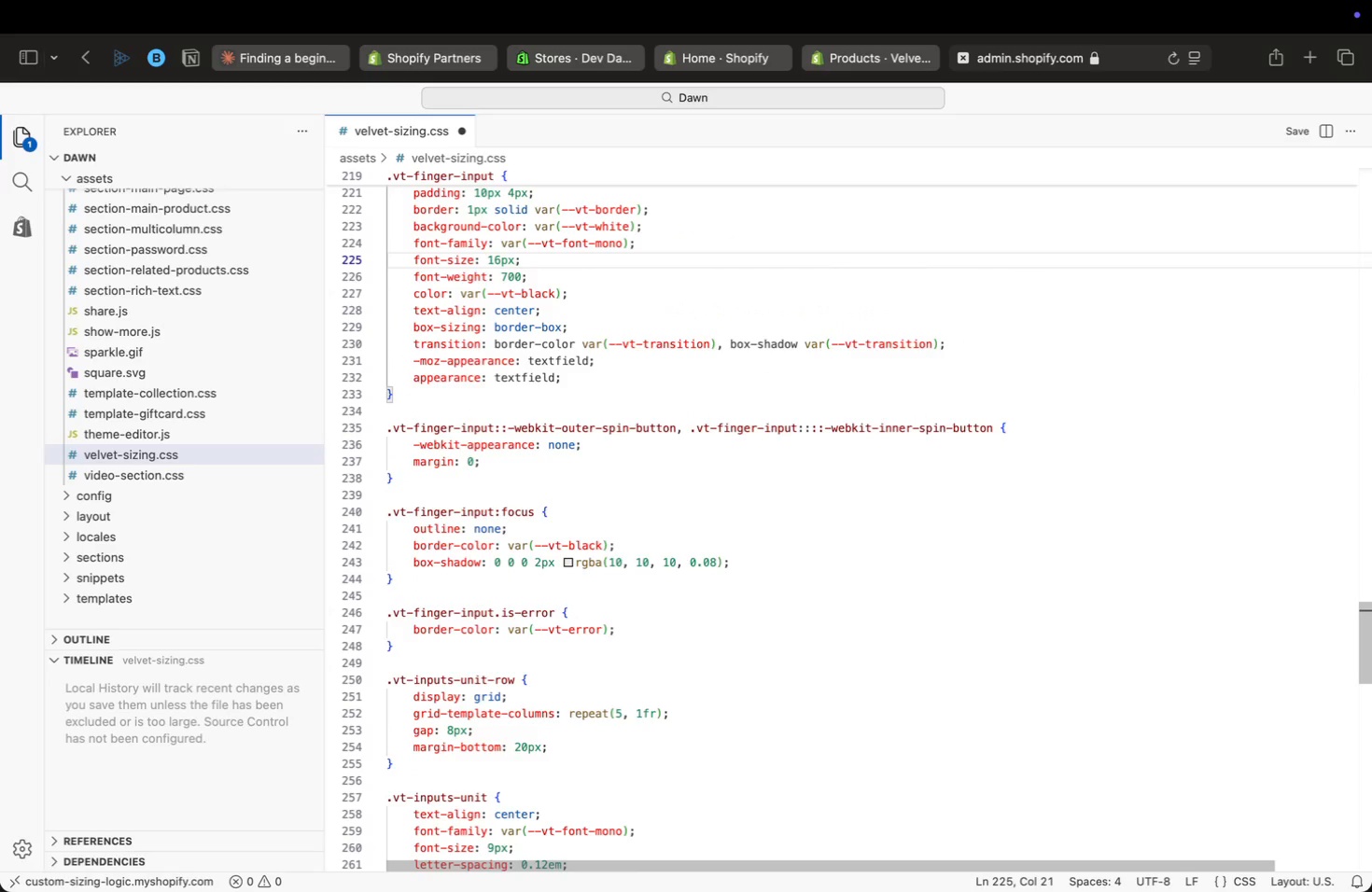 
key(ArrowUp)
 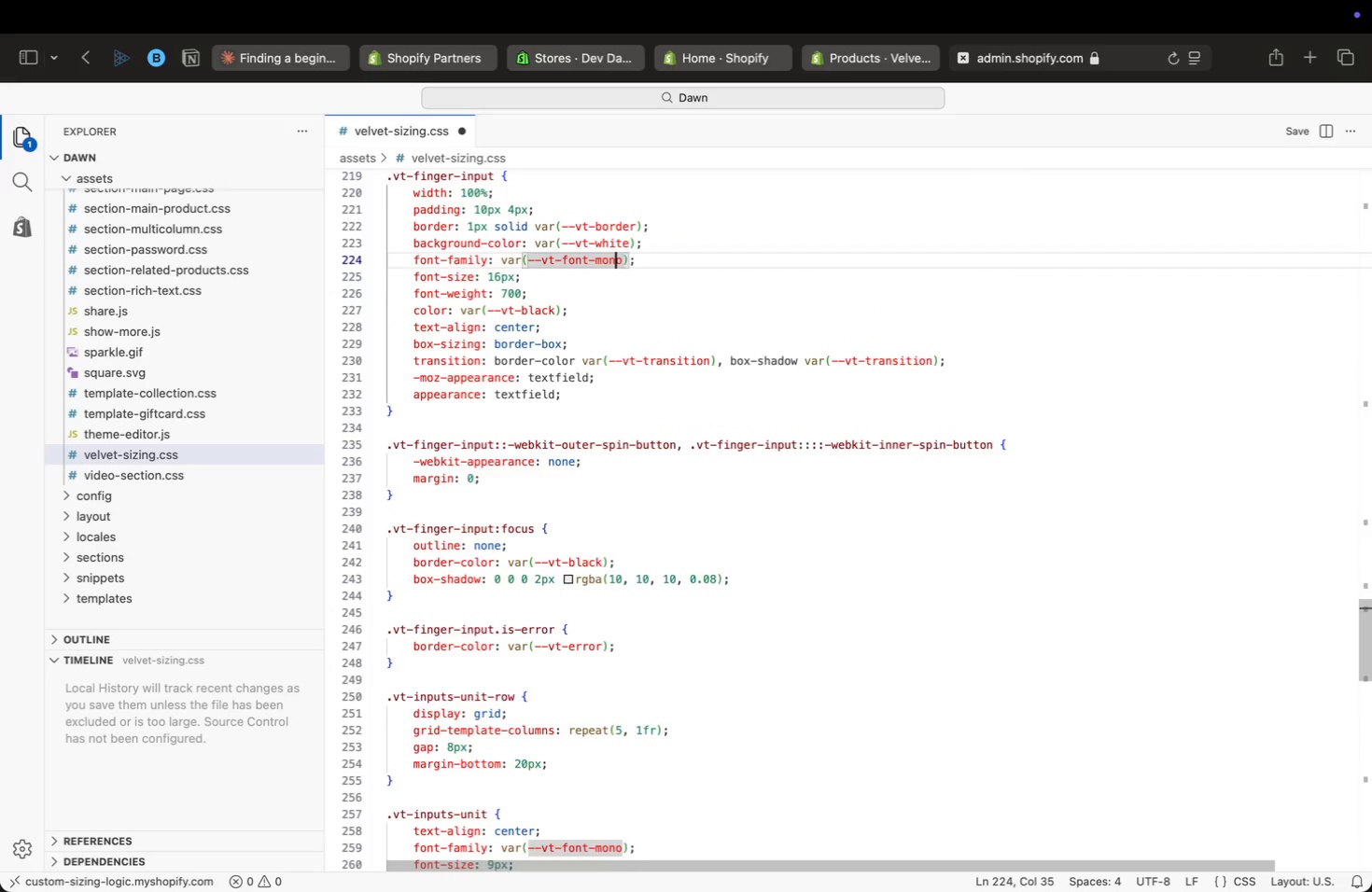 
key(ArrowUp)
 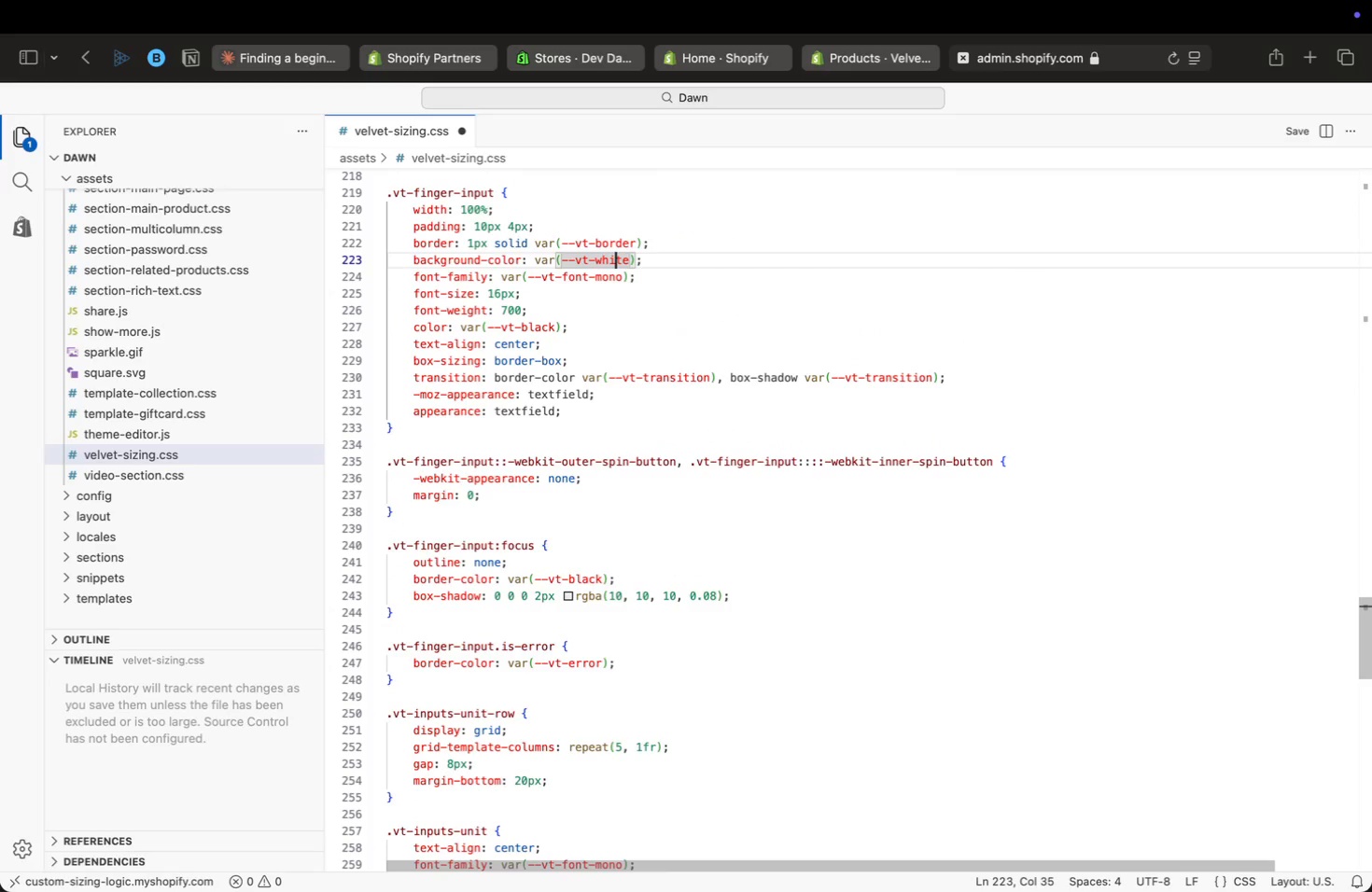 
key(ArrowUp)
 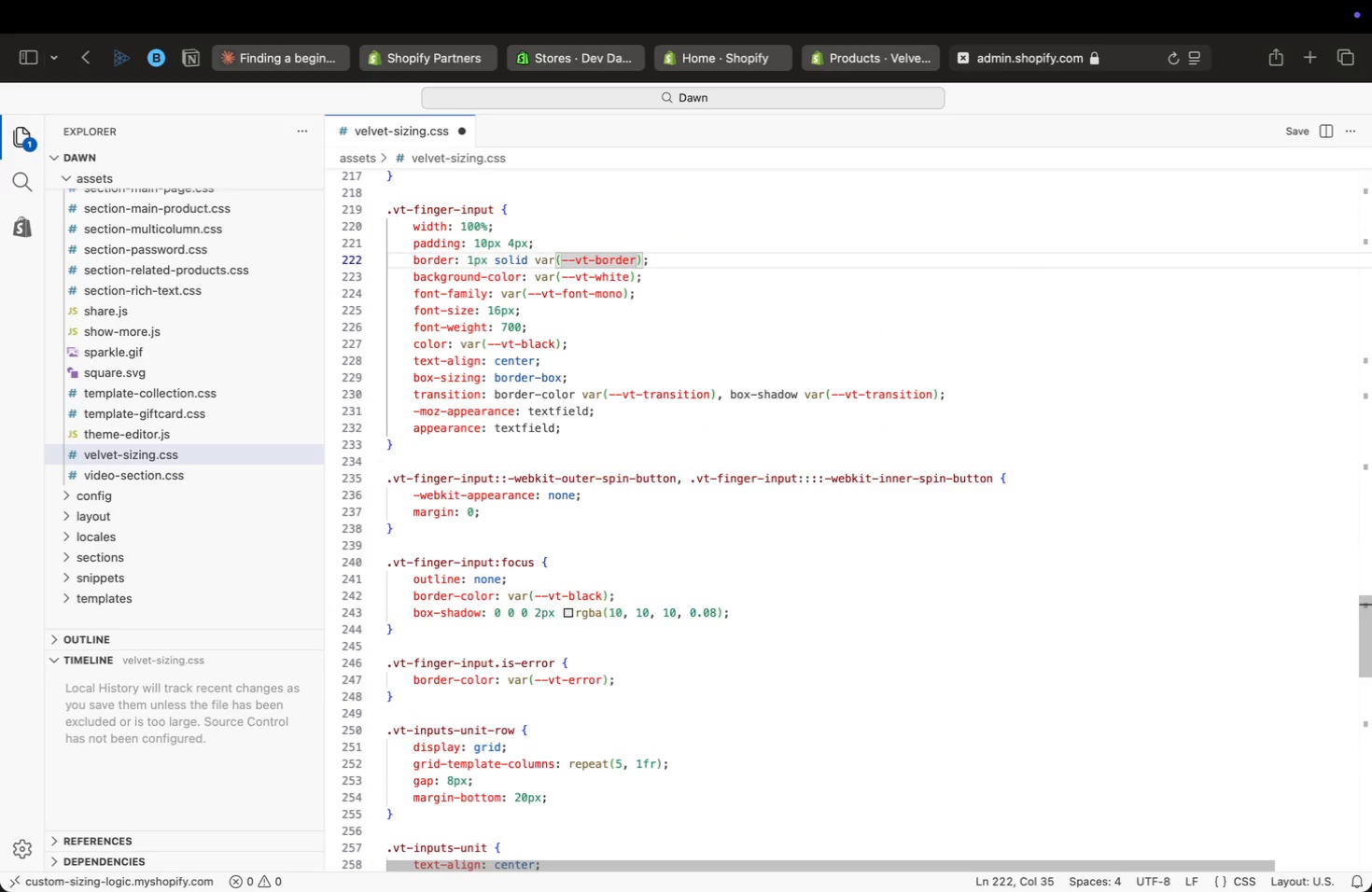 
key(ArrowUp)
 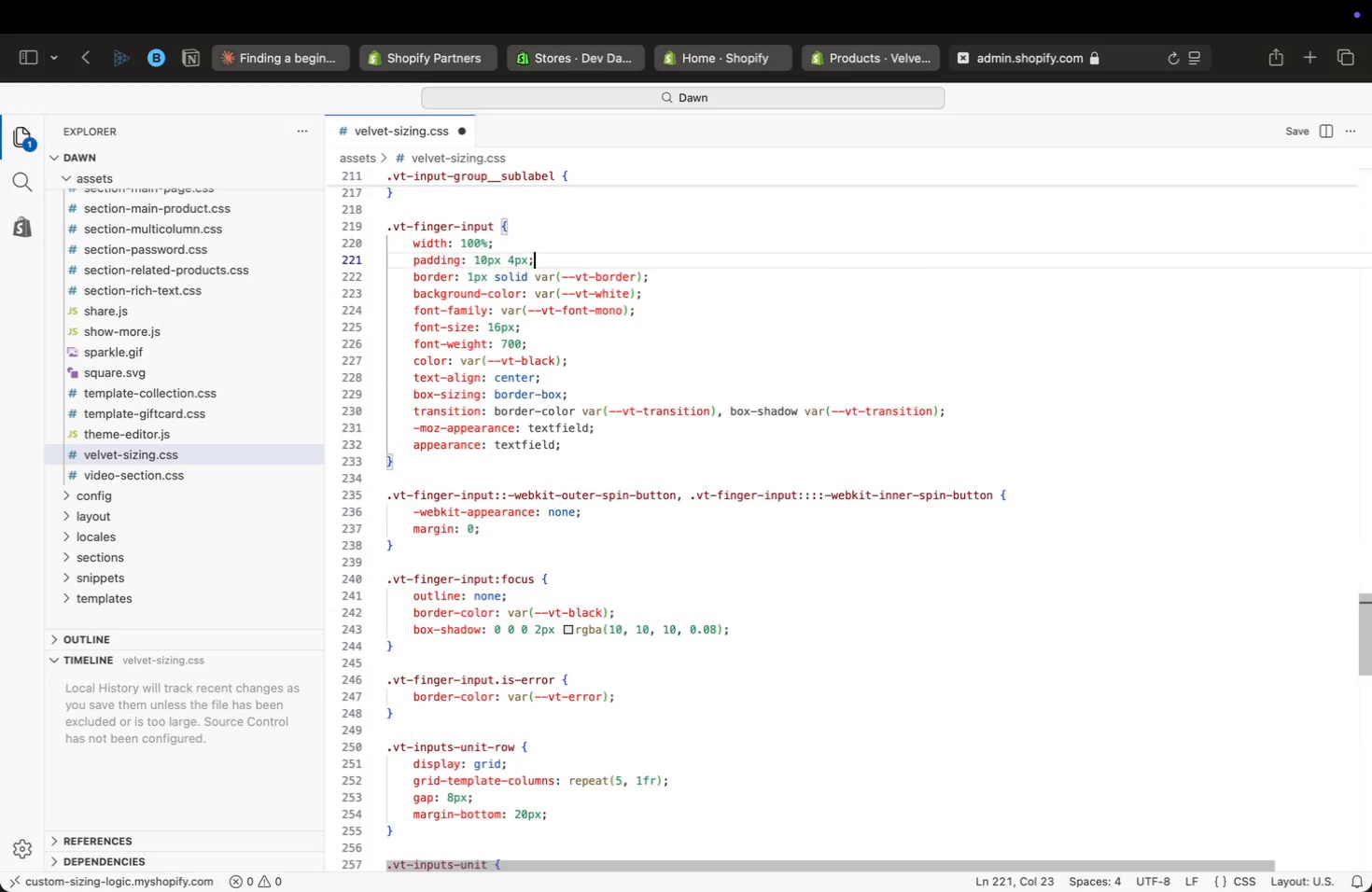 
key(ArrowUp)
 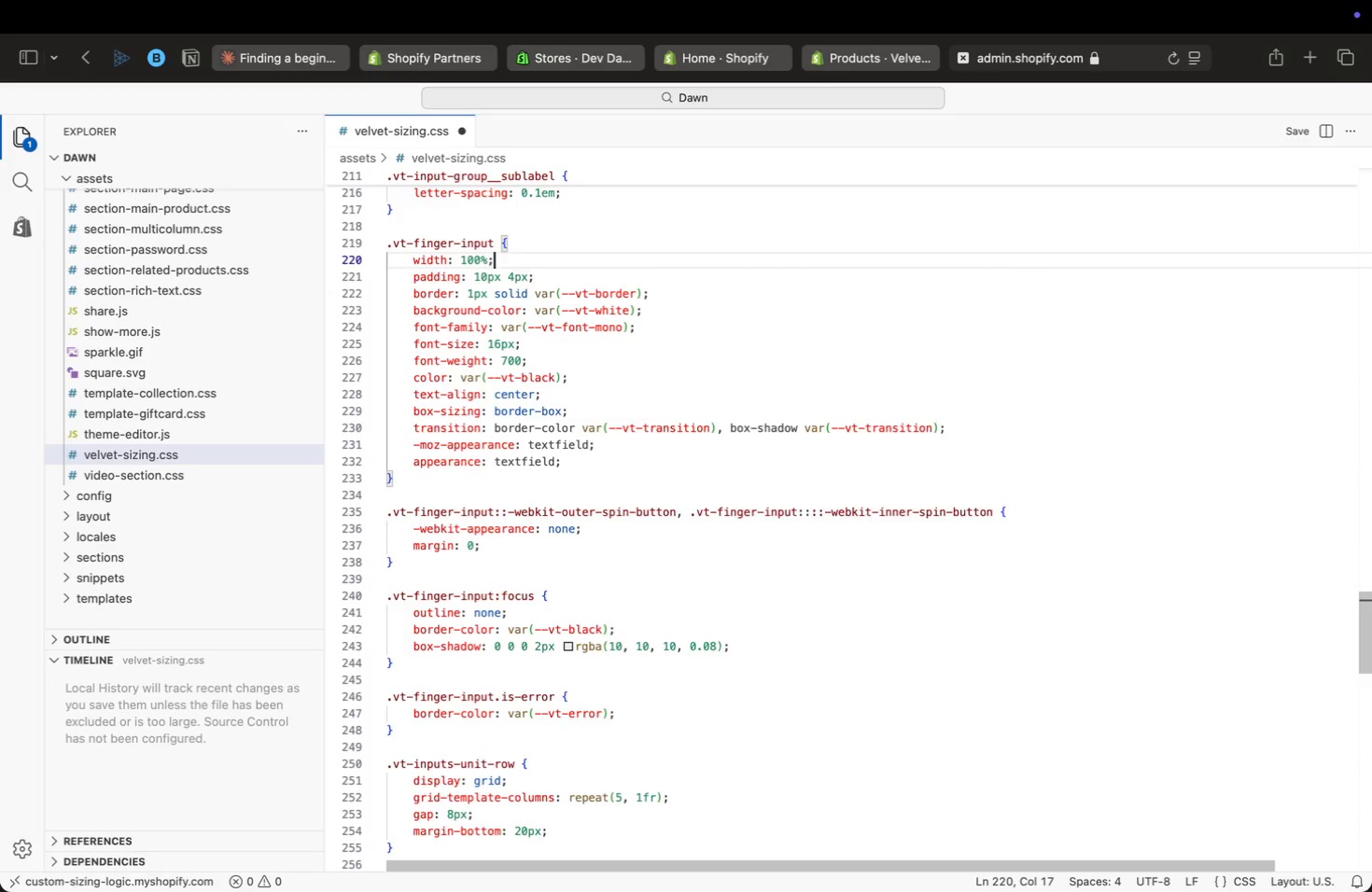 
key(ArrowUp)
 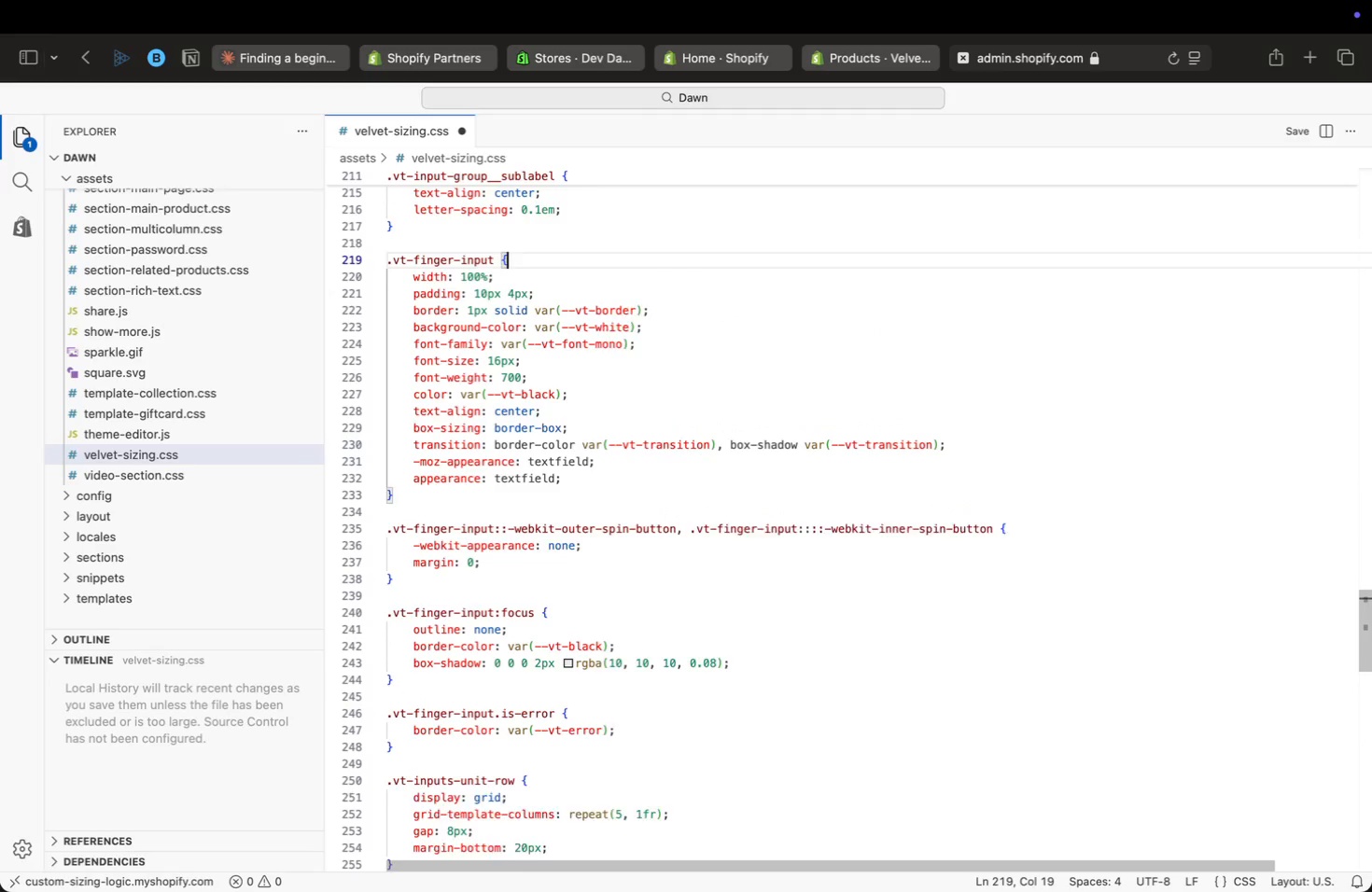 
key(ArrowUp)
 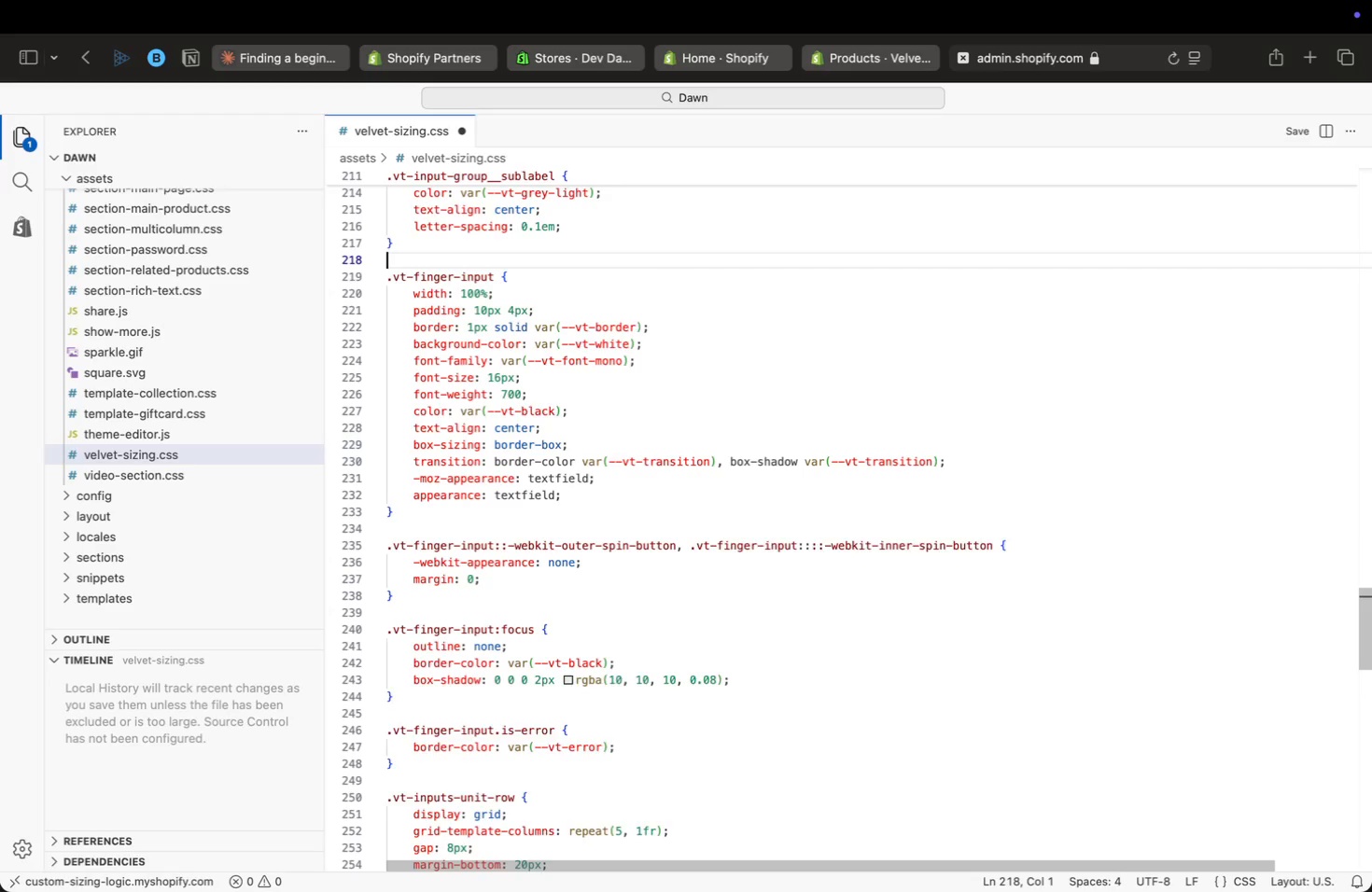 
key(ArrowUp)
 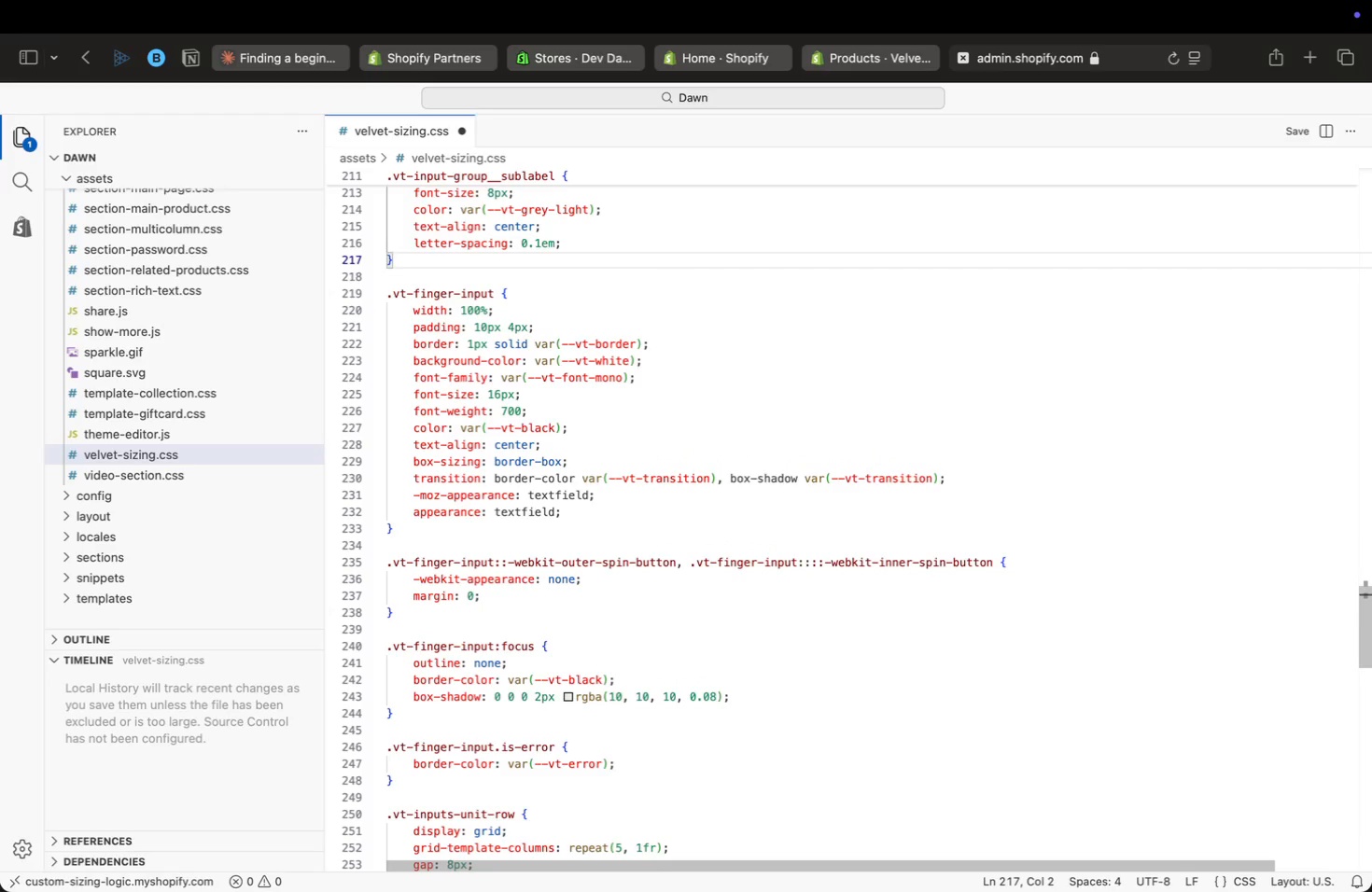 
key(ArrowUp)
 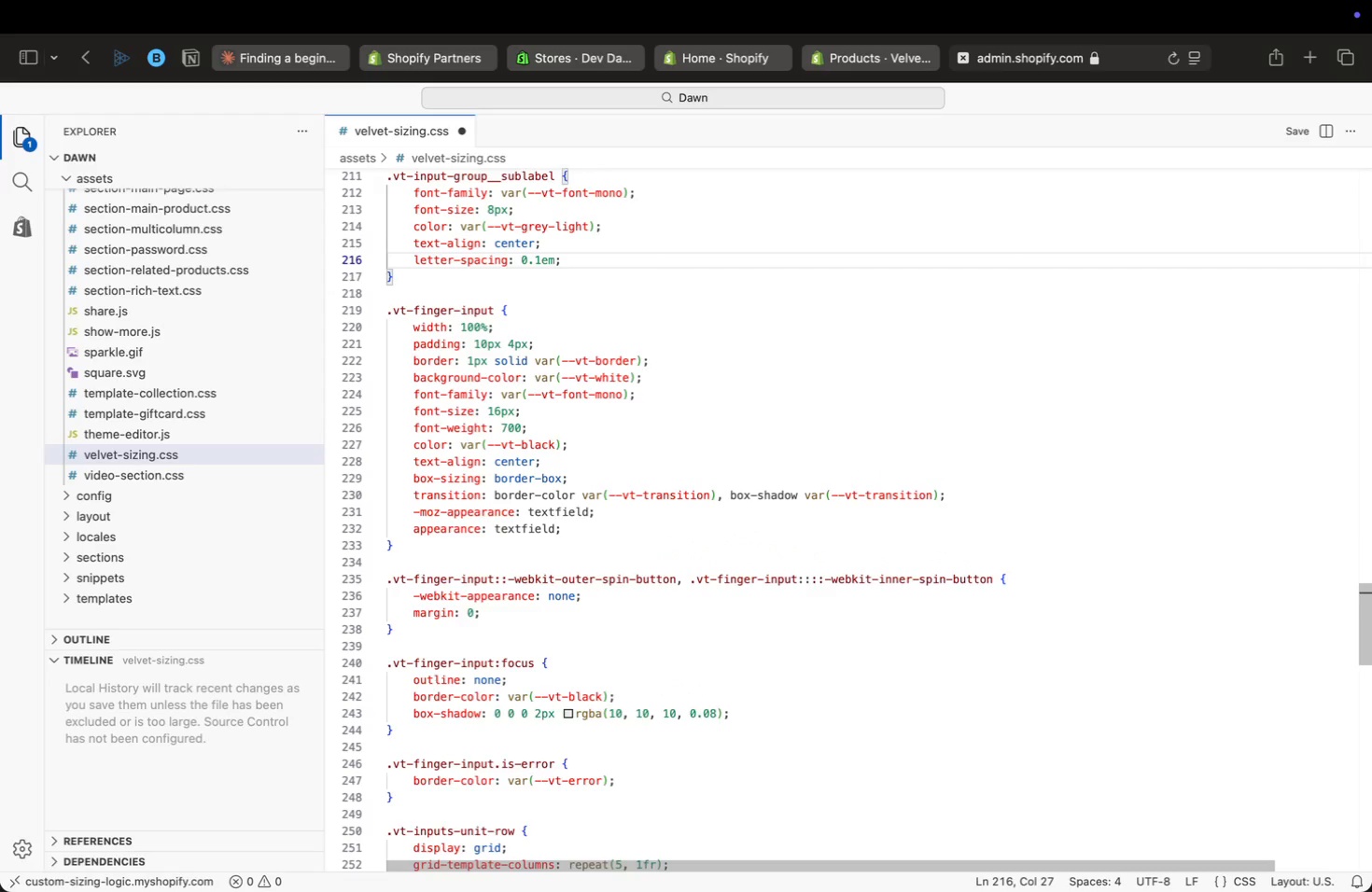 
key(ArrowUp)
 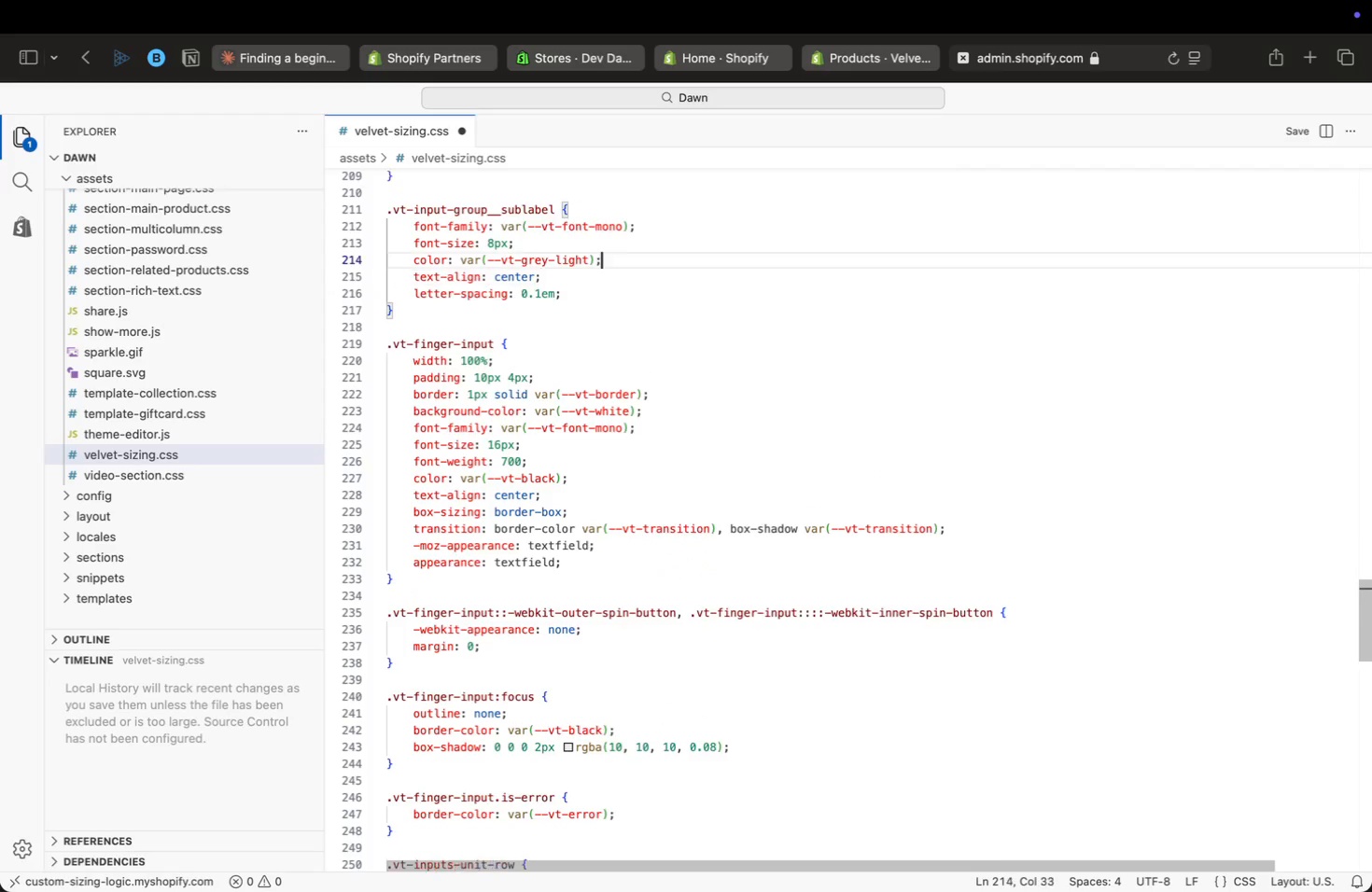 
key(ArrowUp)
 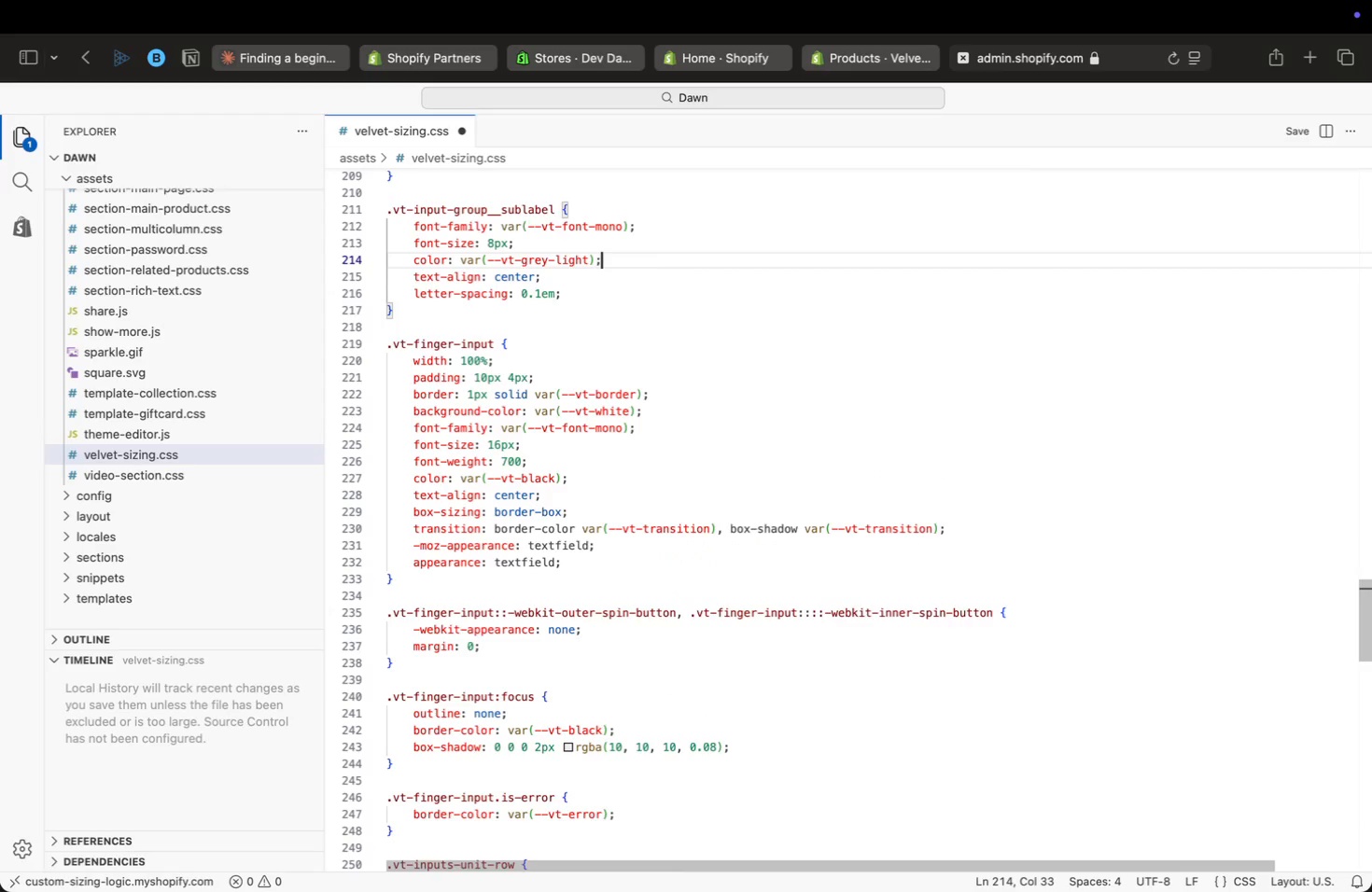 
key(ArrowUp)
 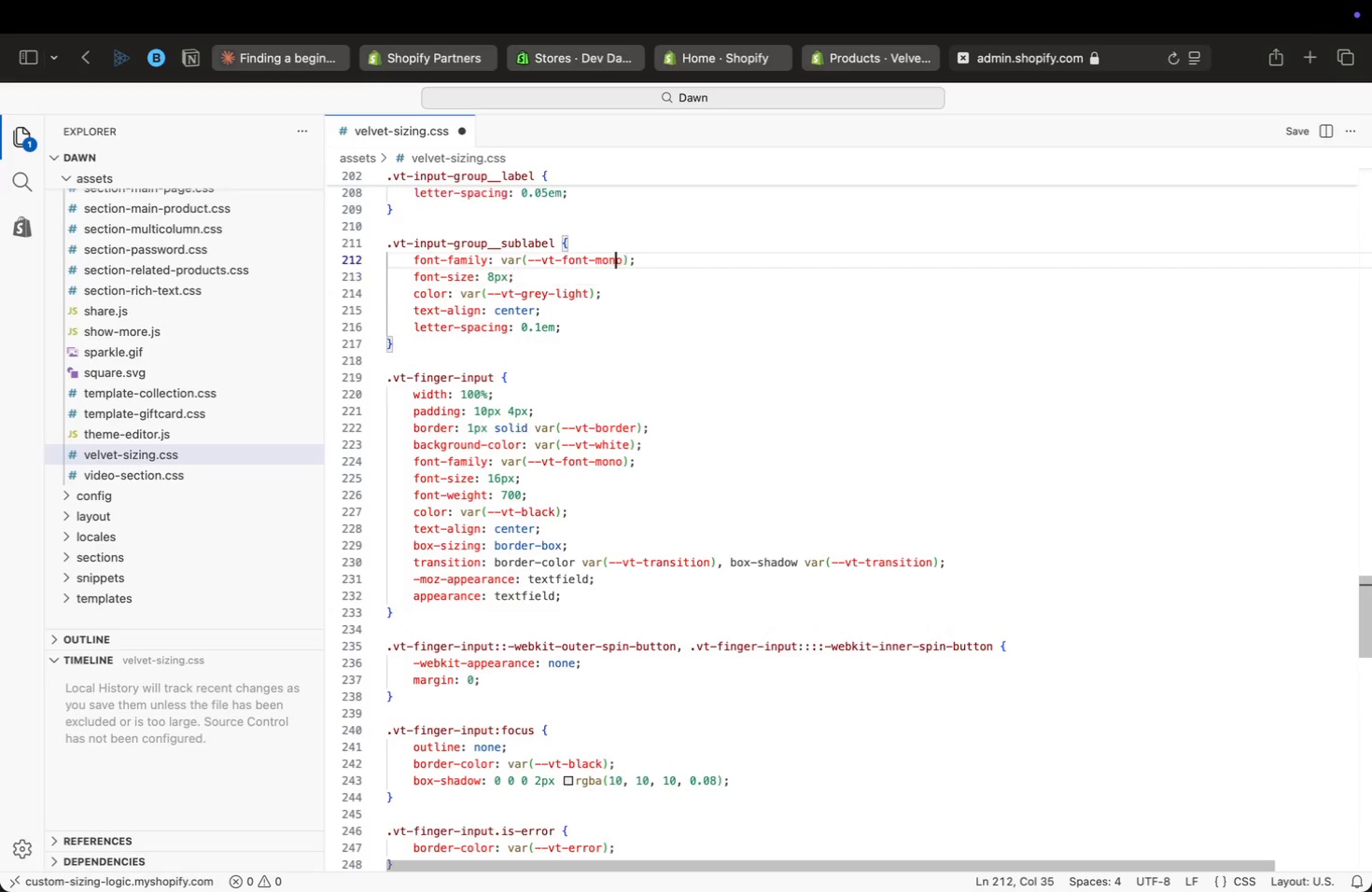 
key(ArrowUp)
 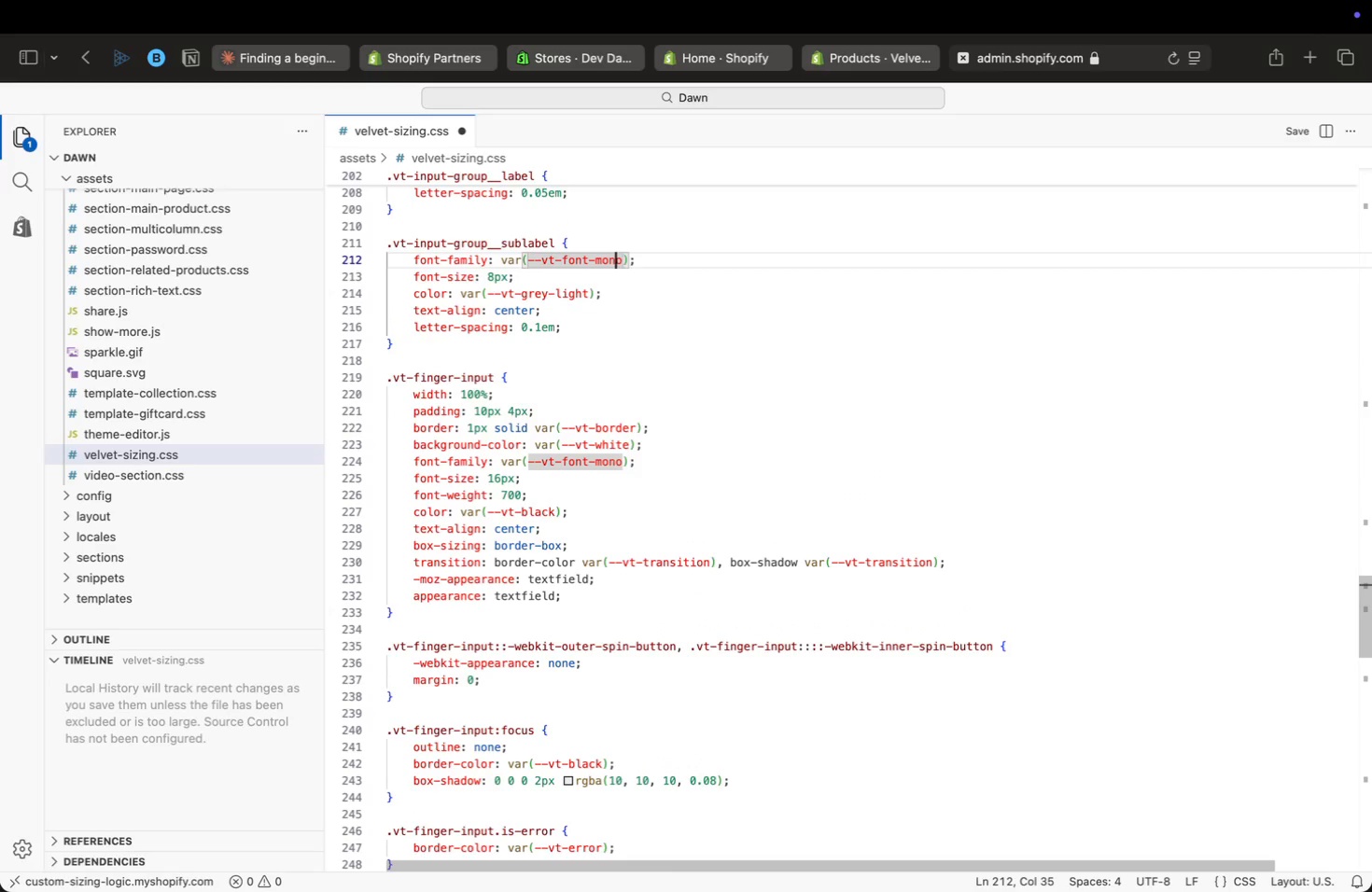 
key(ArrowUp)
 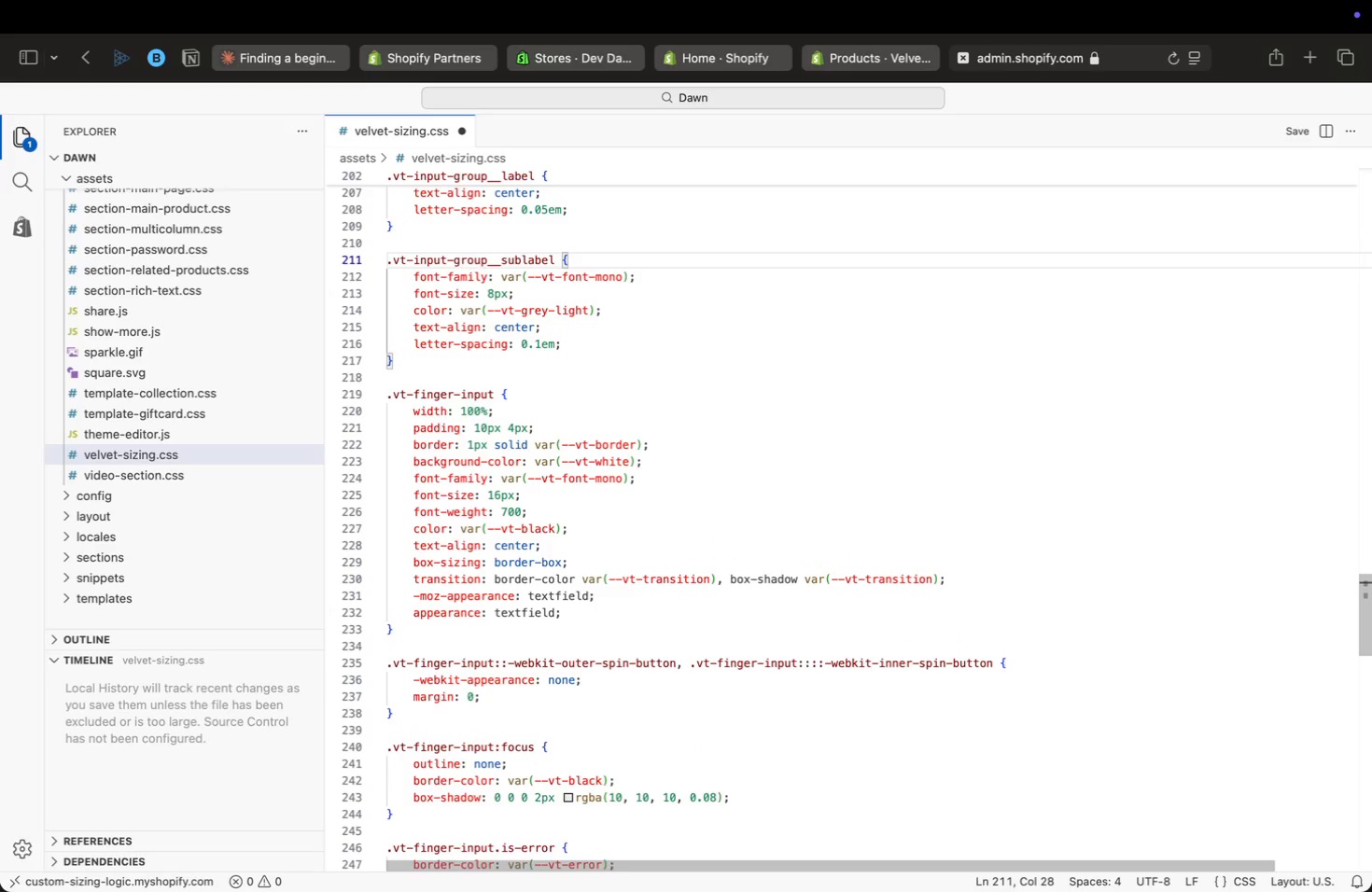 
key(ArrowUp)
 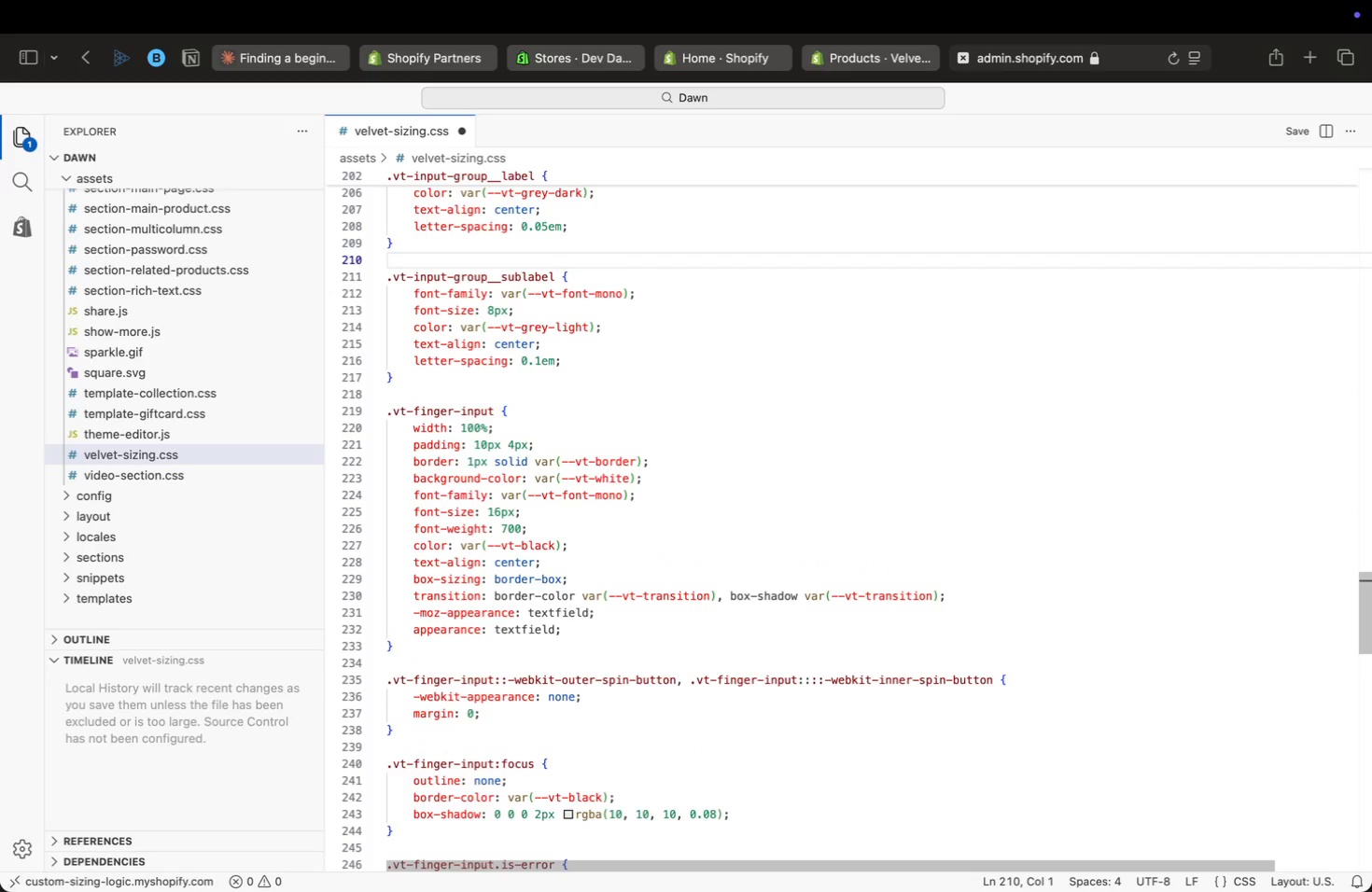 
key(ArrowUp)
 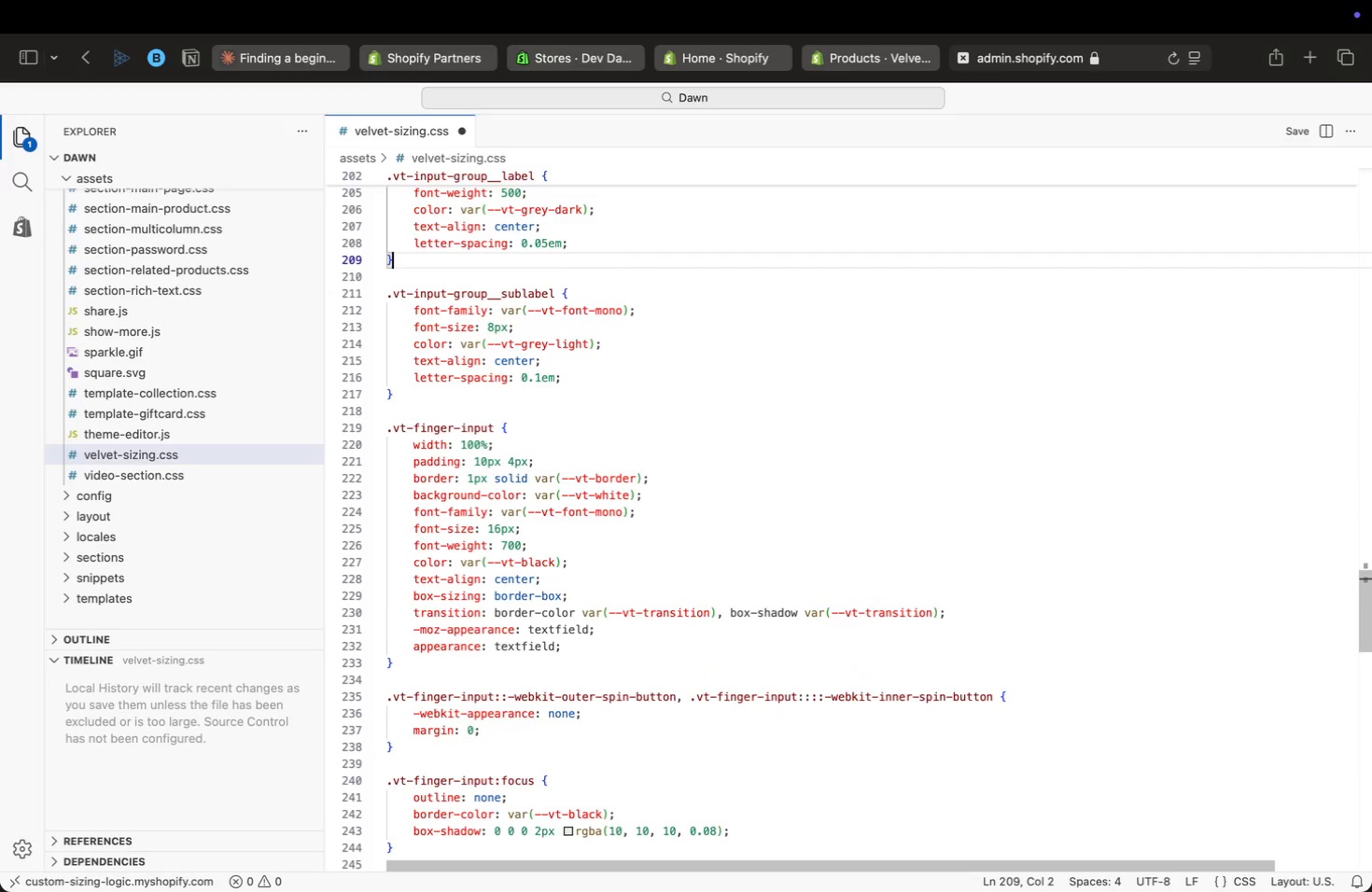 
key(ArrowUp)
 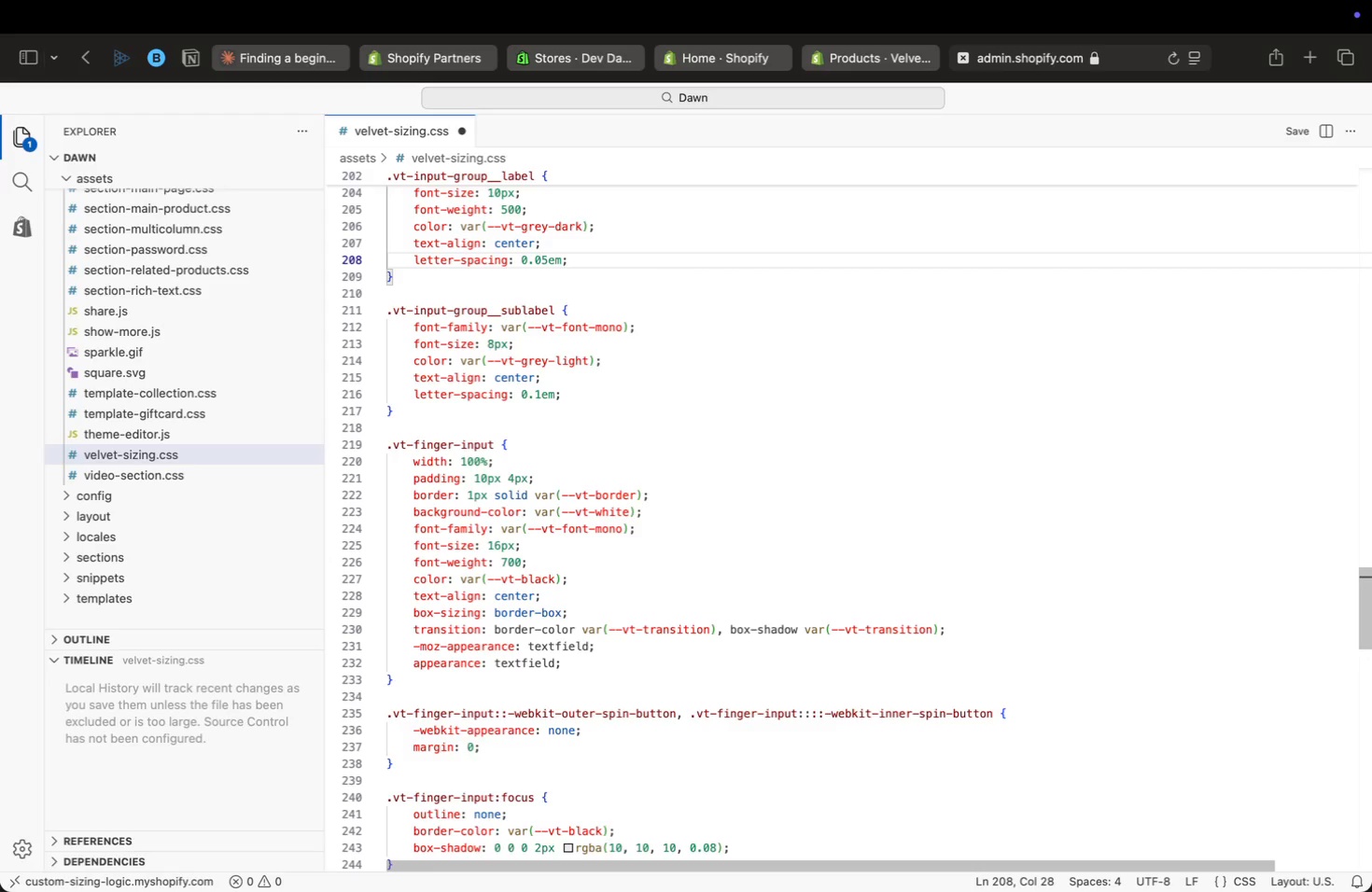 
key(ArrowUp)
 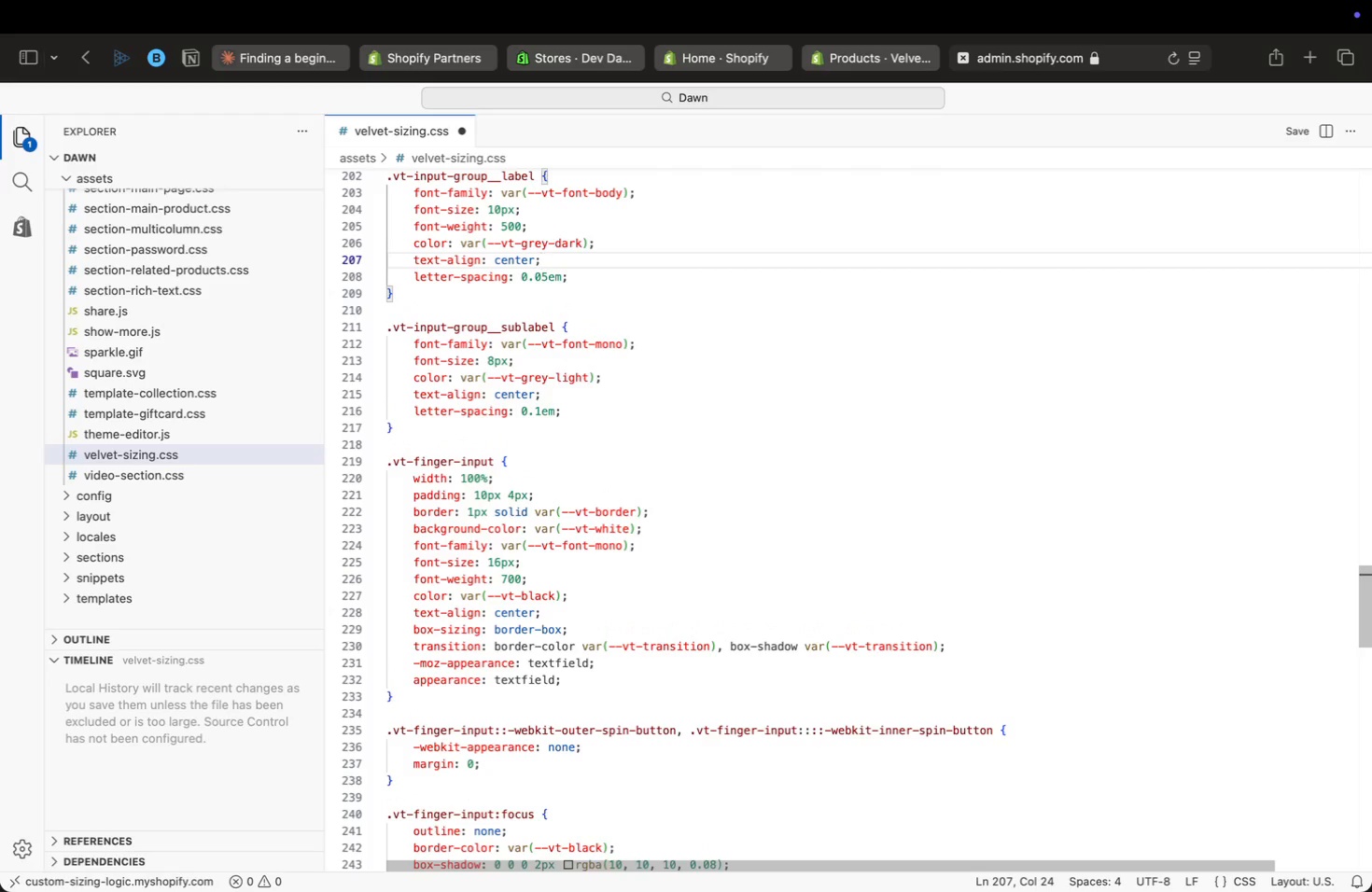 
key(ArrowUp)
 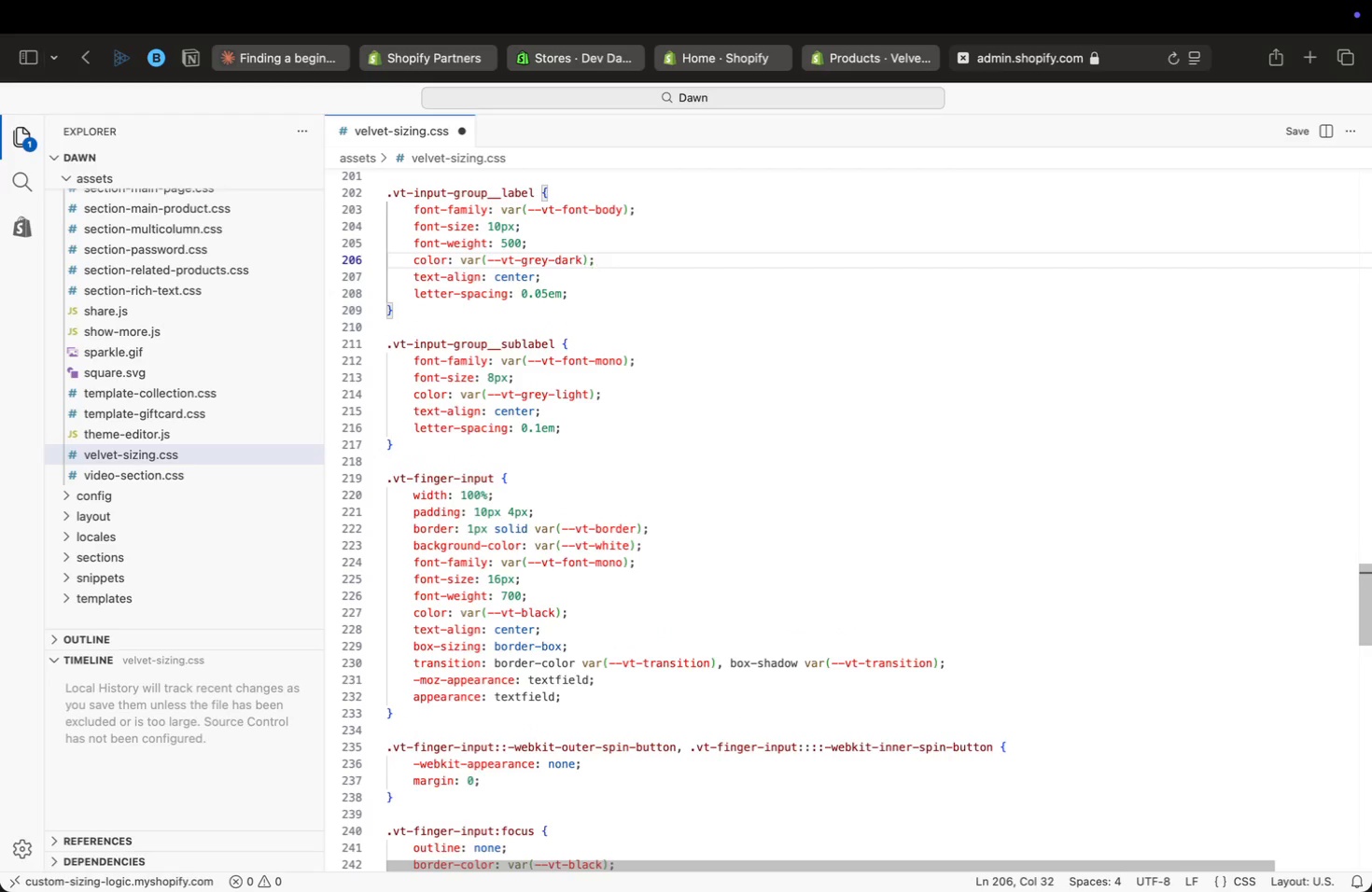 
key(ArrowUp)
 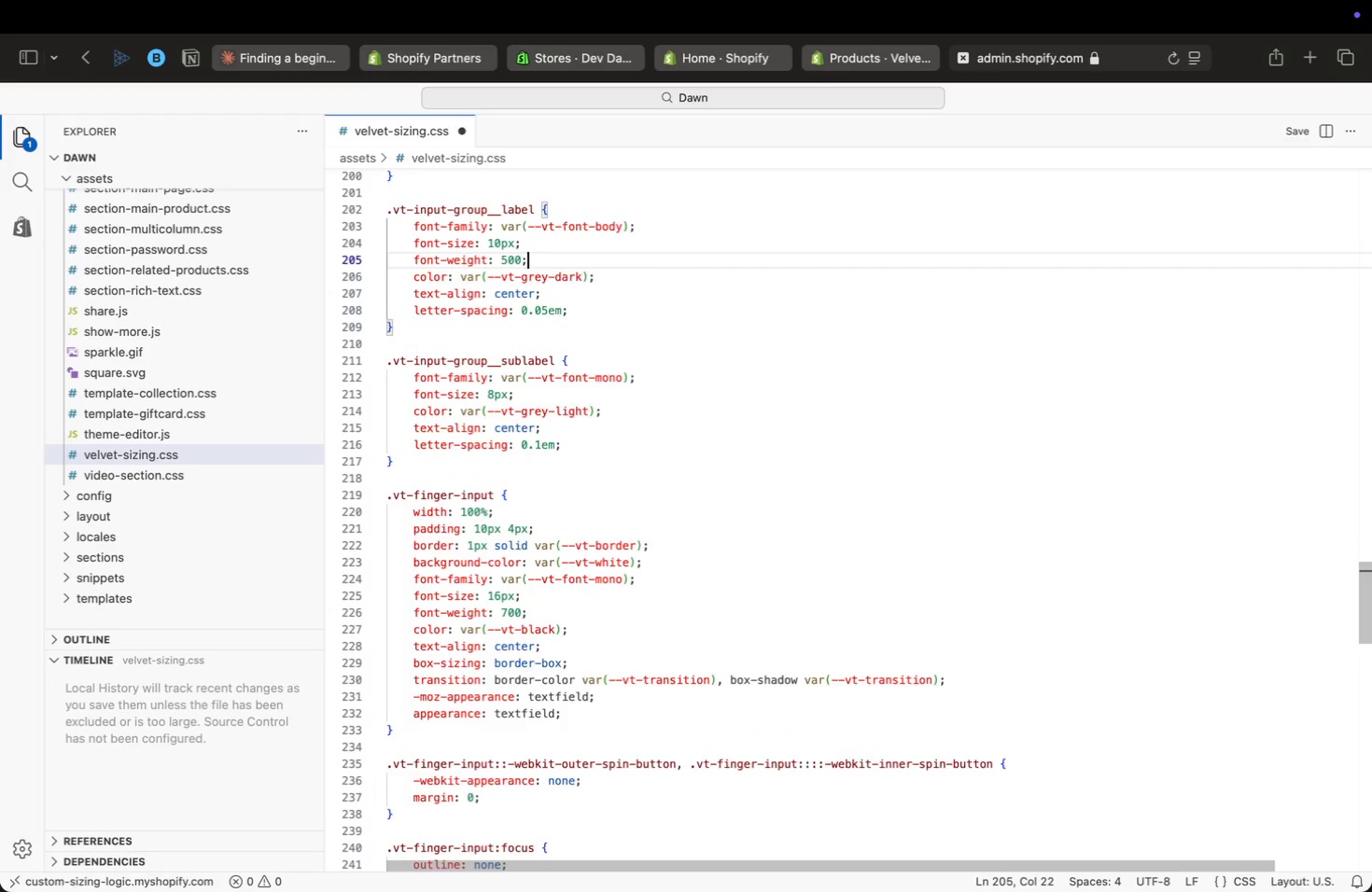 
key(ArrowUp)
 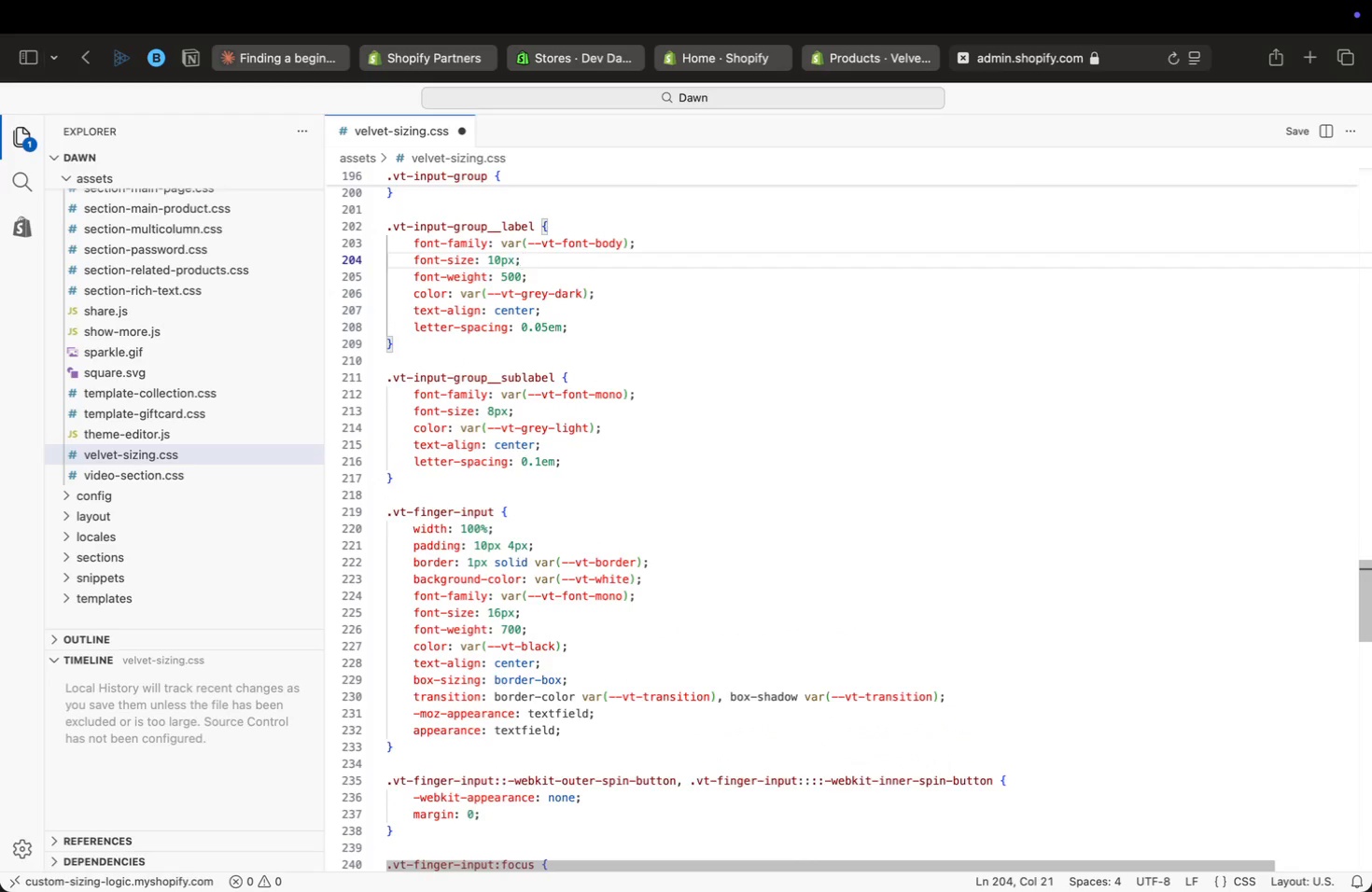 
key(ArrowUp)
 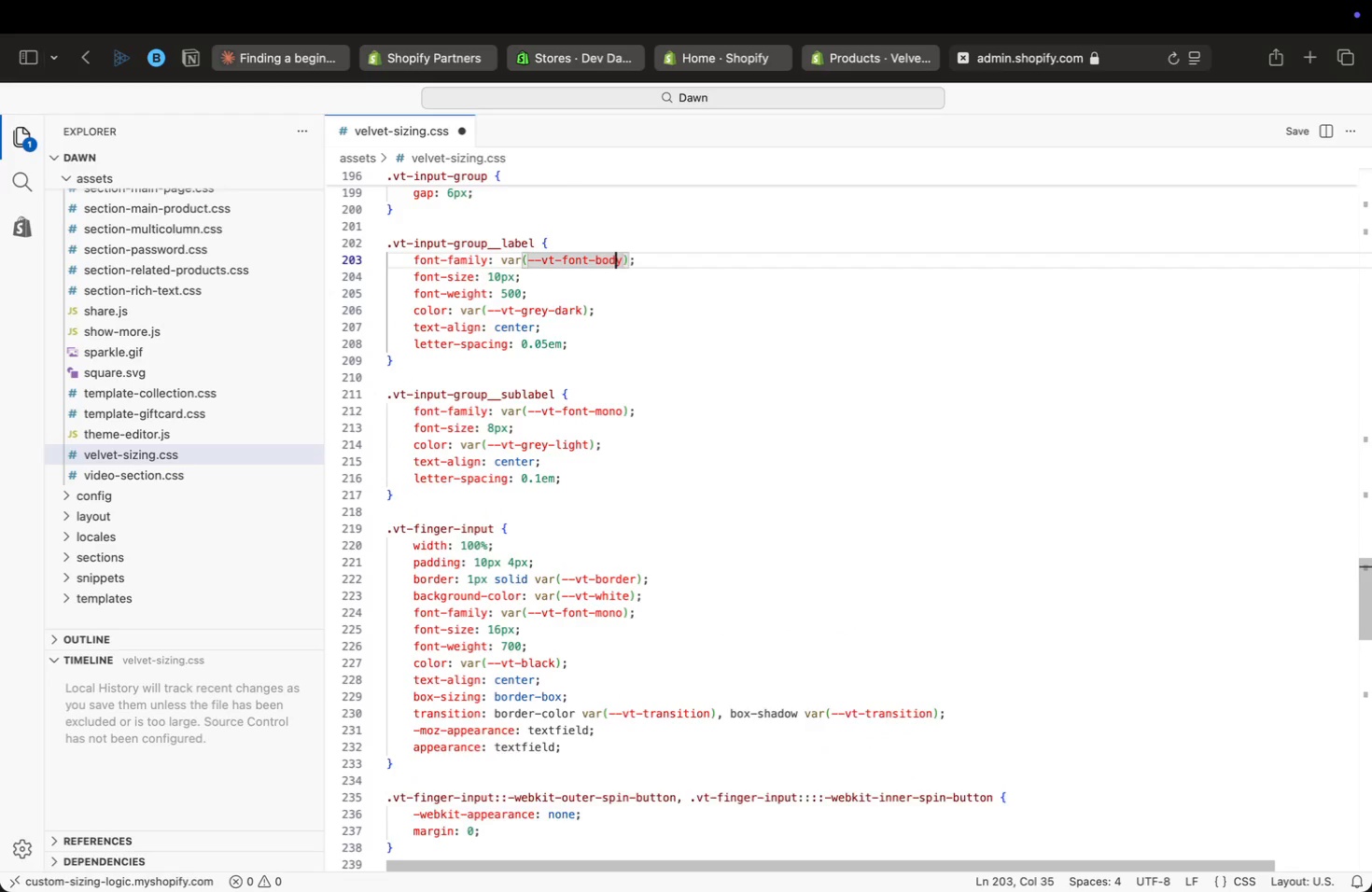 
key(ArrowUp)
 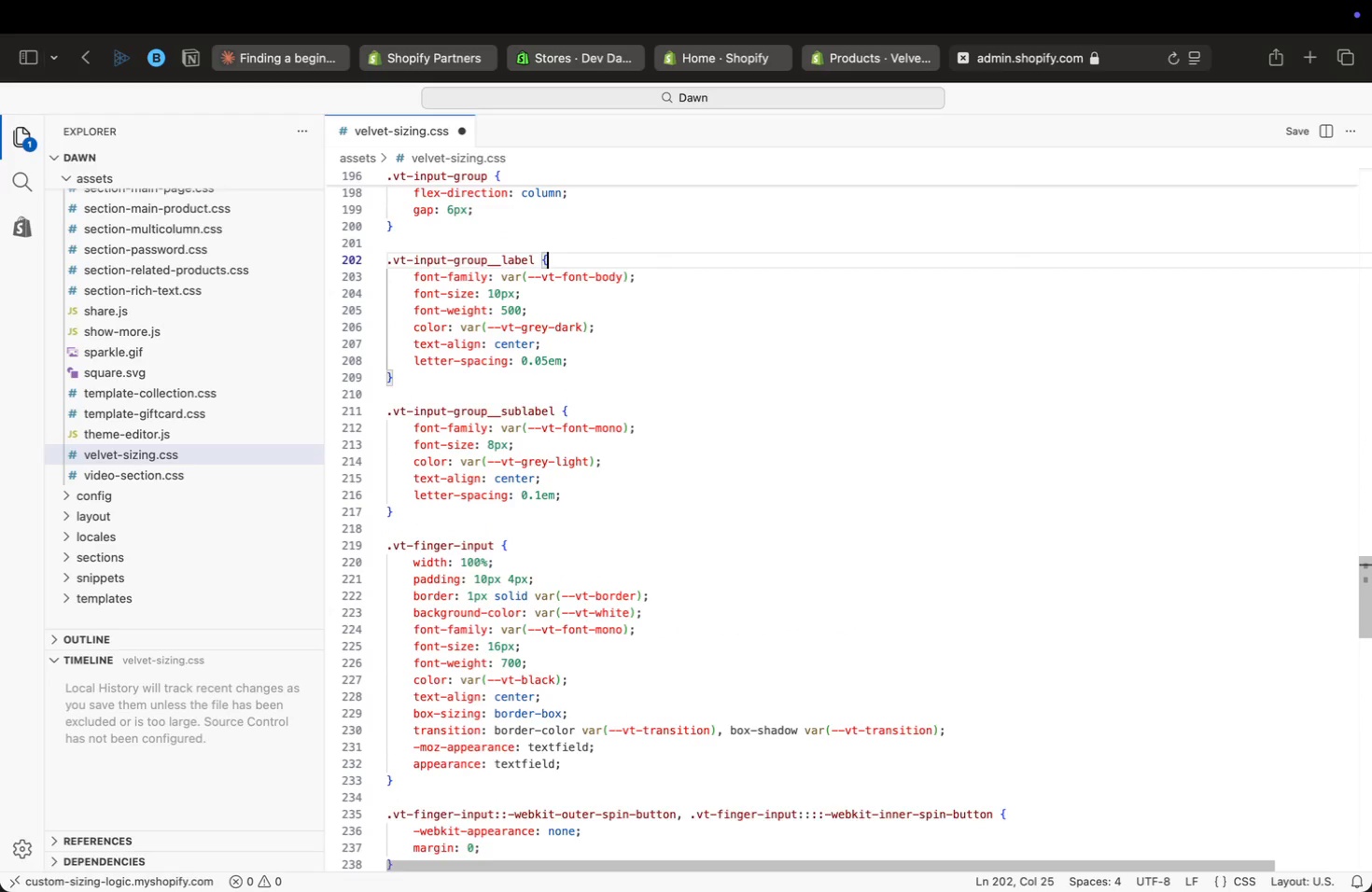 
key(ArrowUp)
 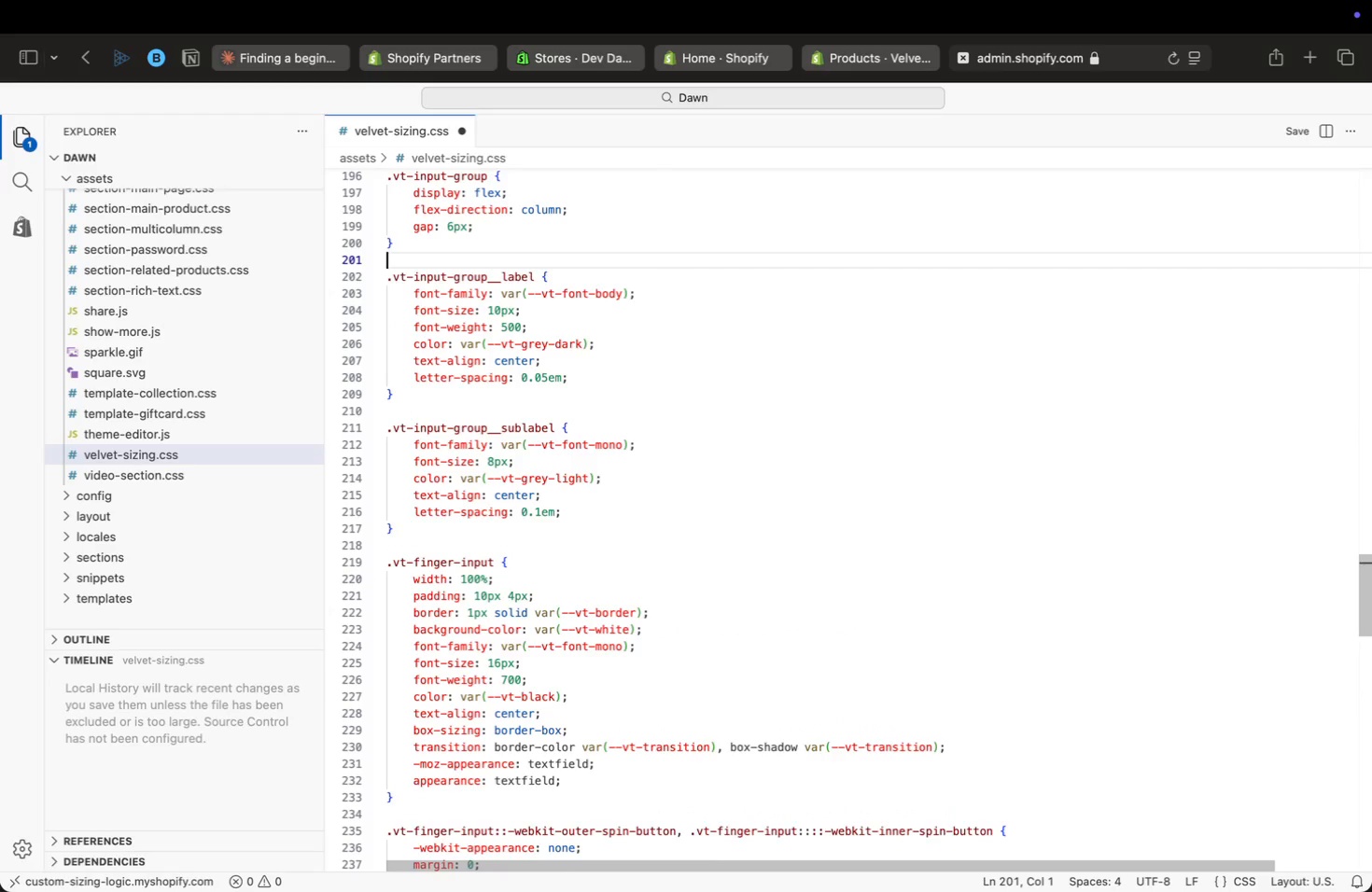 
key(ArrowUp)
 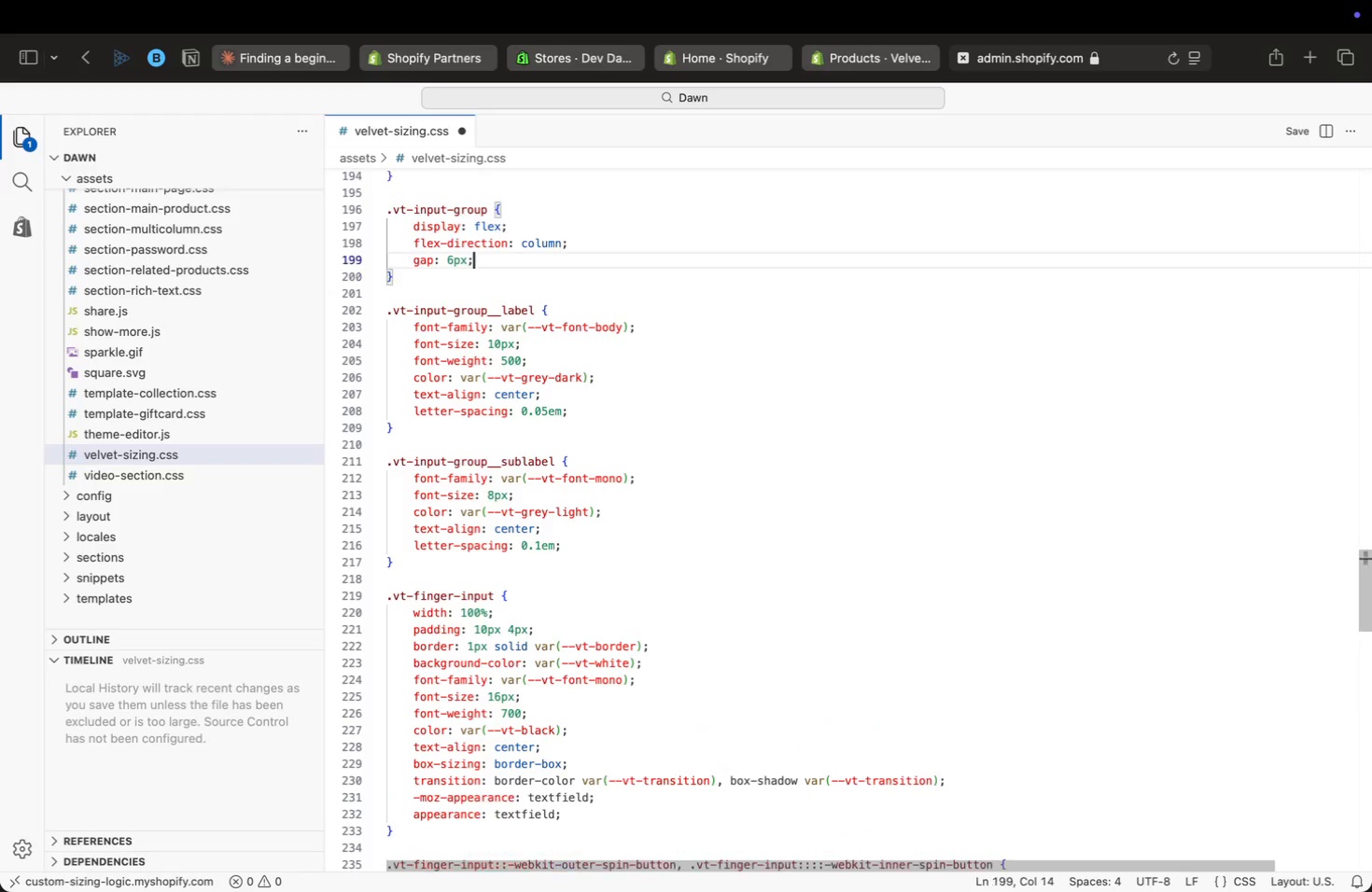 
key(ArrowUp)
 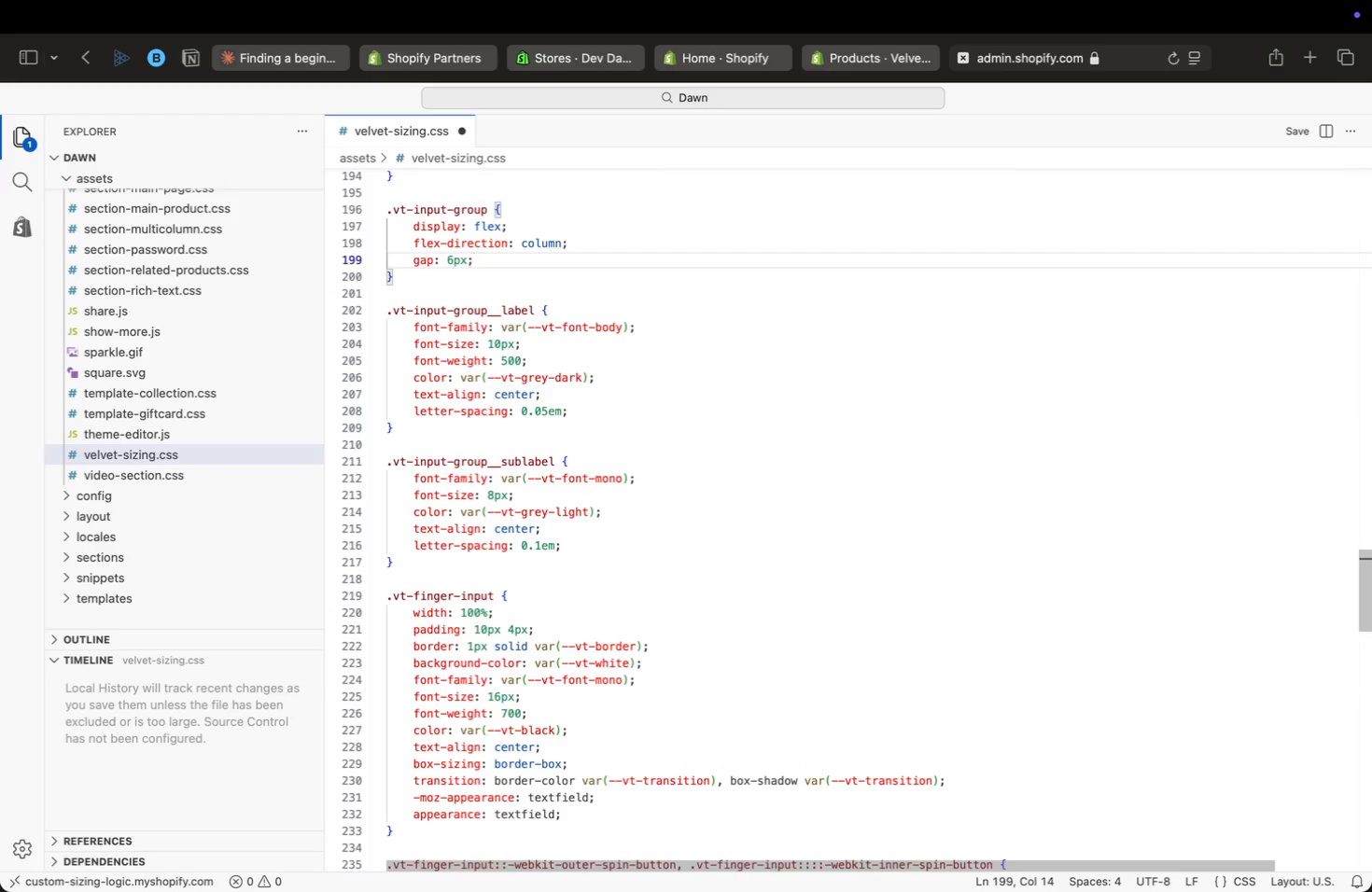 
key(ArrowUp)
 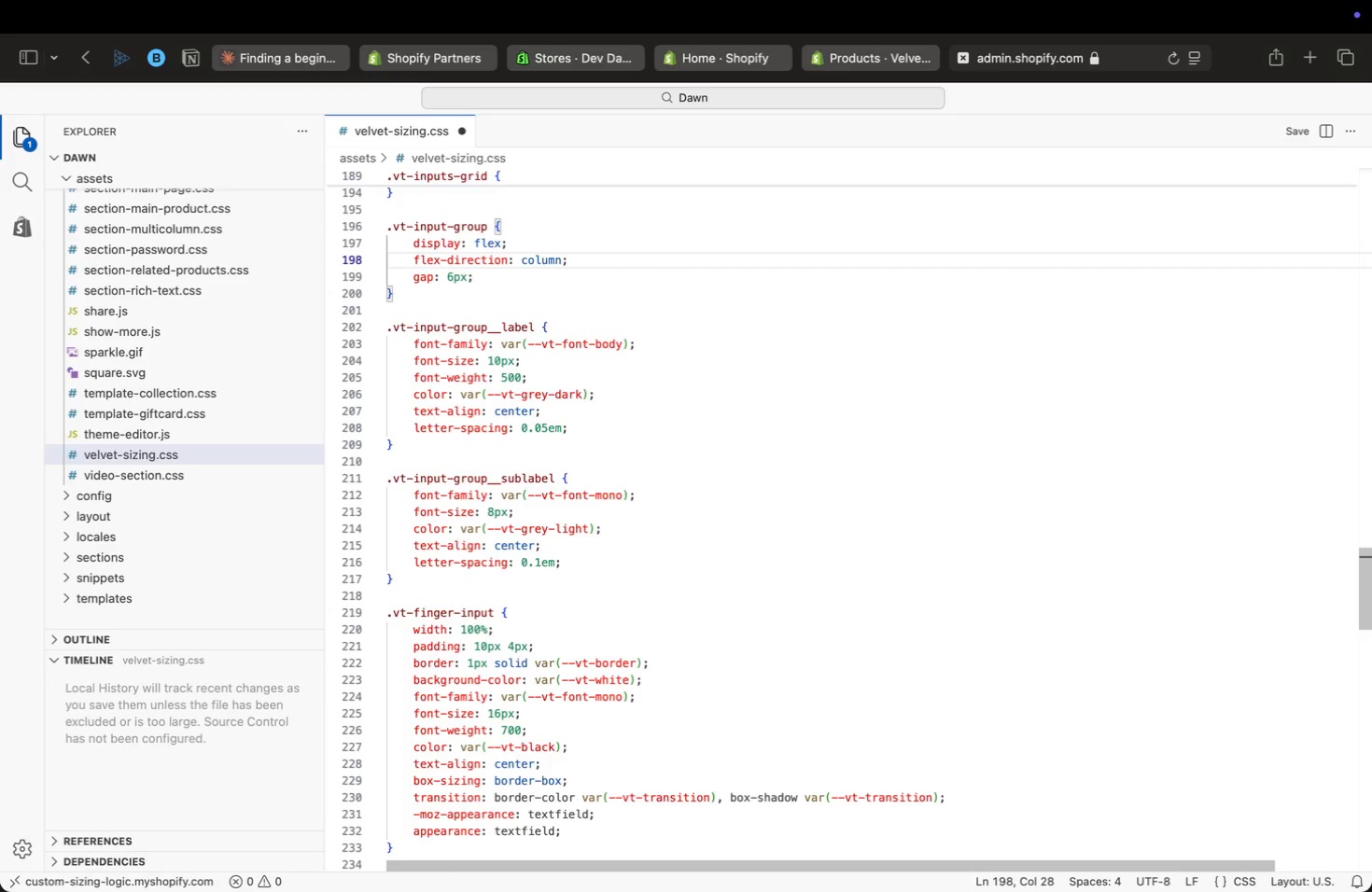 
wait(7.67)
 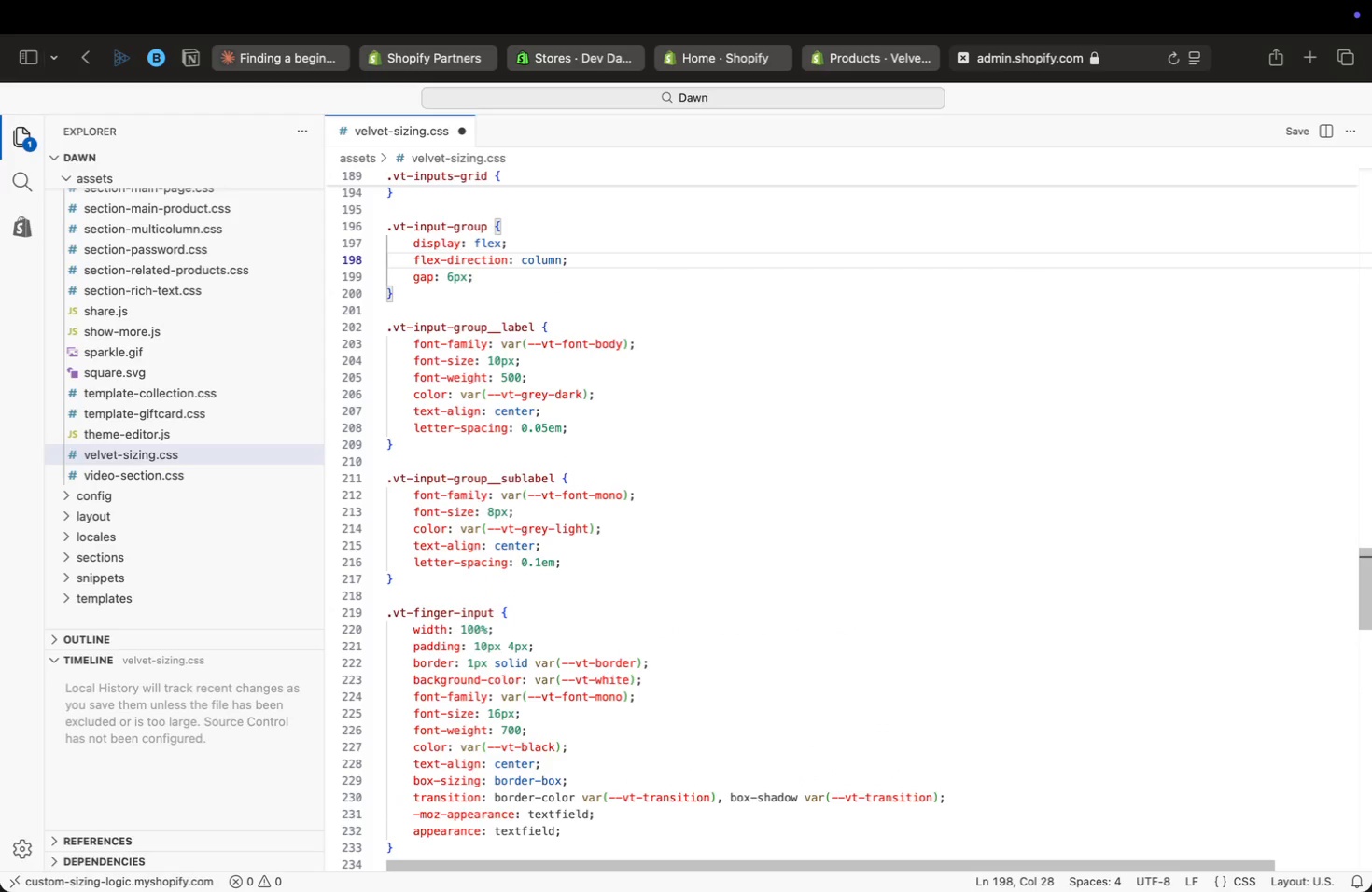 
key(ArrowUp)
 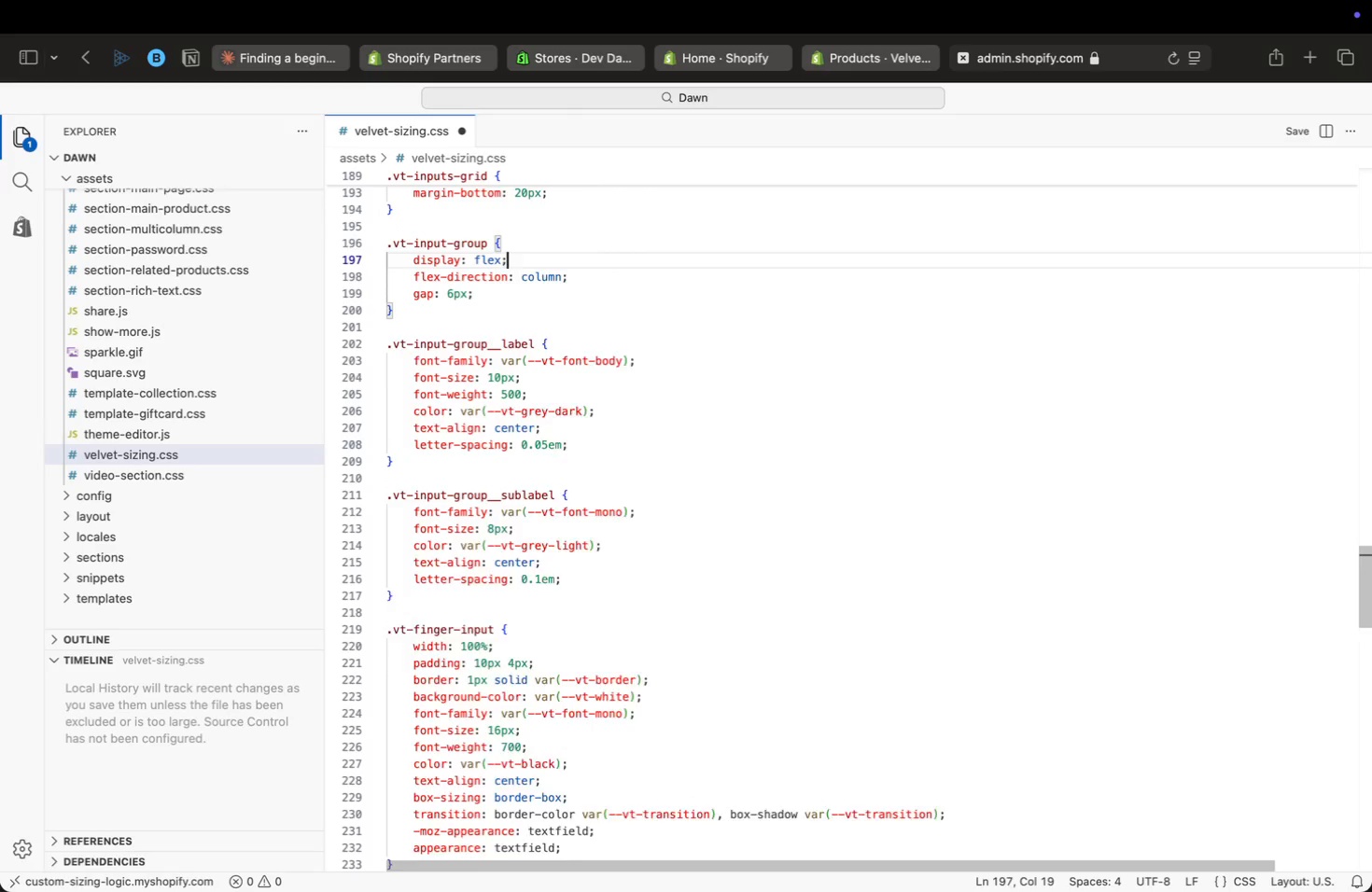 
key(ArrowUp)
 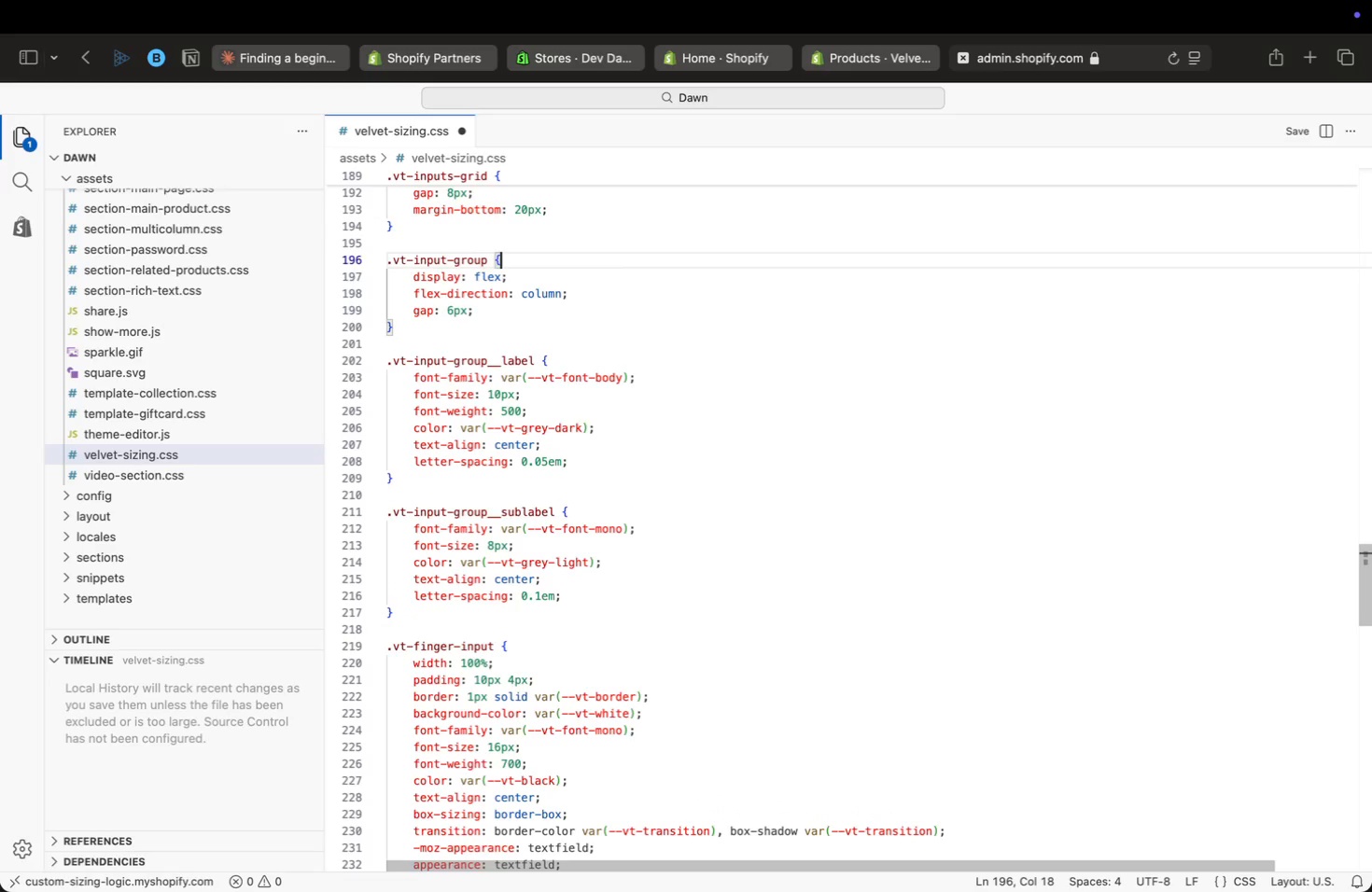 
key(ArrowUp)
 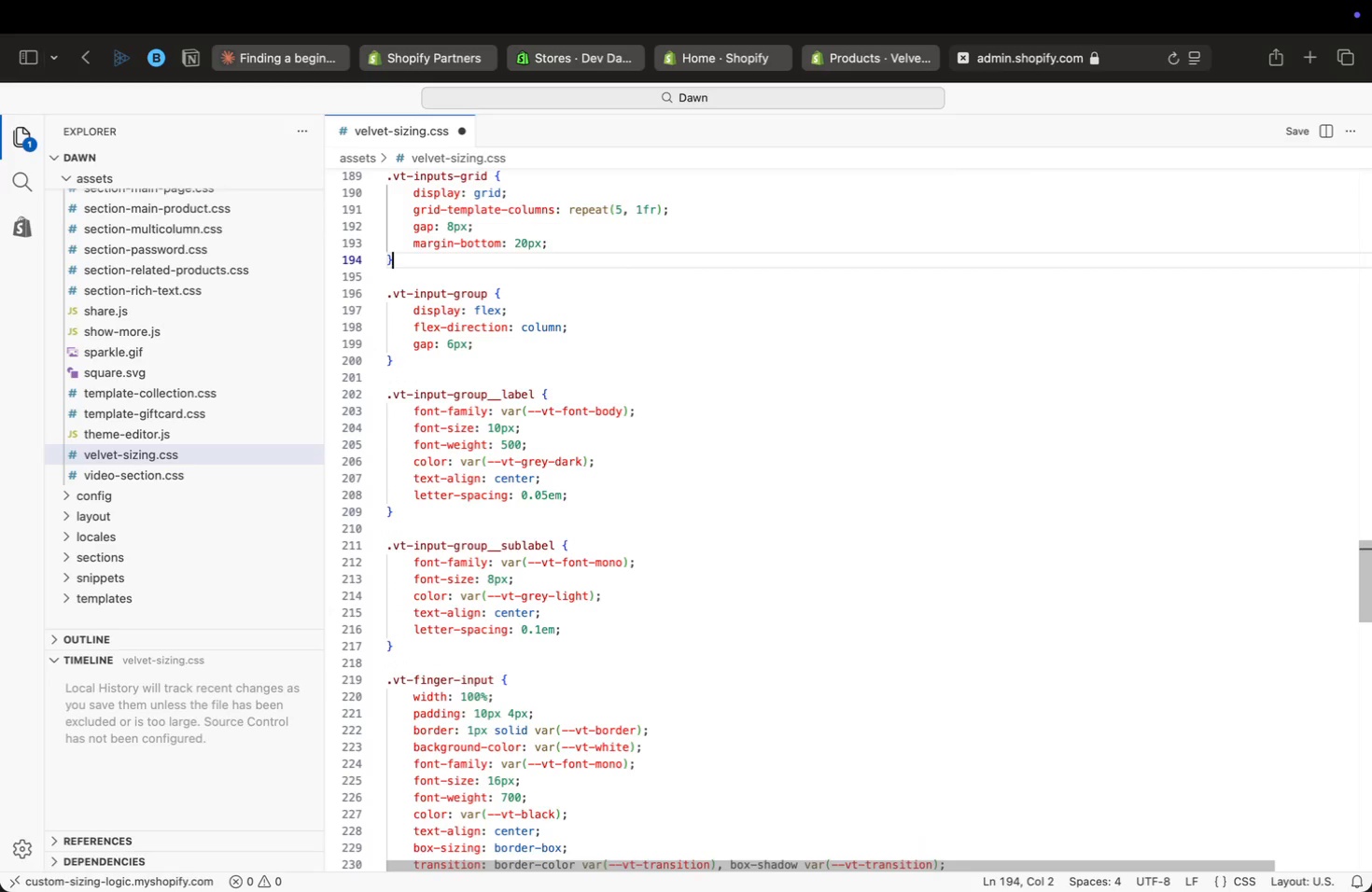 
key(ArrowUp)
 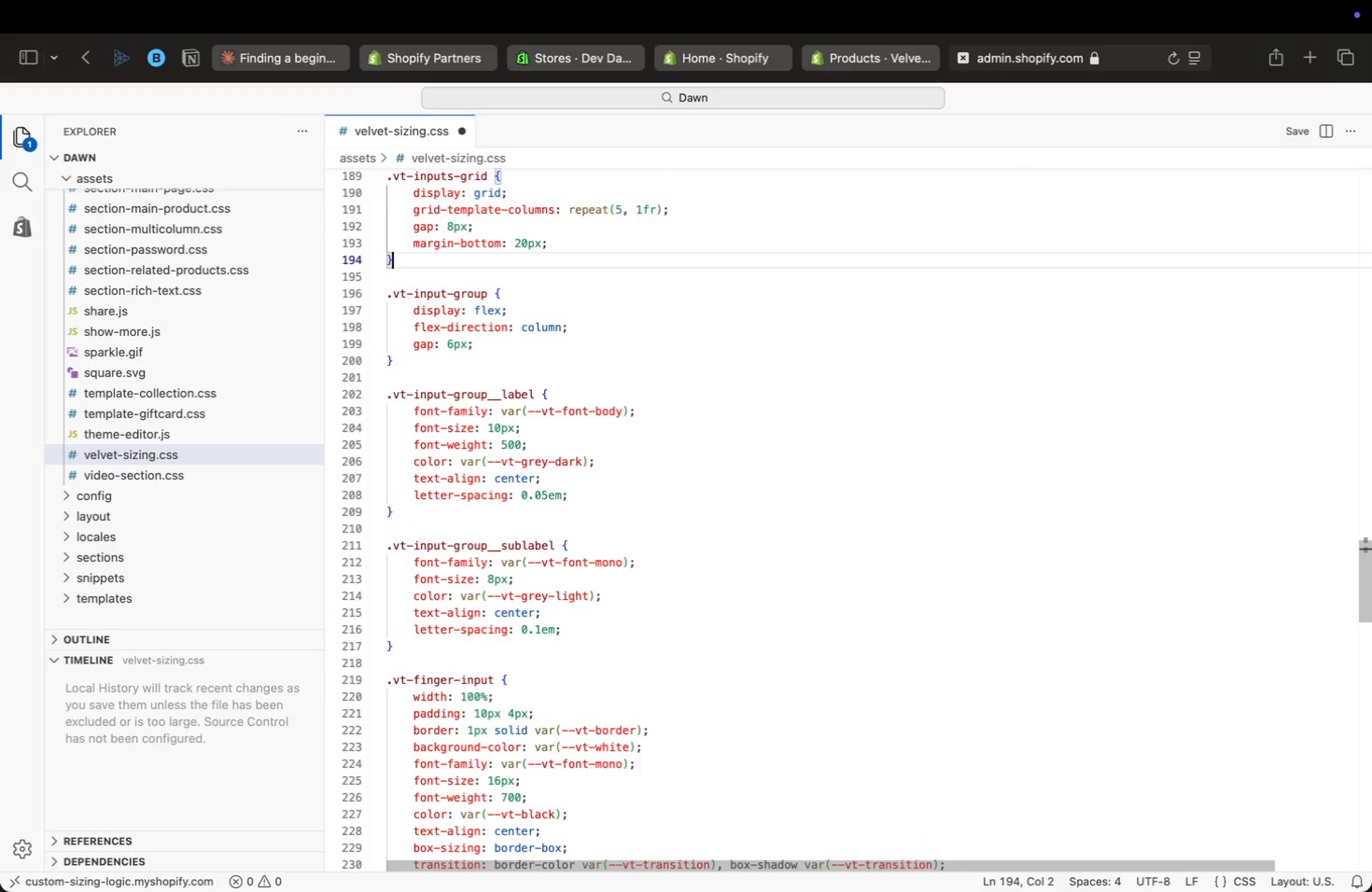 
key(ArrowUp)
 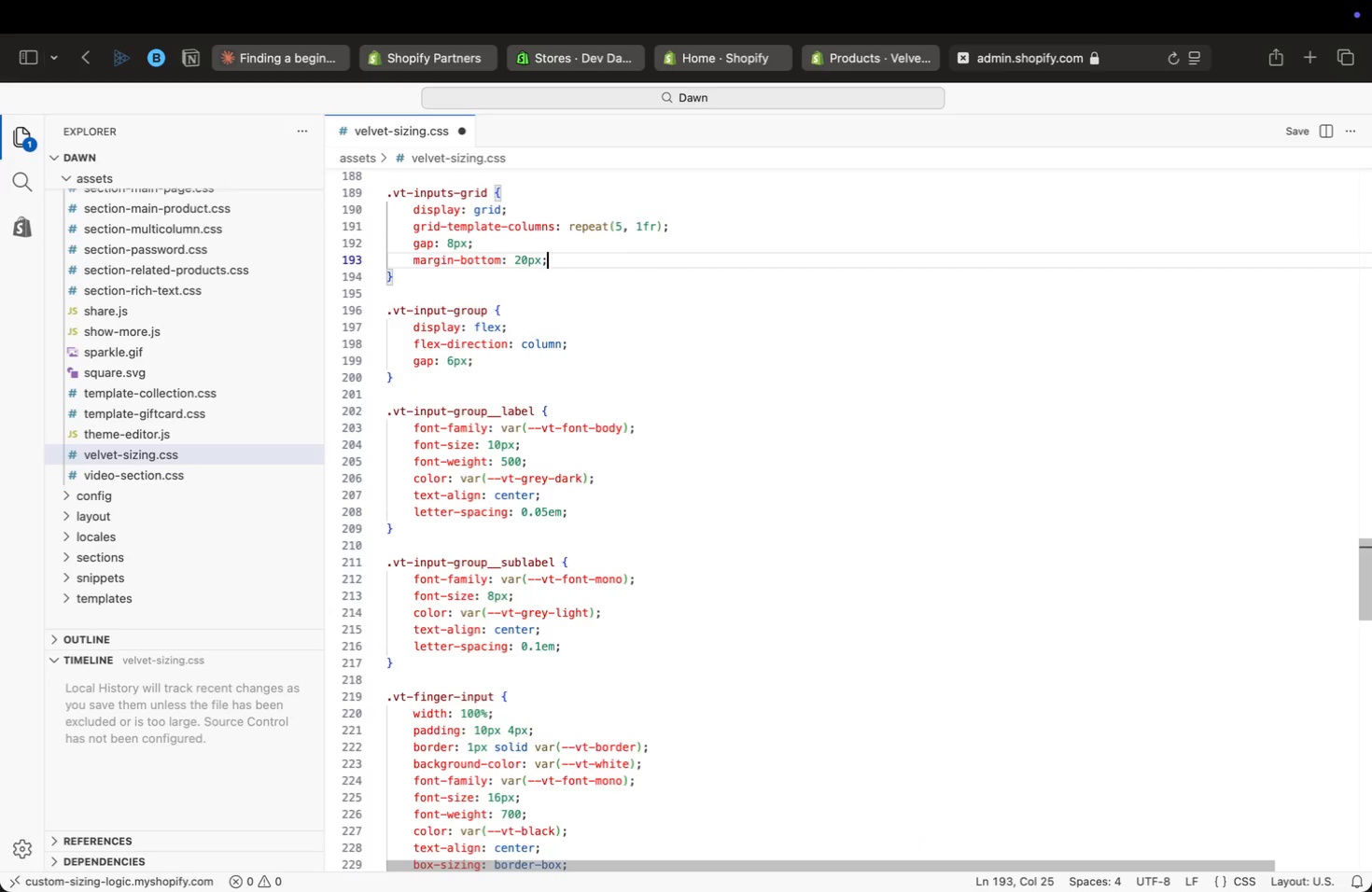 
key(ArrowUp)
 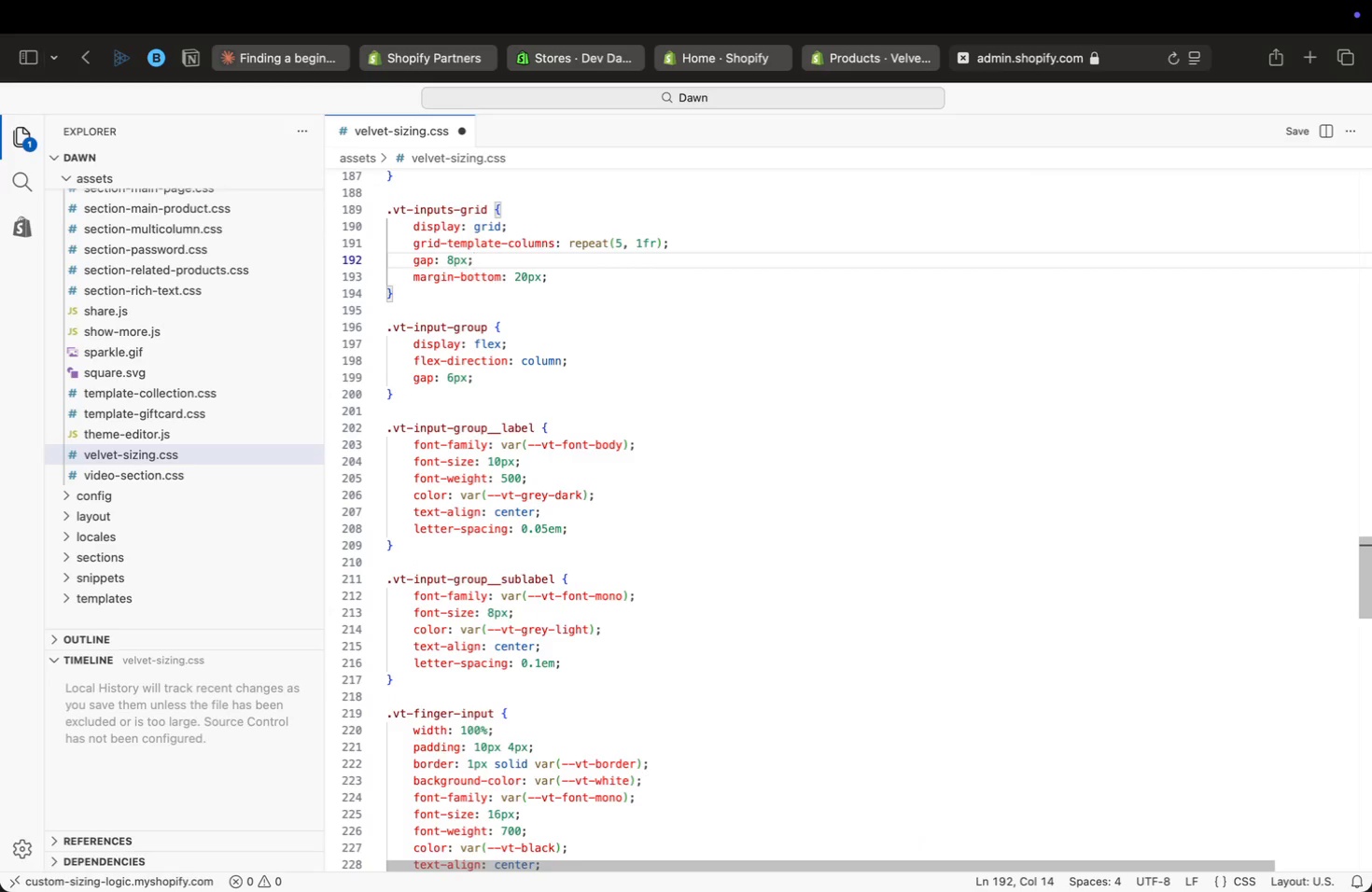 
key(ArrowUp)
 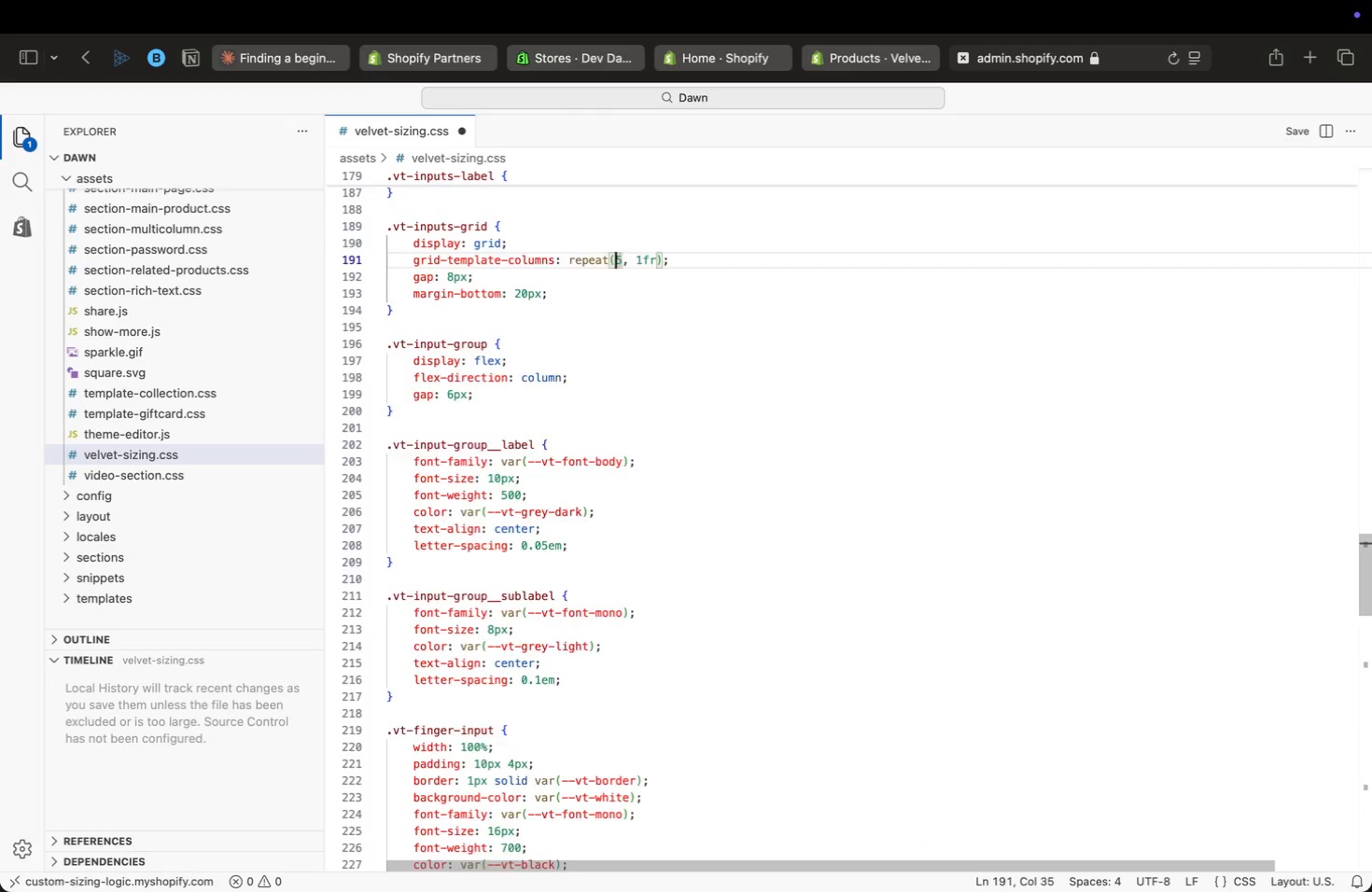 
key(ArrowUp)
 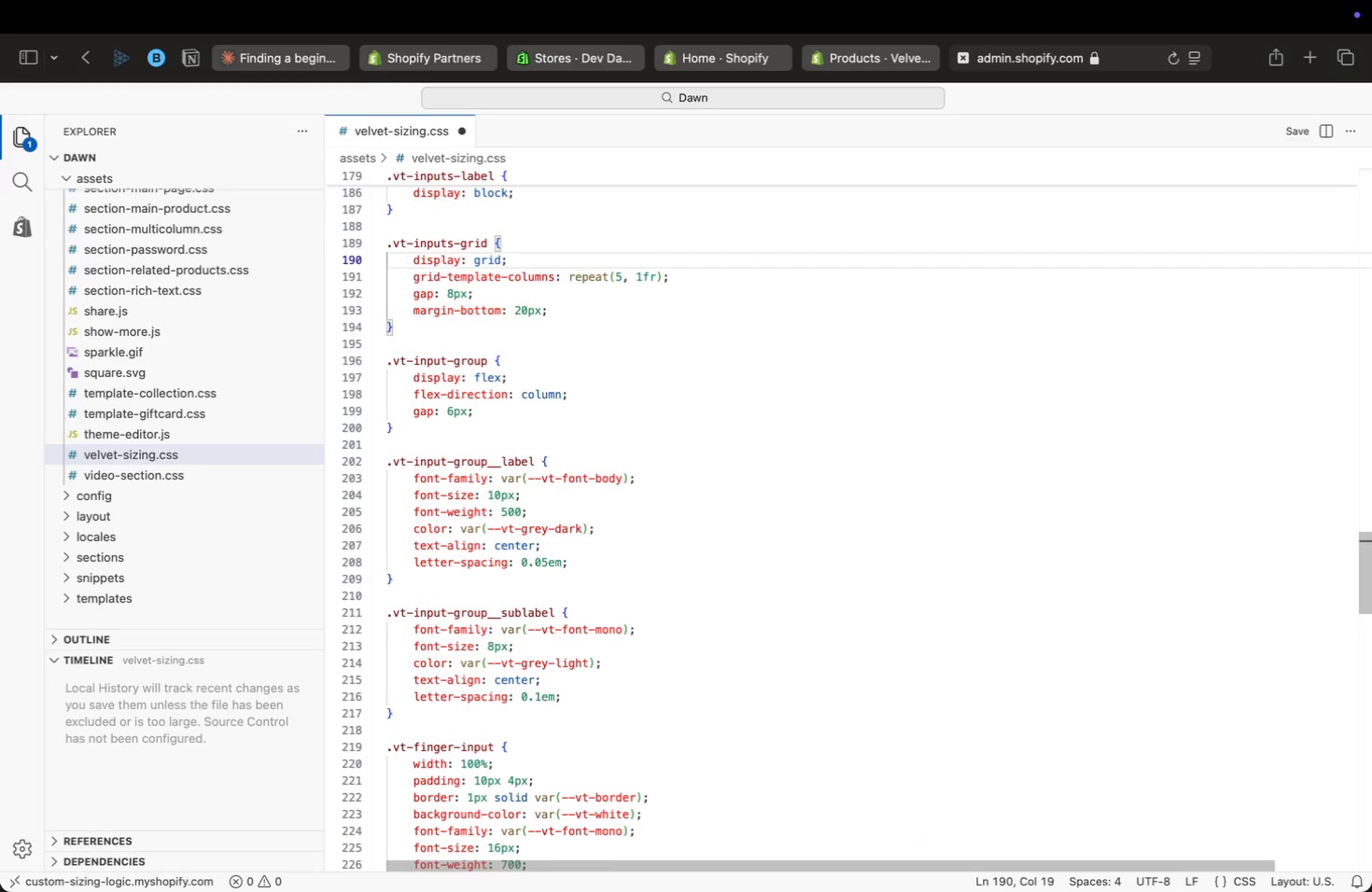 
key(ArrowUp)
 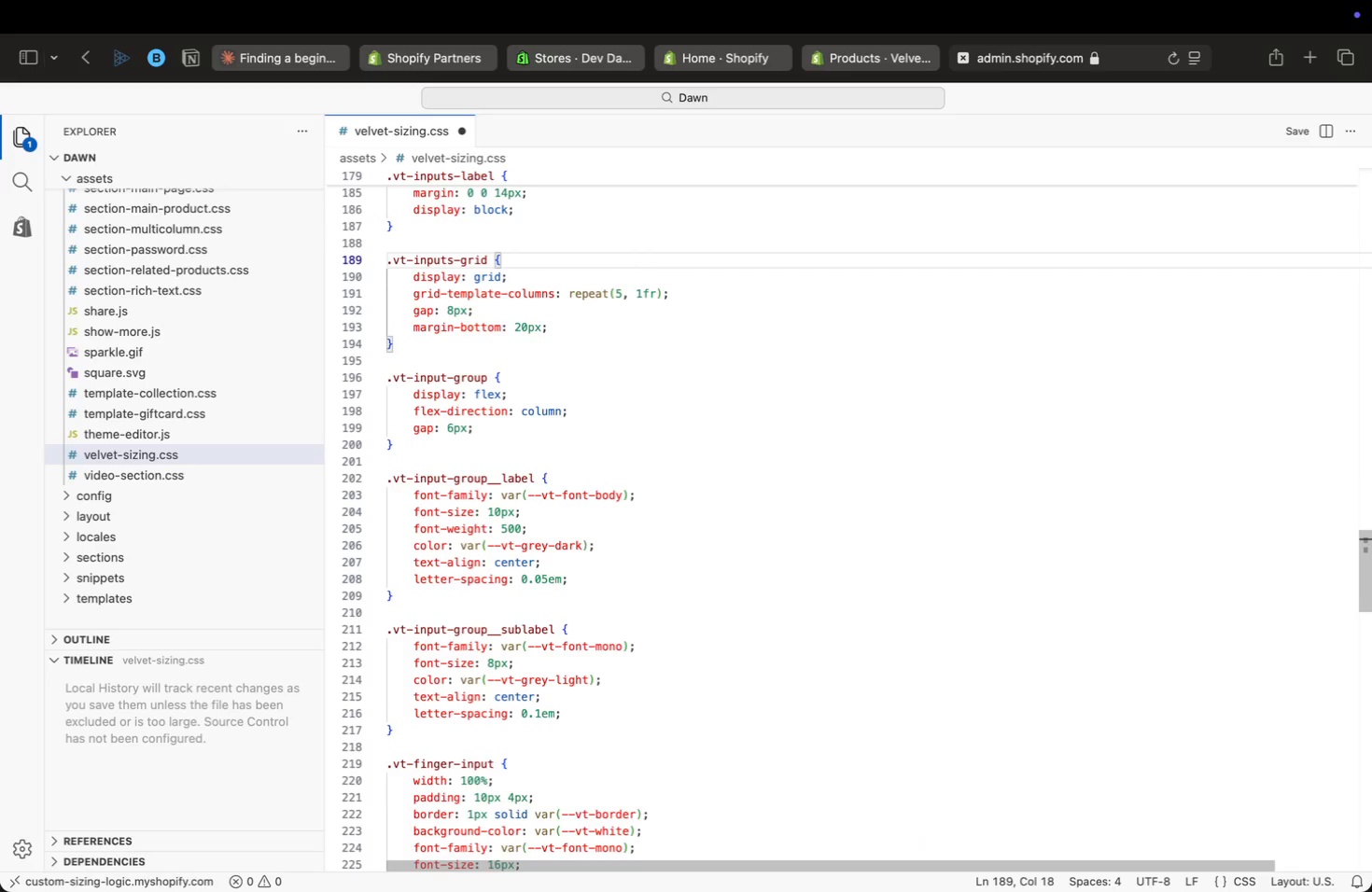 
key(ArrowUp)
 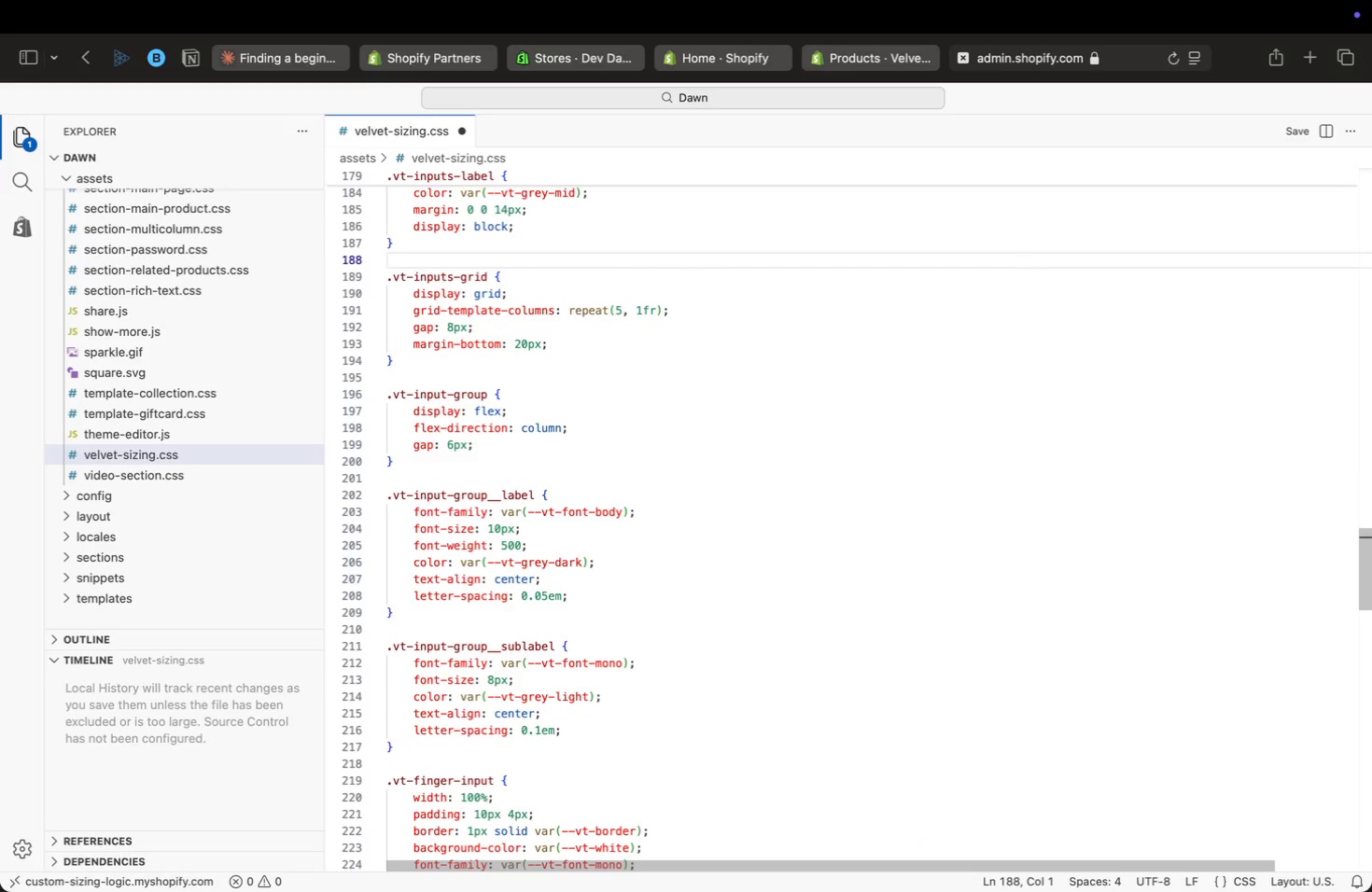 
key(ArrowUp)
 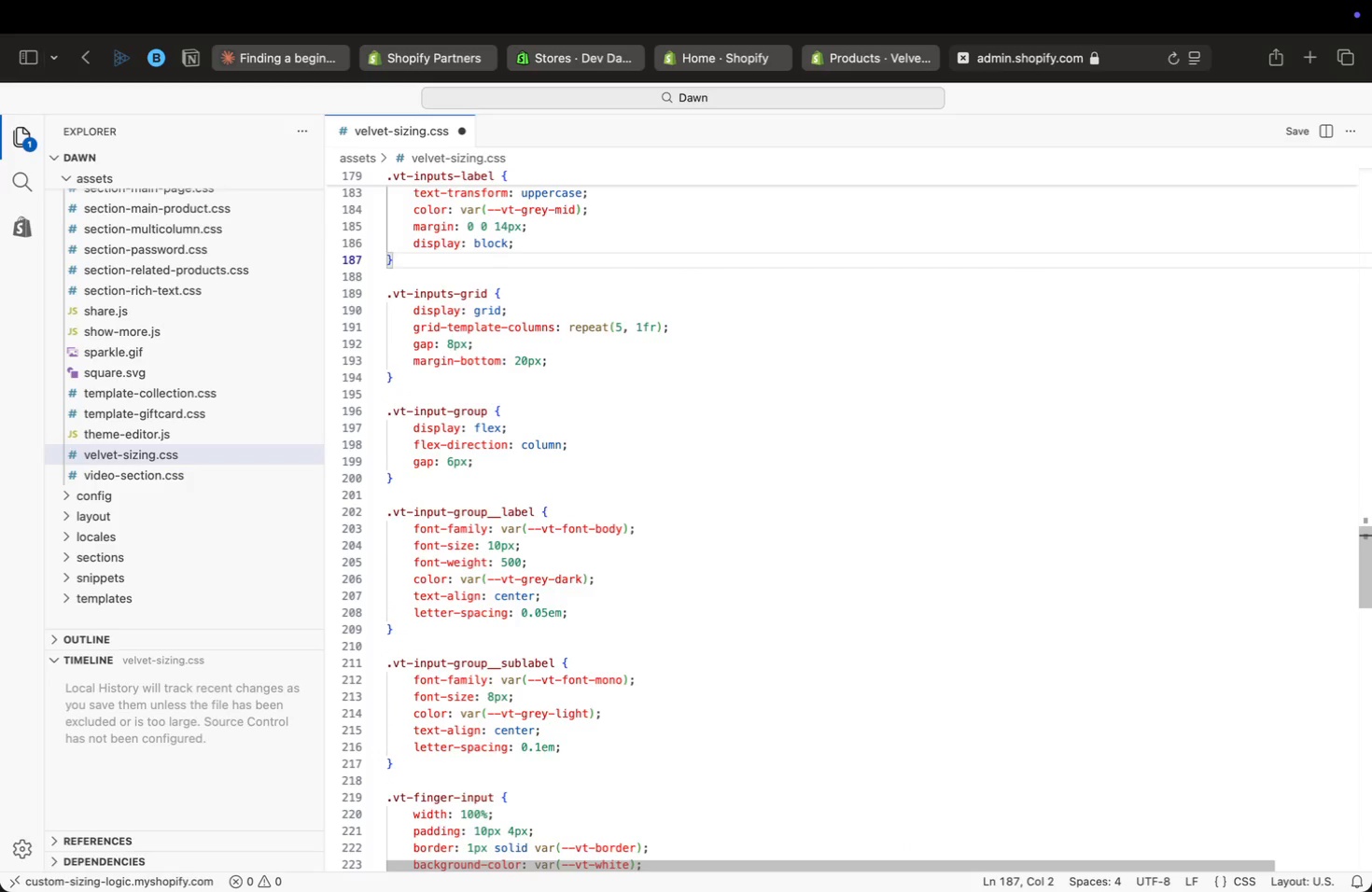 
key(ArrowUp)
 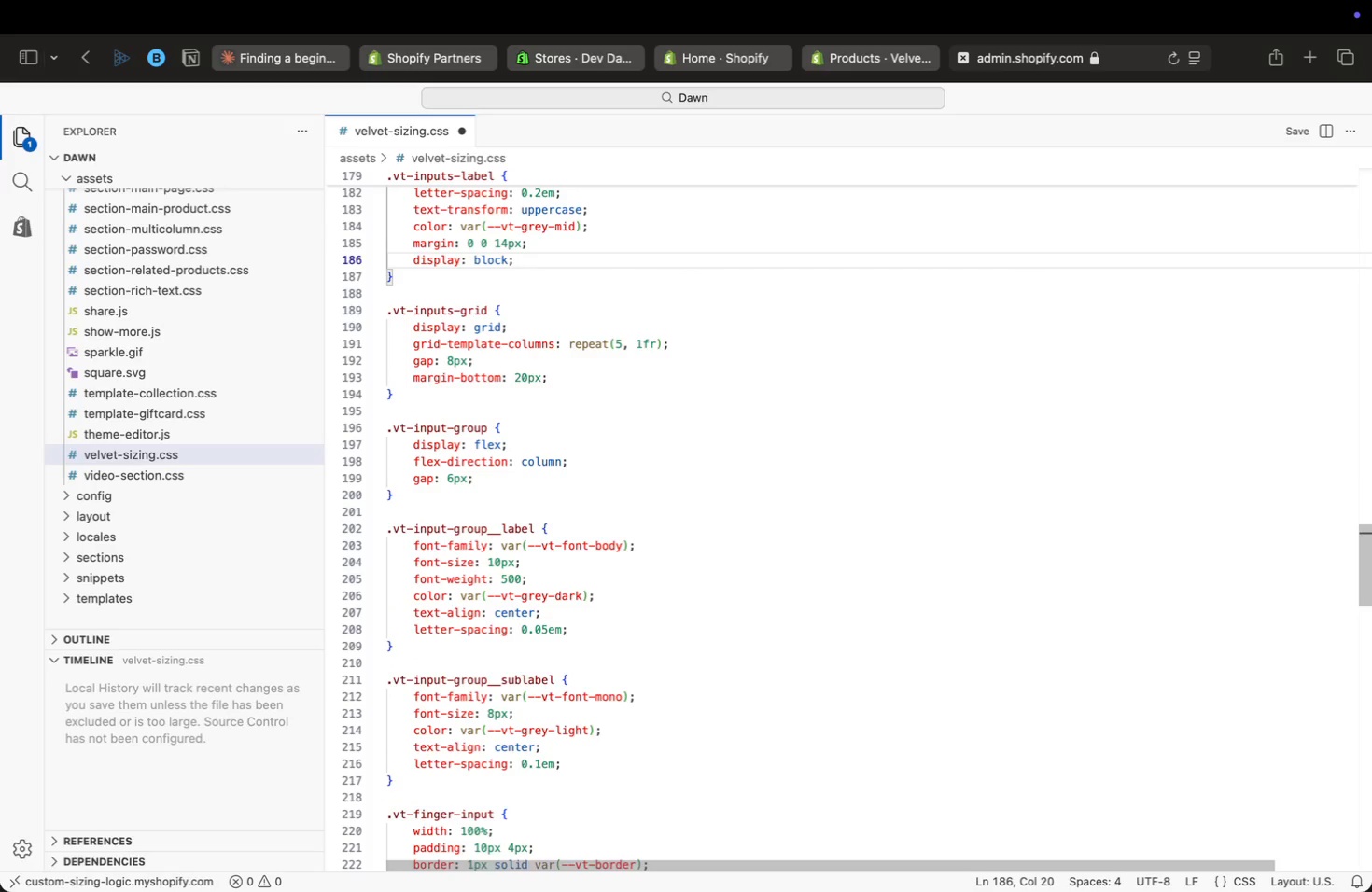 
key(ArrowUp)
 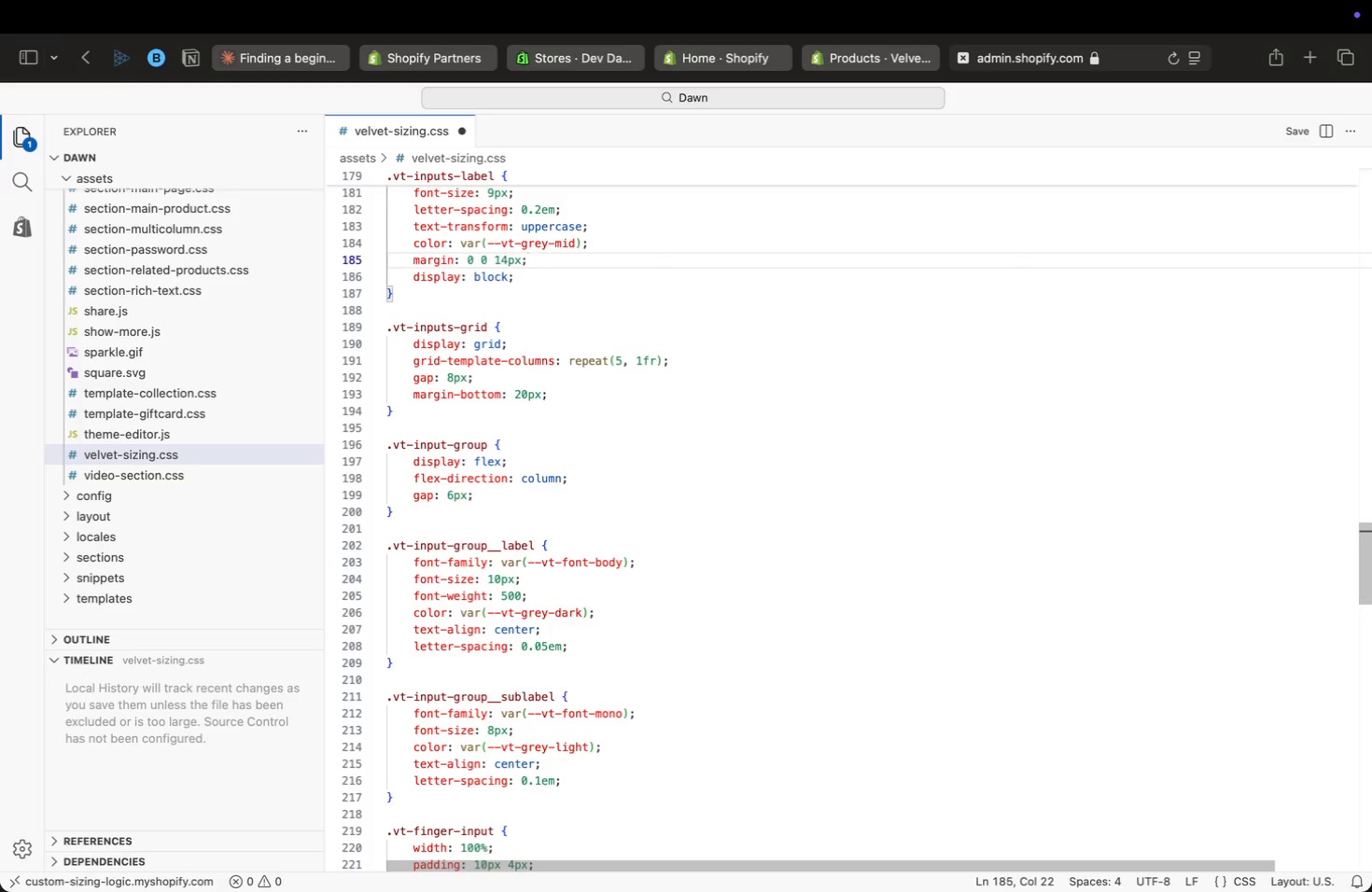 
key(ArrowUp)
 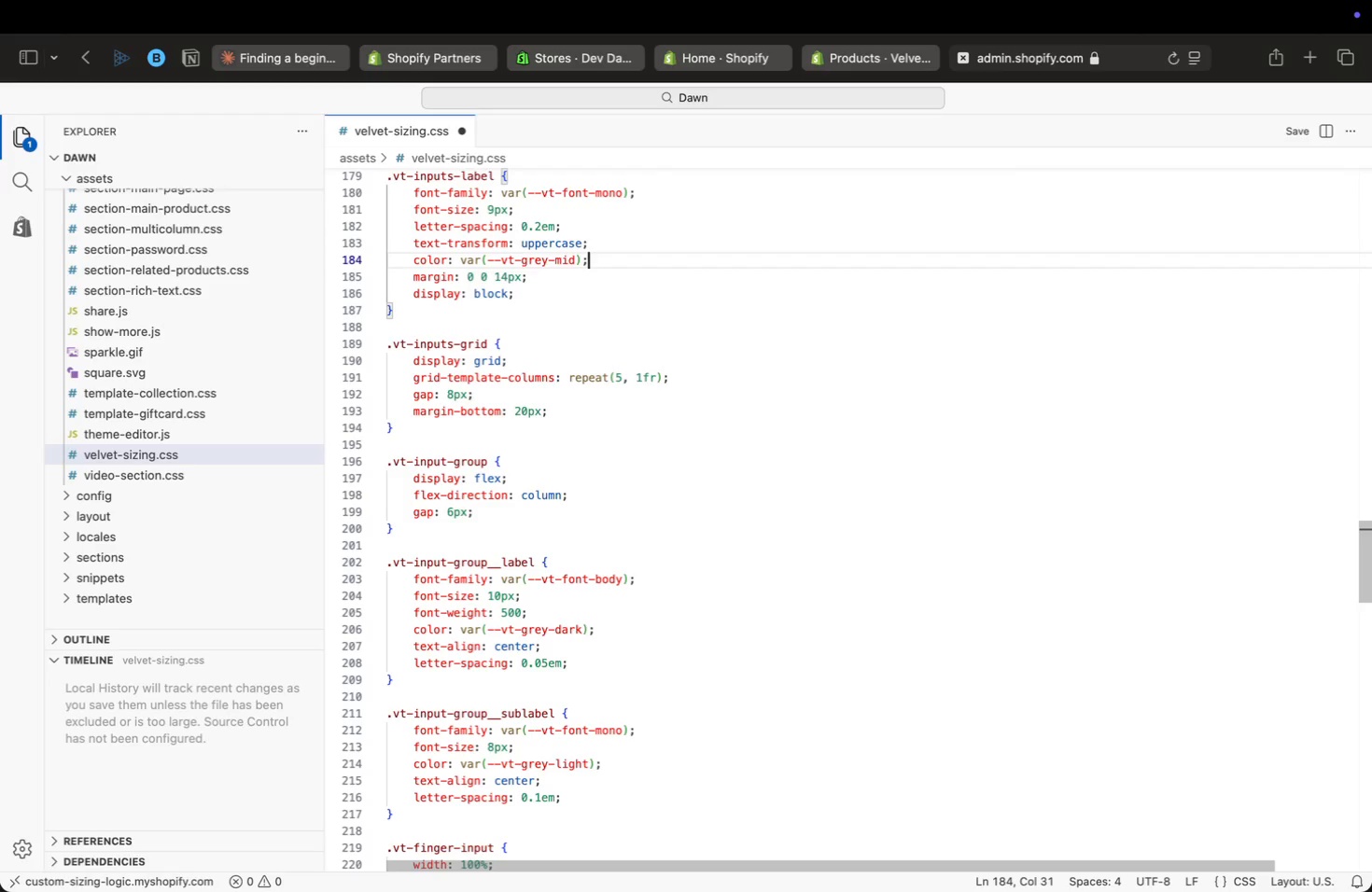 
key(ArrowUp)
 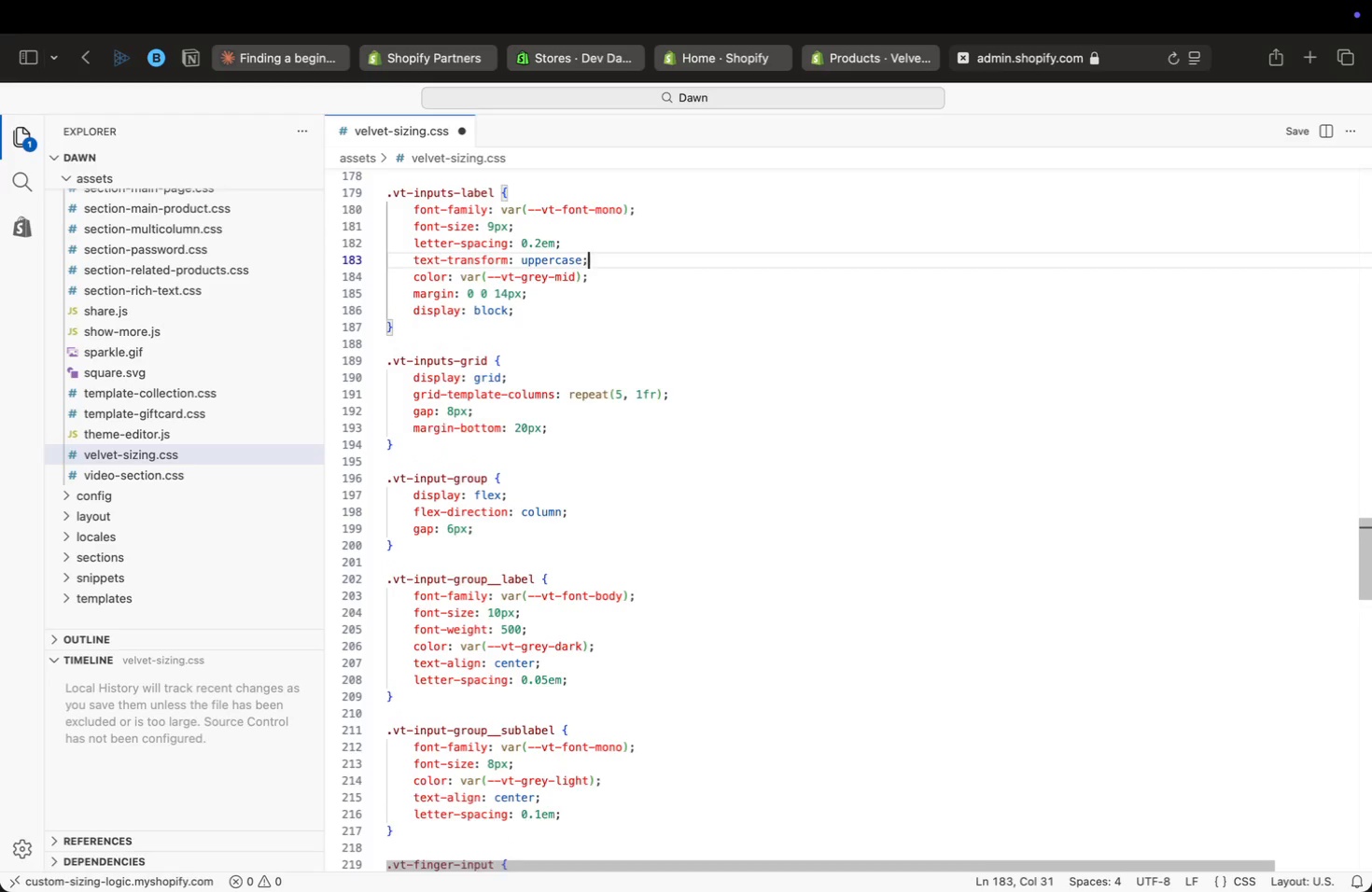 
key(ArrowUp)
 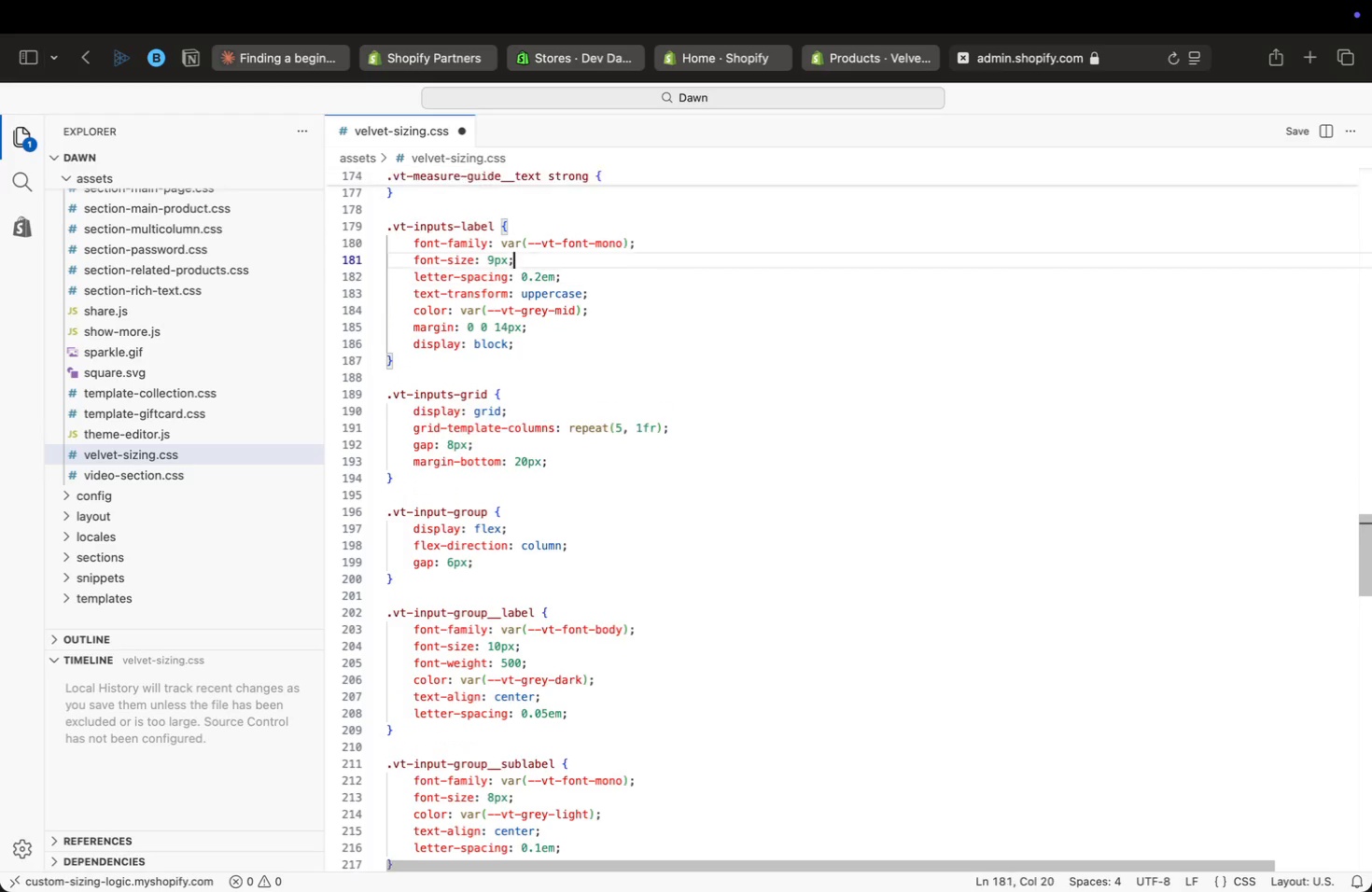 
key(ArrowUp)
 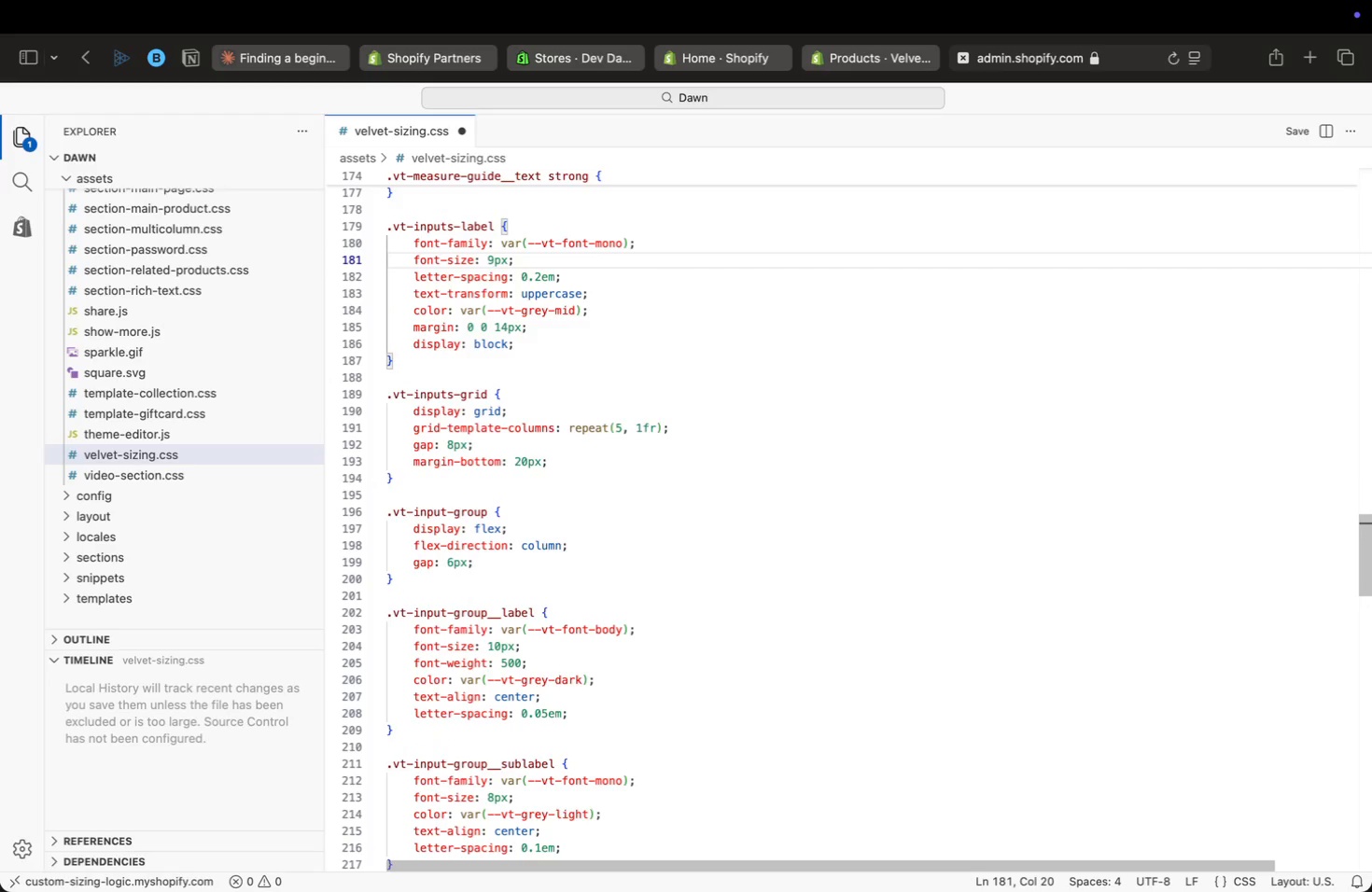 
key(ArrowUp)
 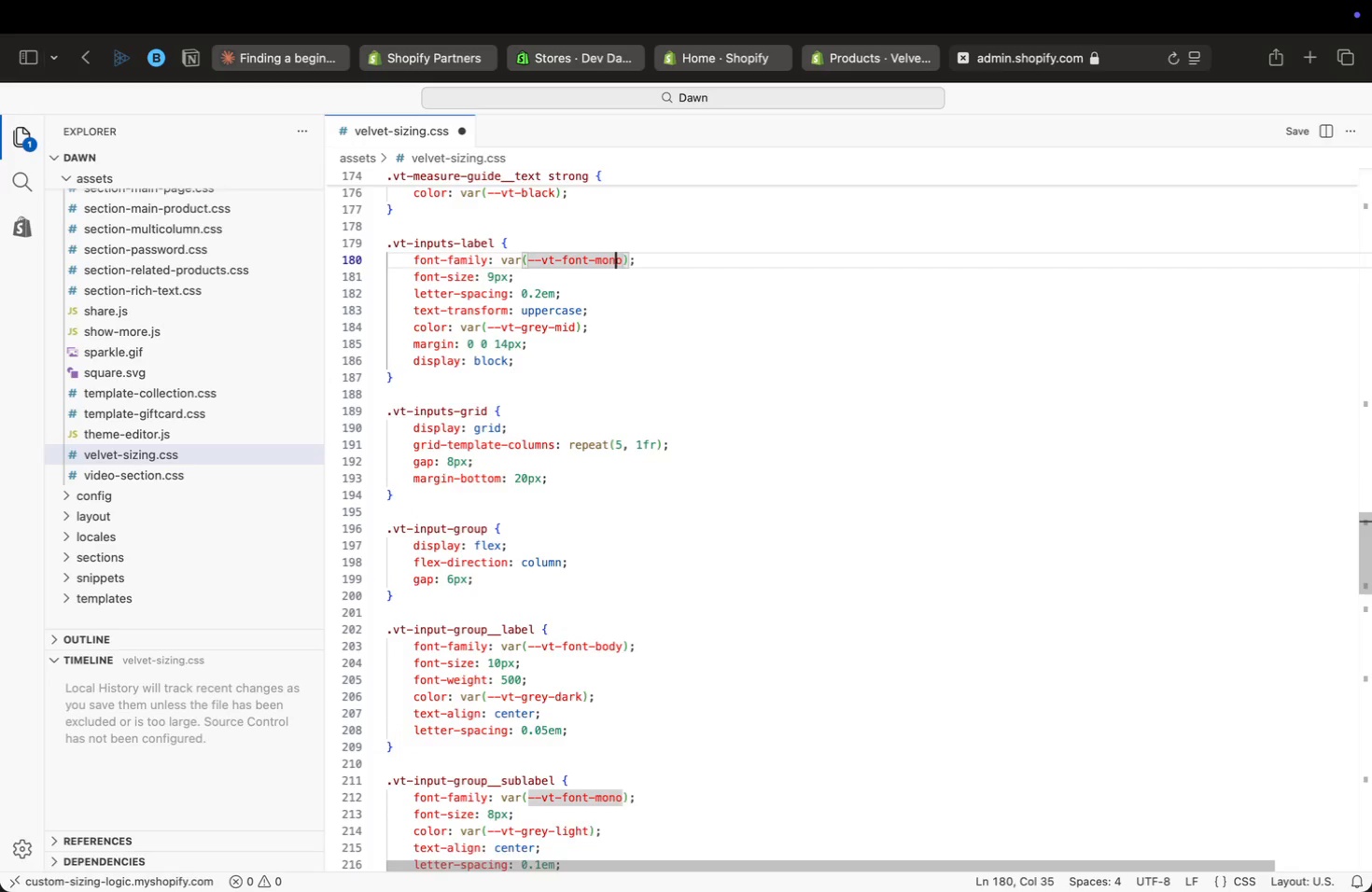 
key(ArrowUp)
 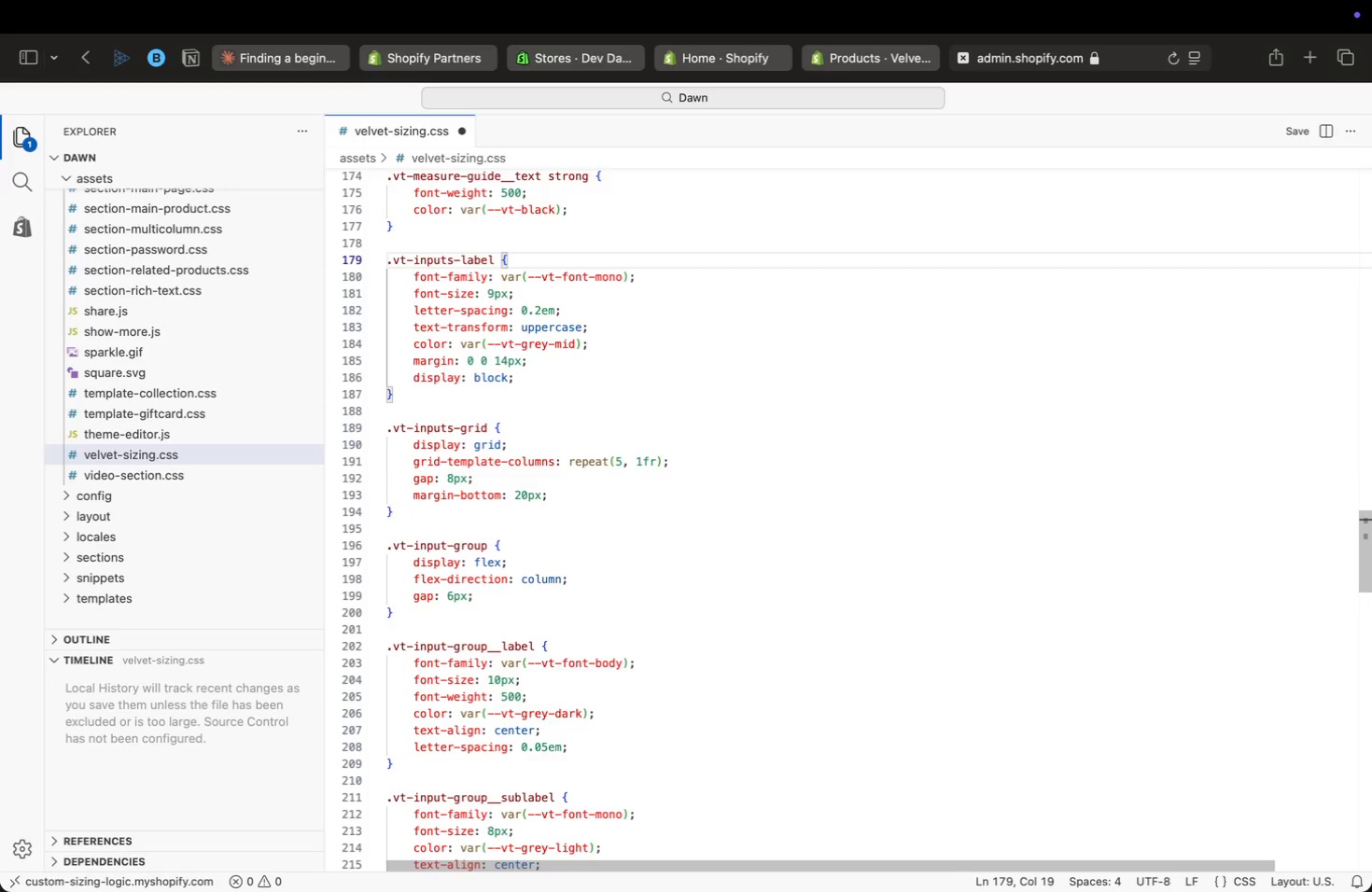 
key(ArrowUp)
 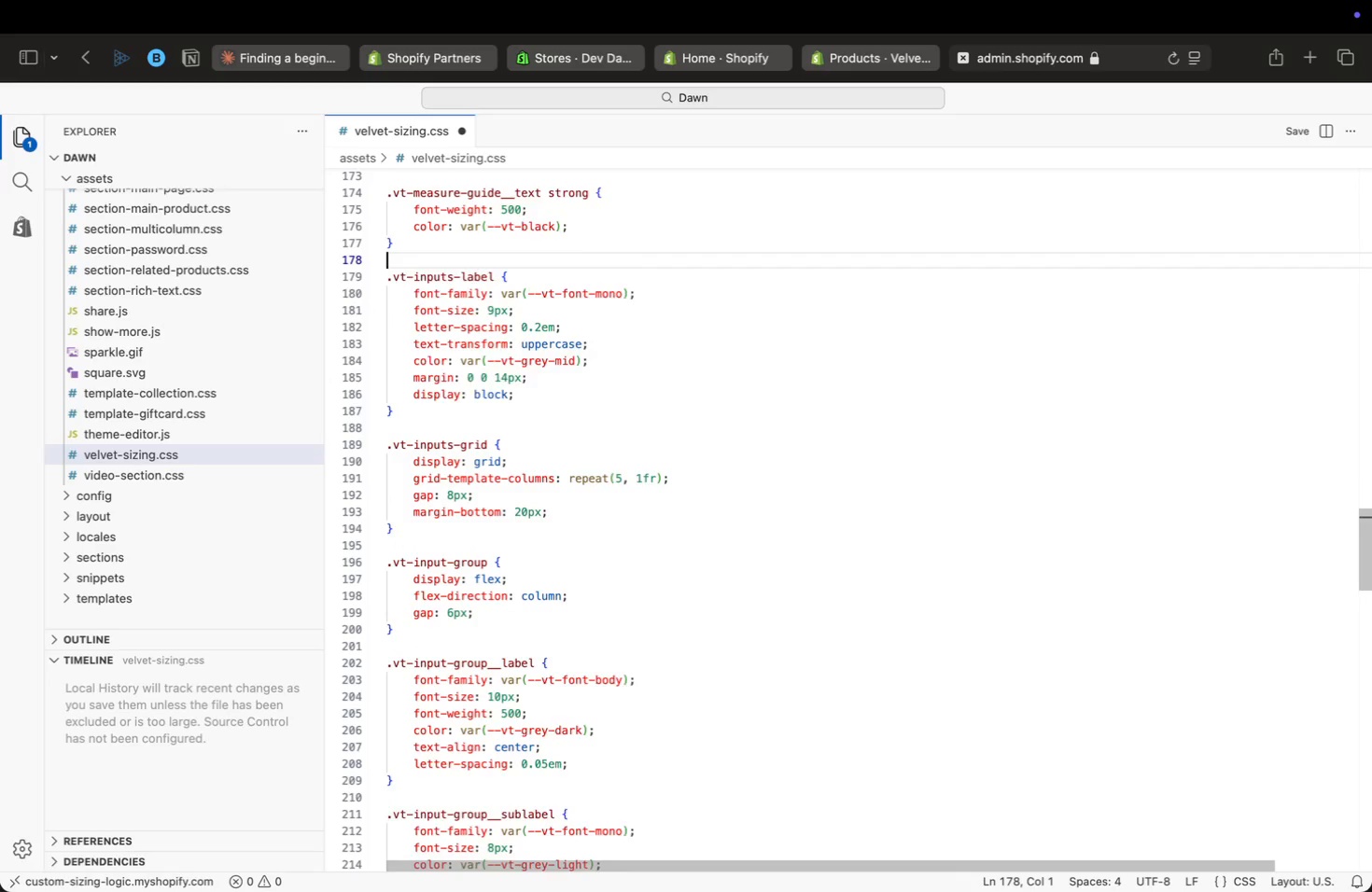 
key(ArrowUp)
 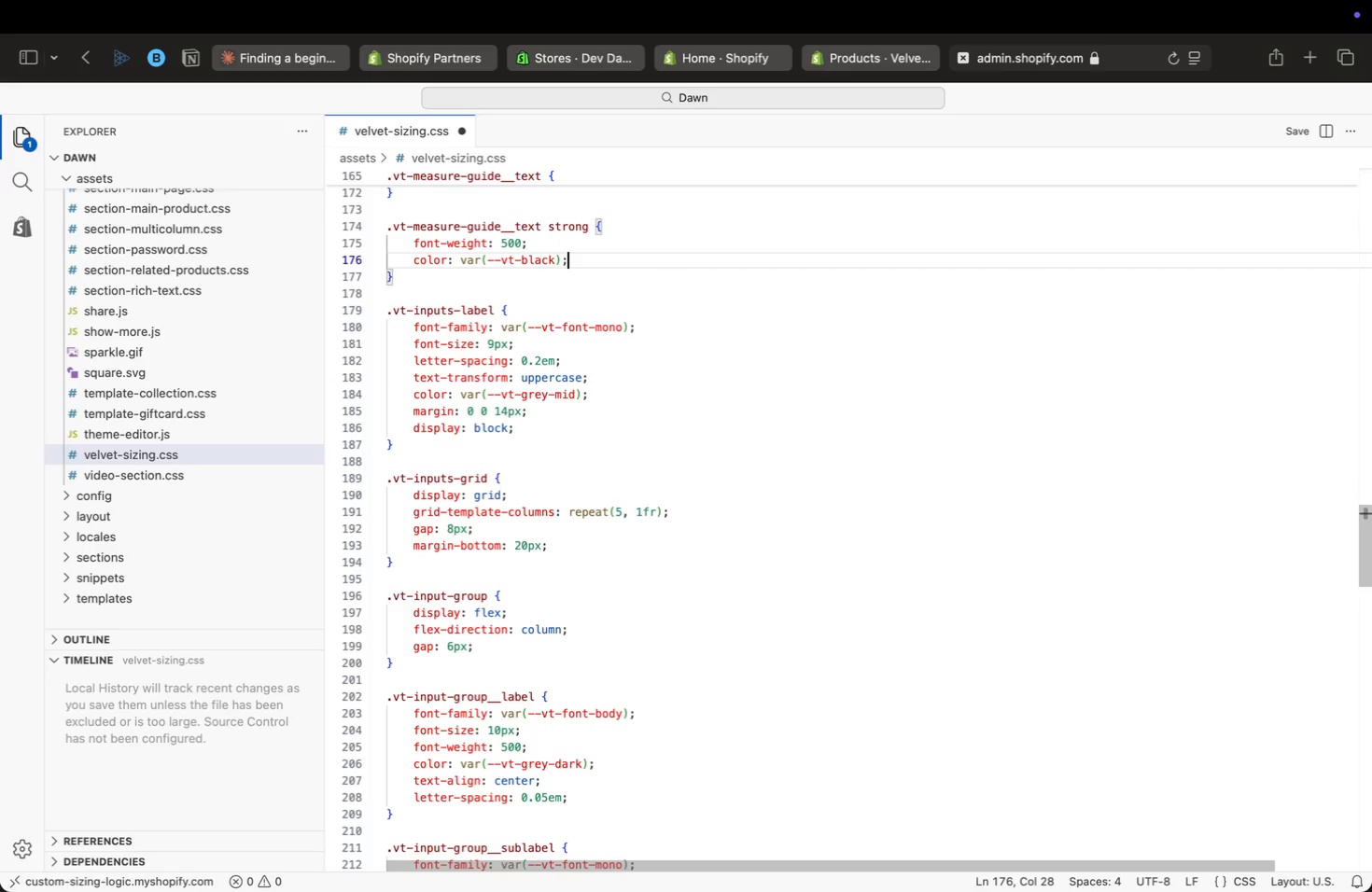 
key(ArrowUp)
 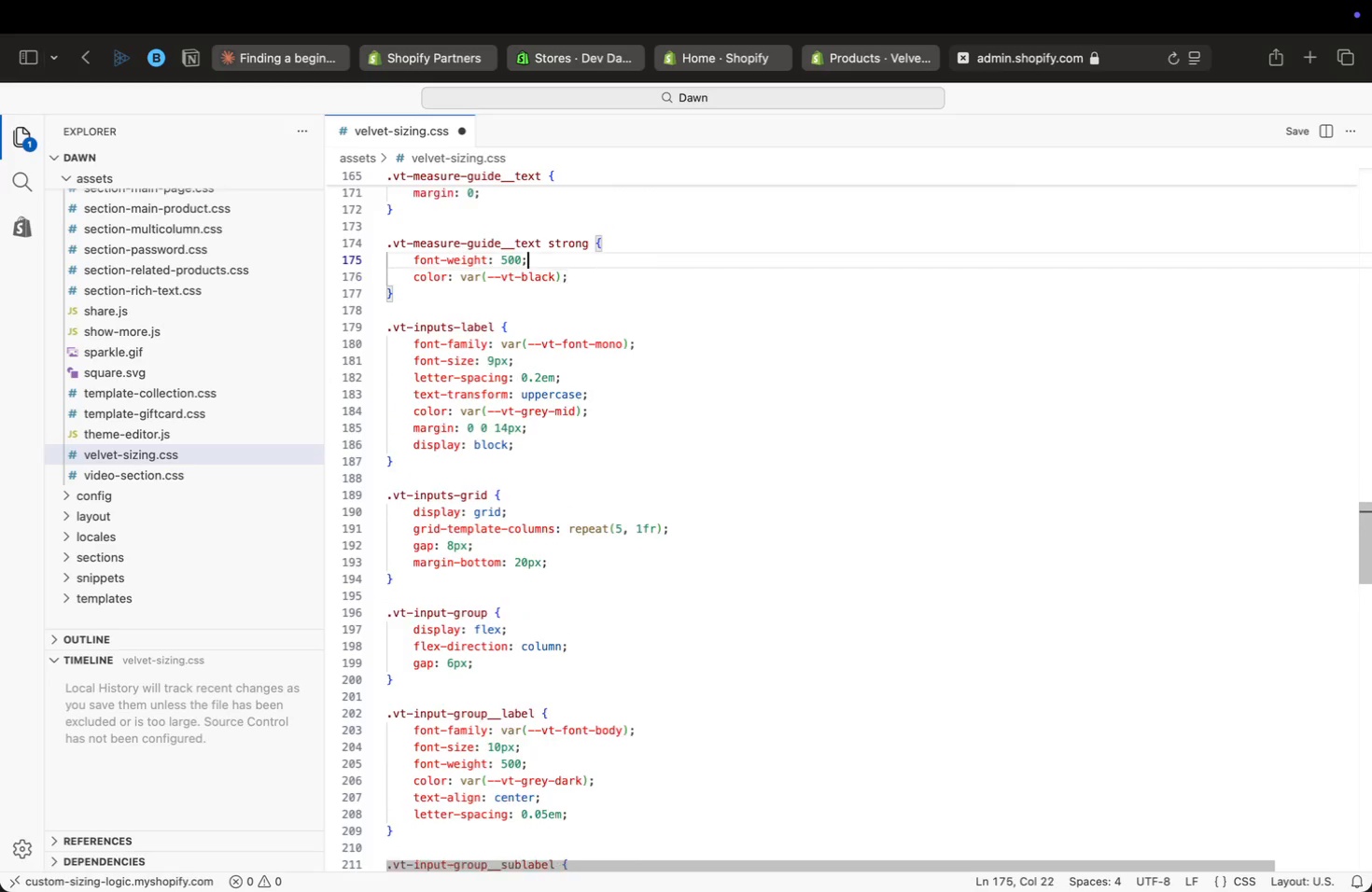 
key(ArrowUp)
 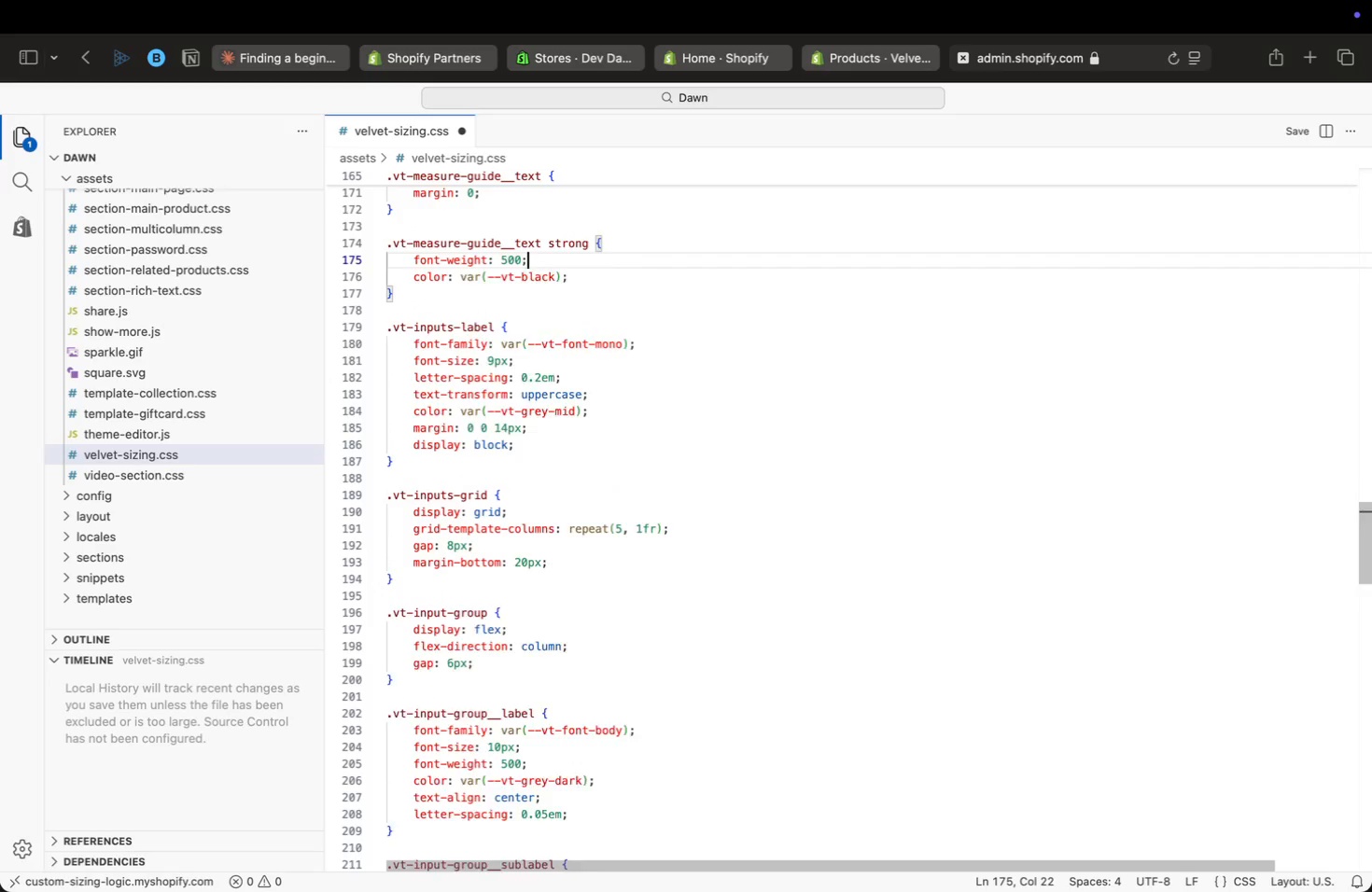 
key(ArrowUp)
 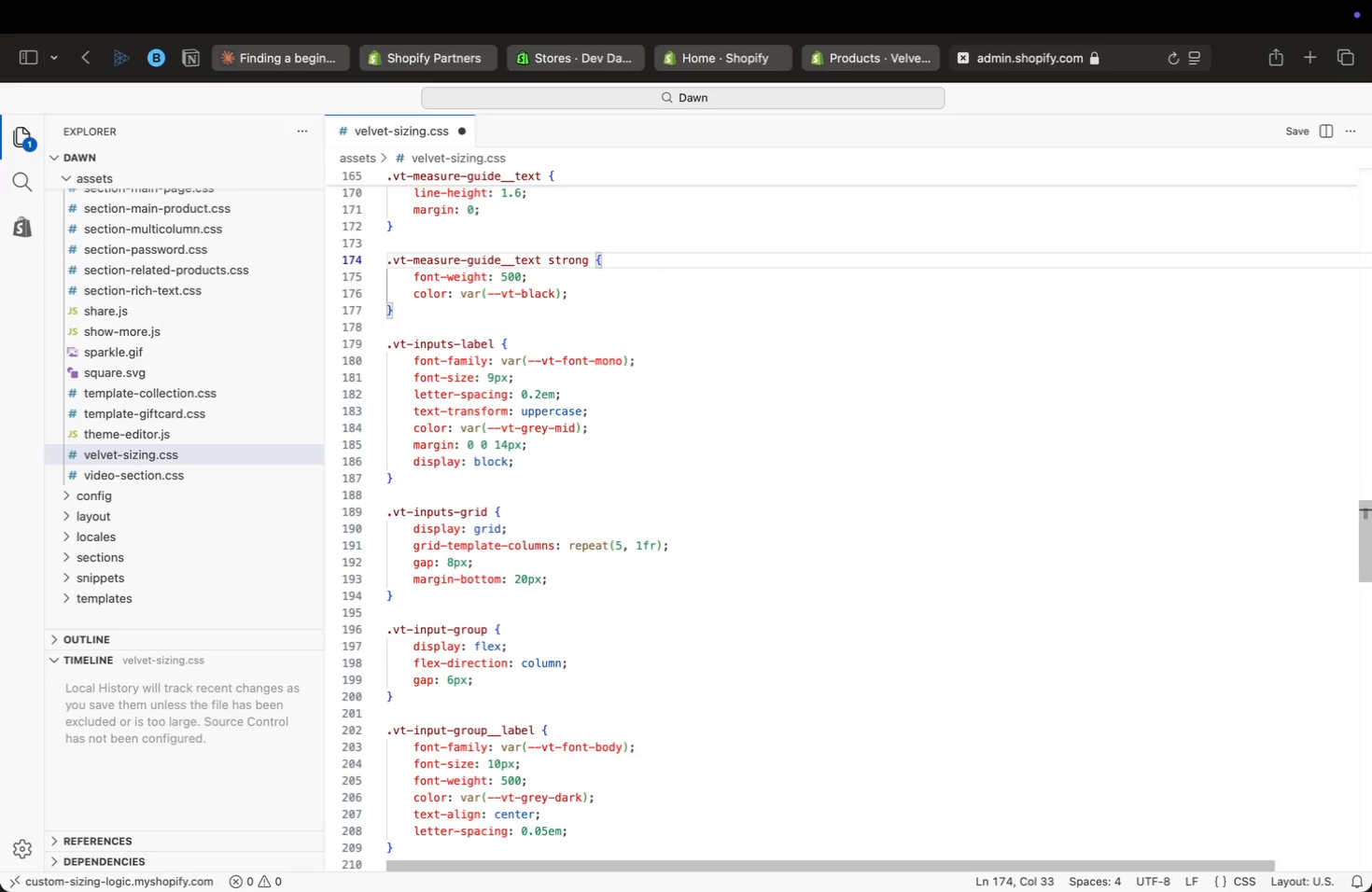 
key(ArrowUp)
 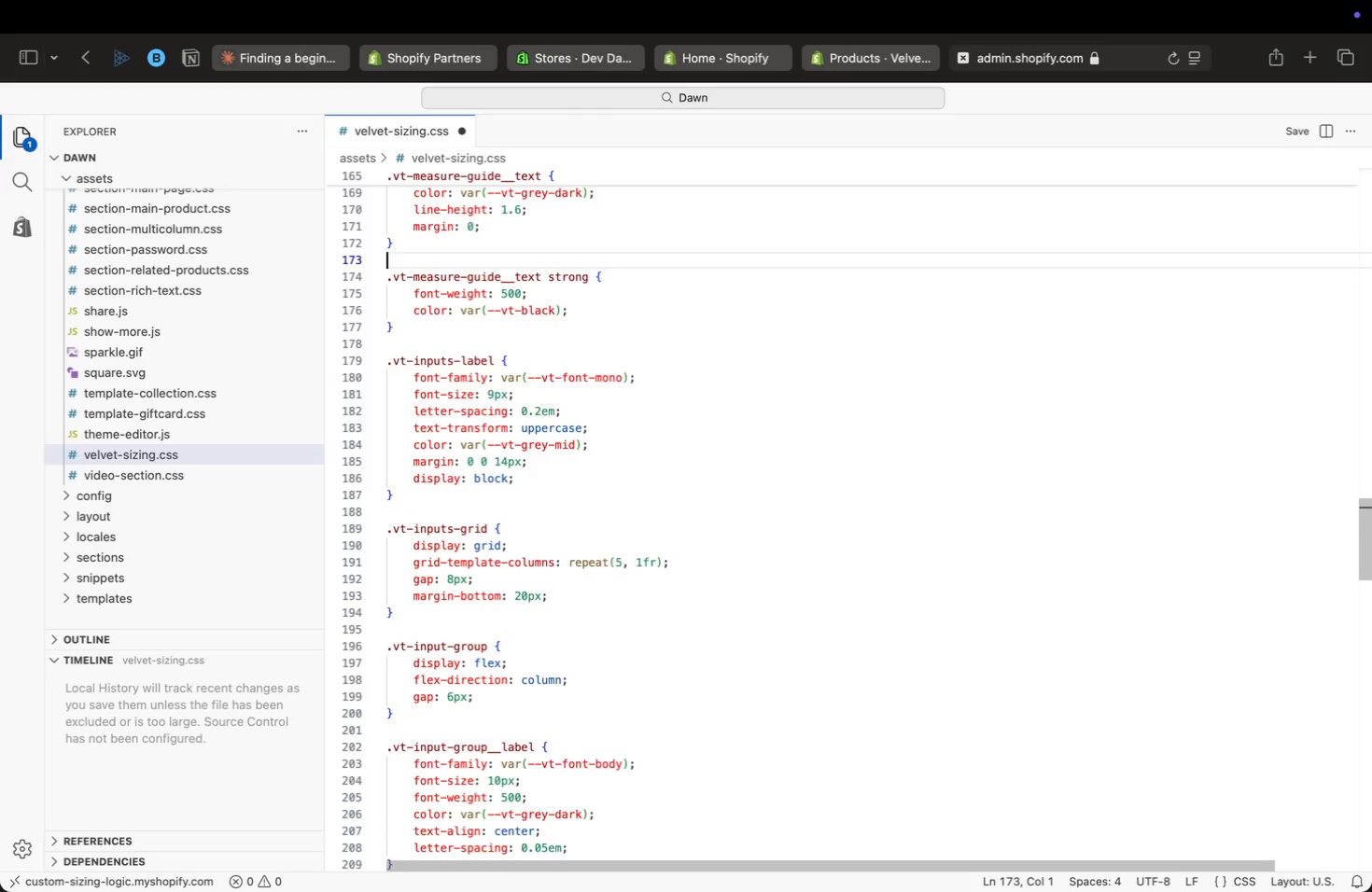 
key(ArrowUp)
 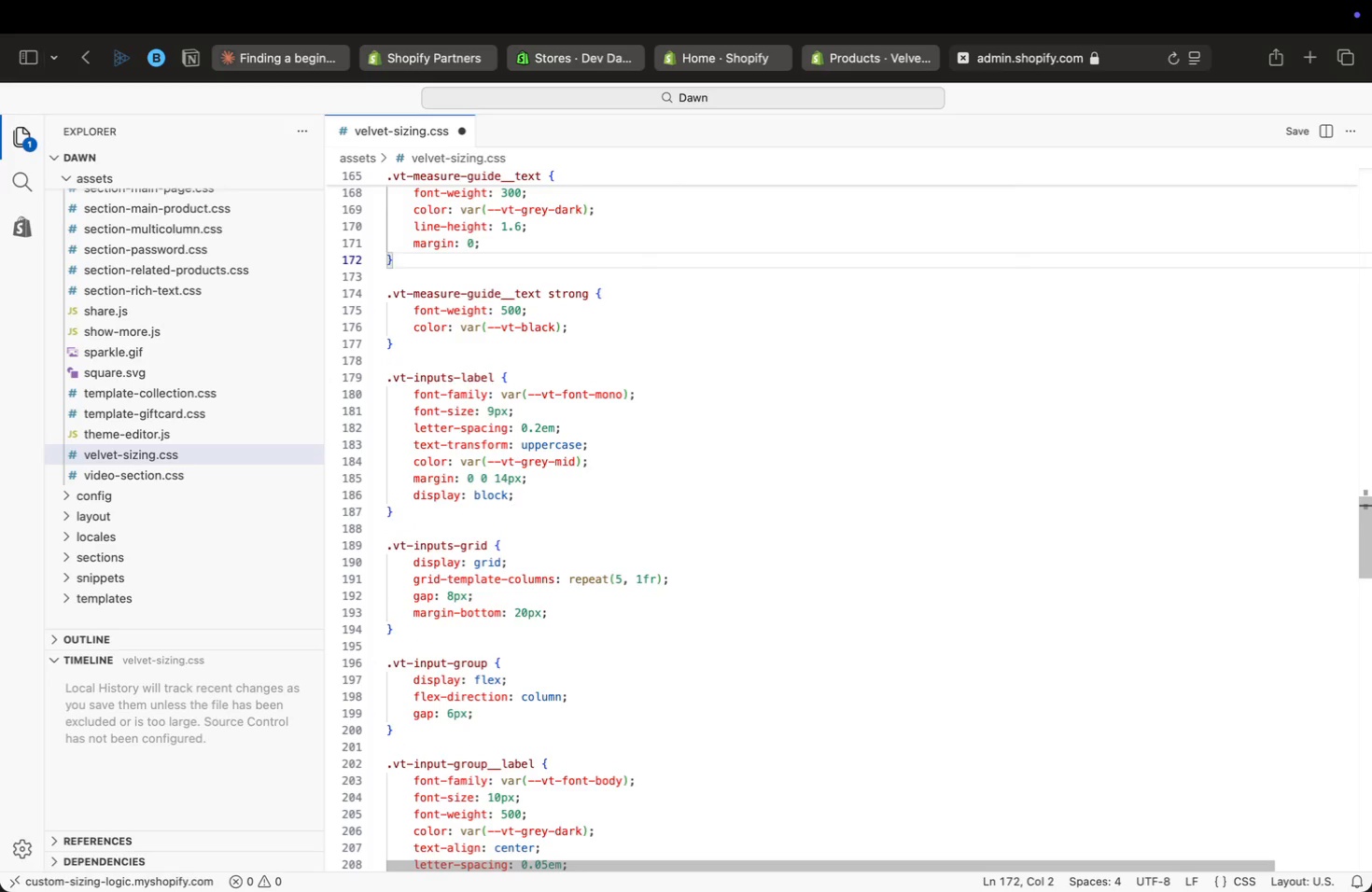 
key(ArrowUp)
 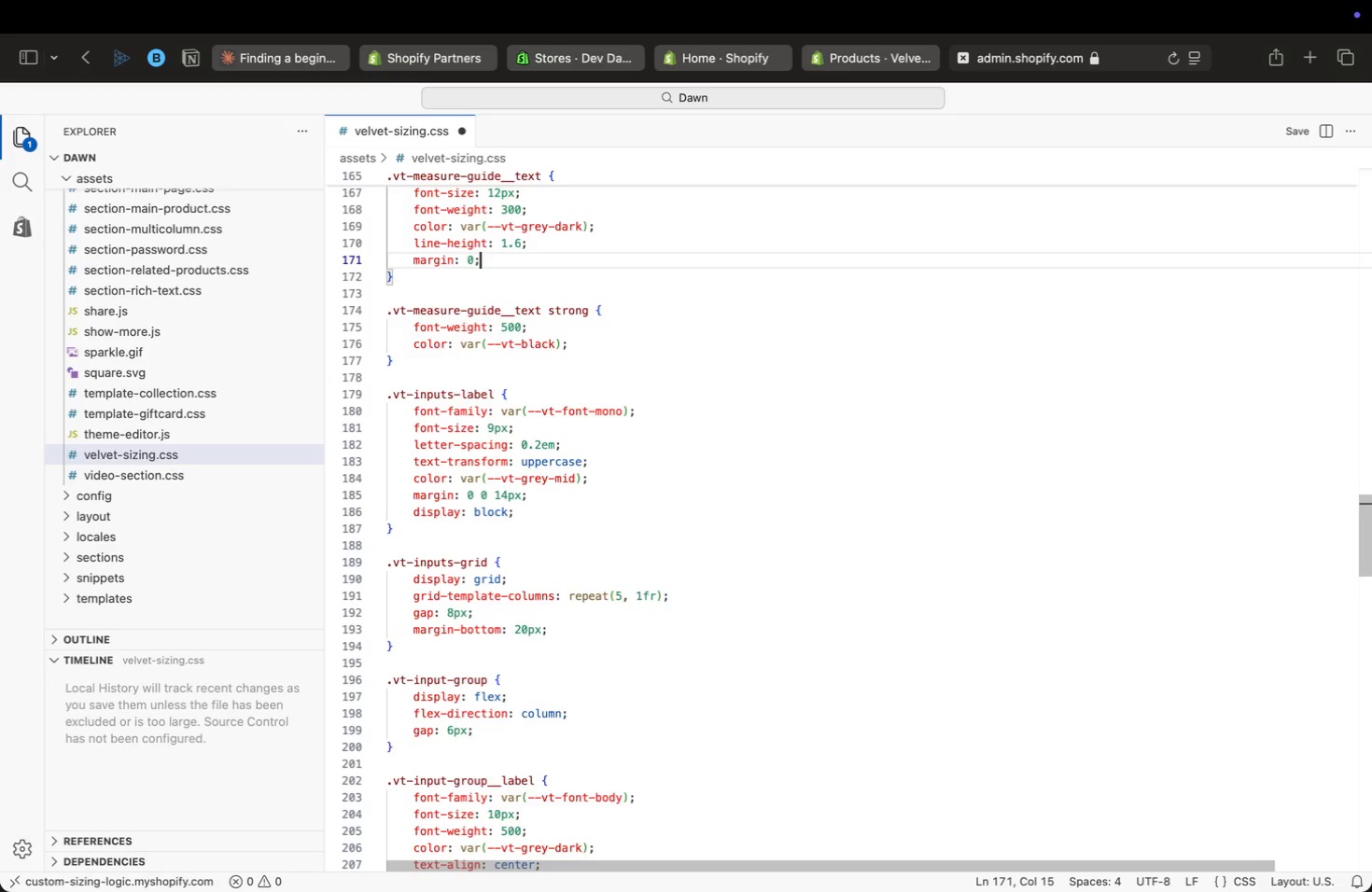 
key(ArrowUp)
 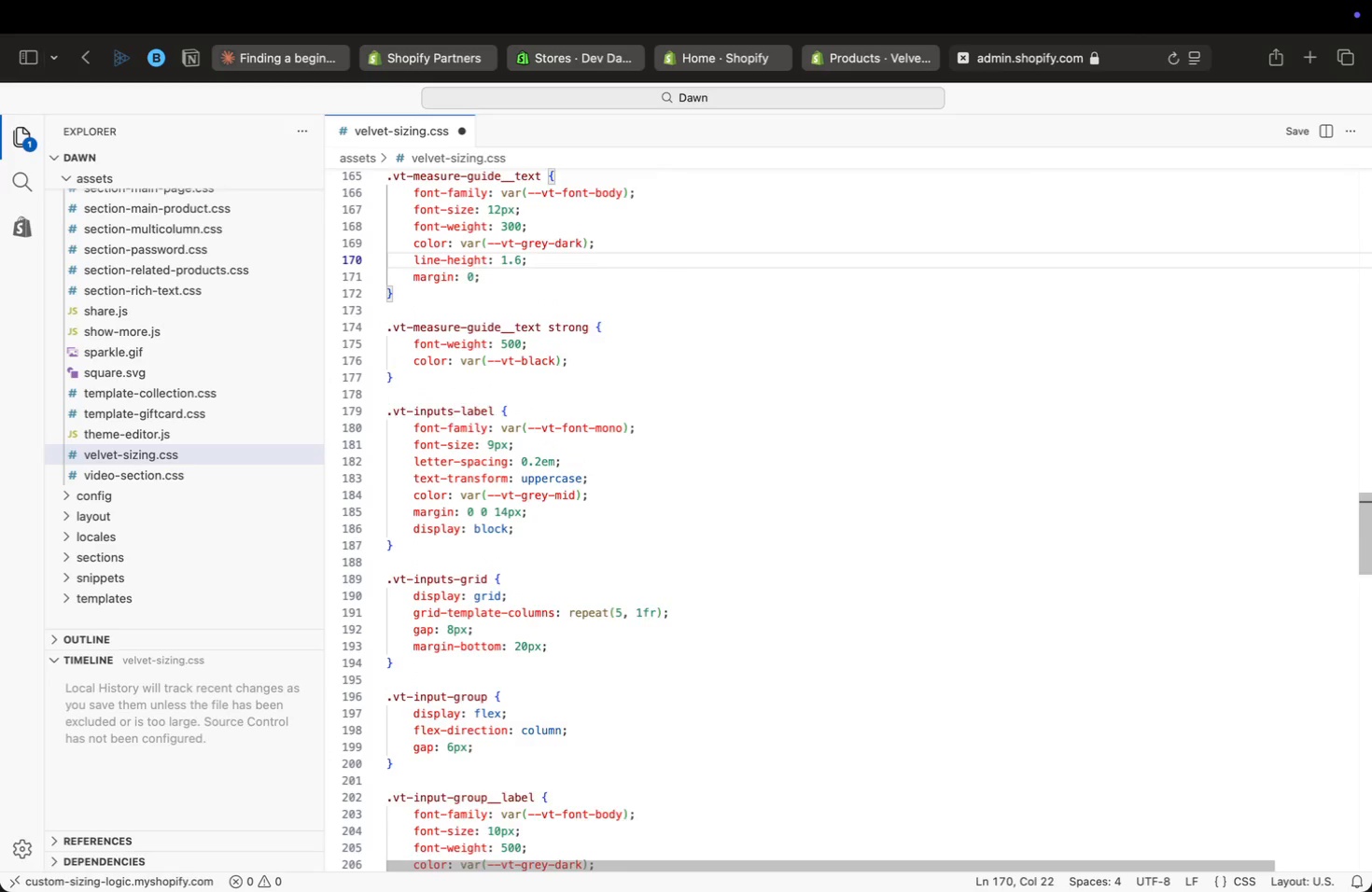 
key(ArrowUp)
 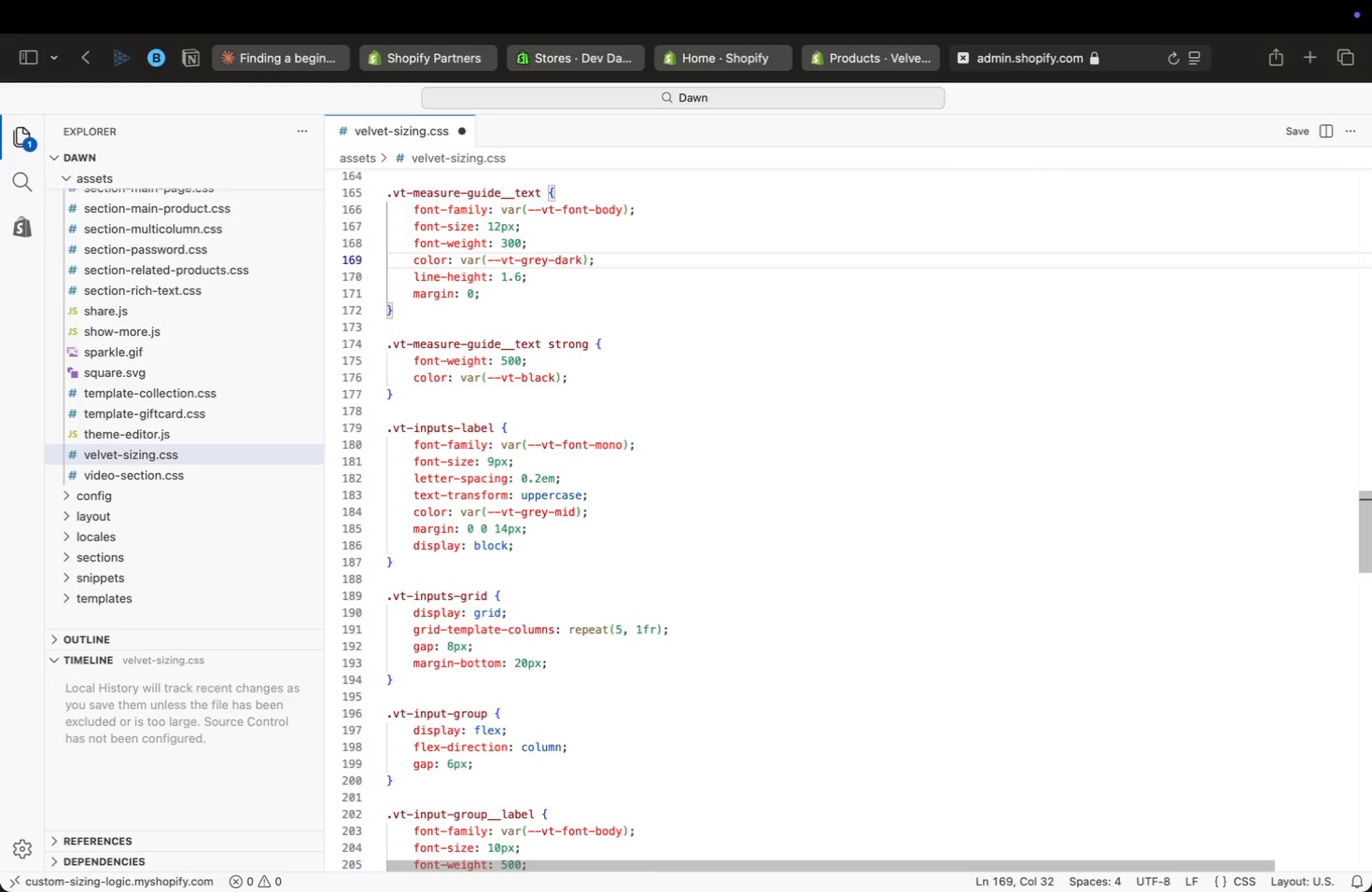 
key(ArrowUp)
 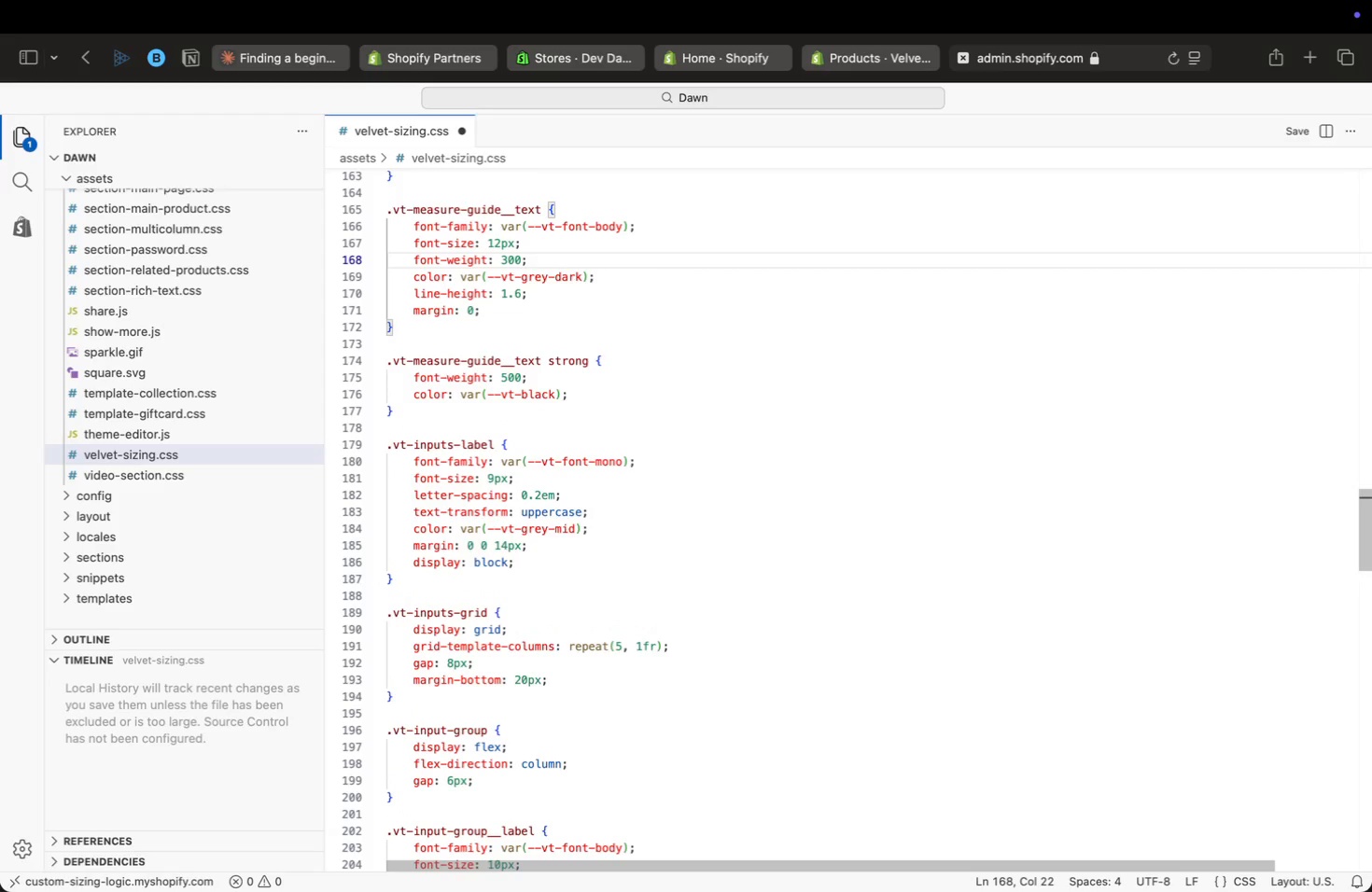 
key(ArrowUp)
 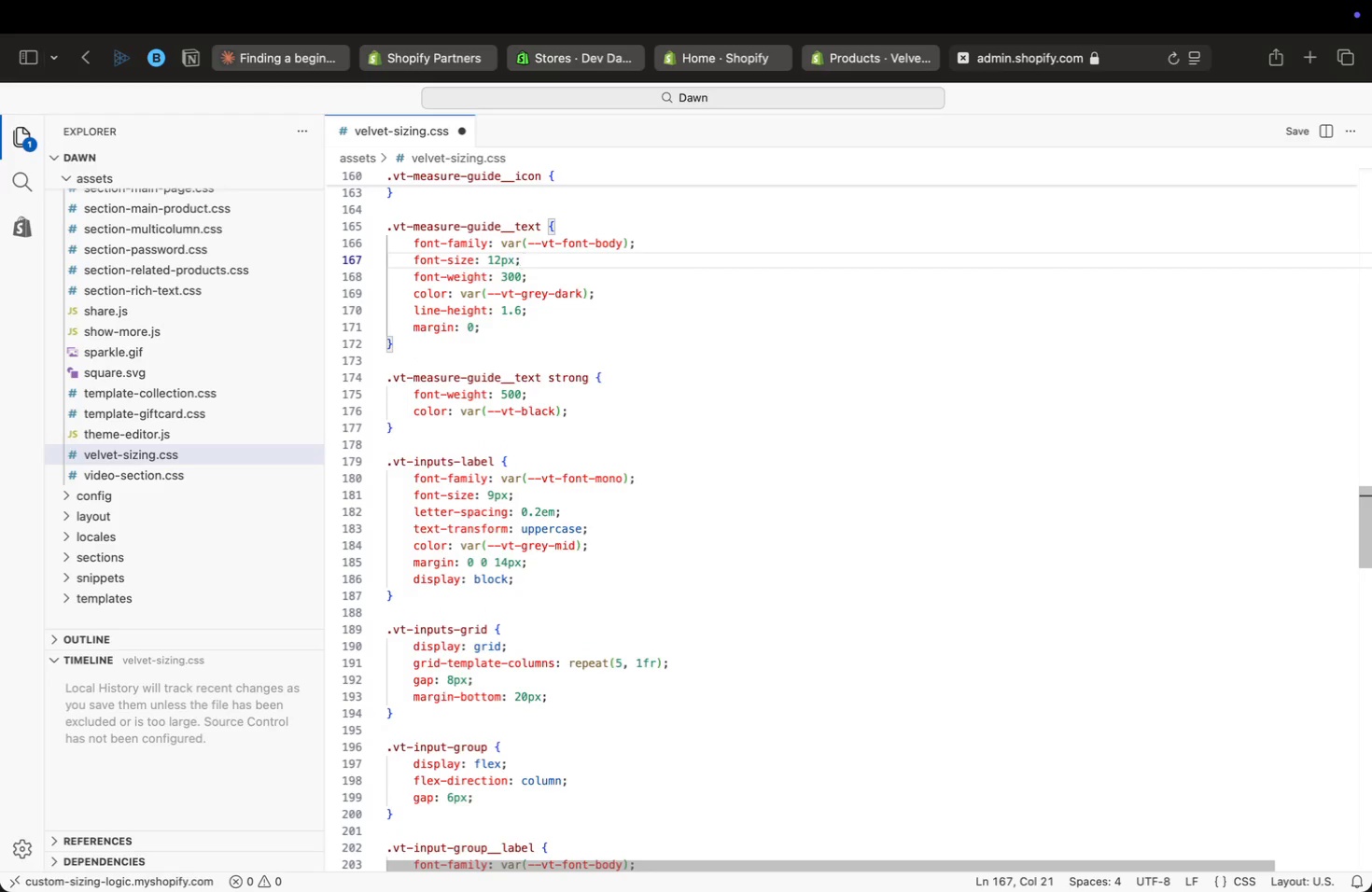 
wait(7.49)
 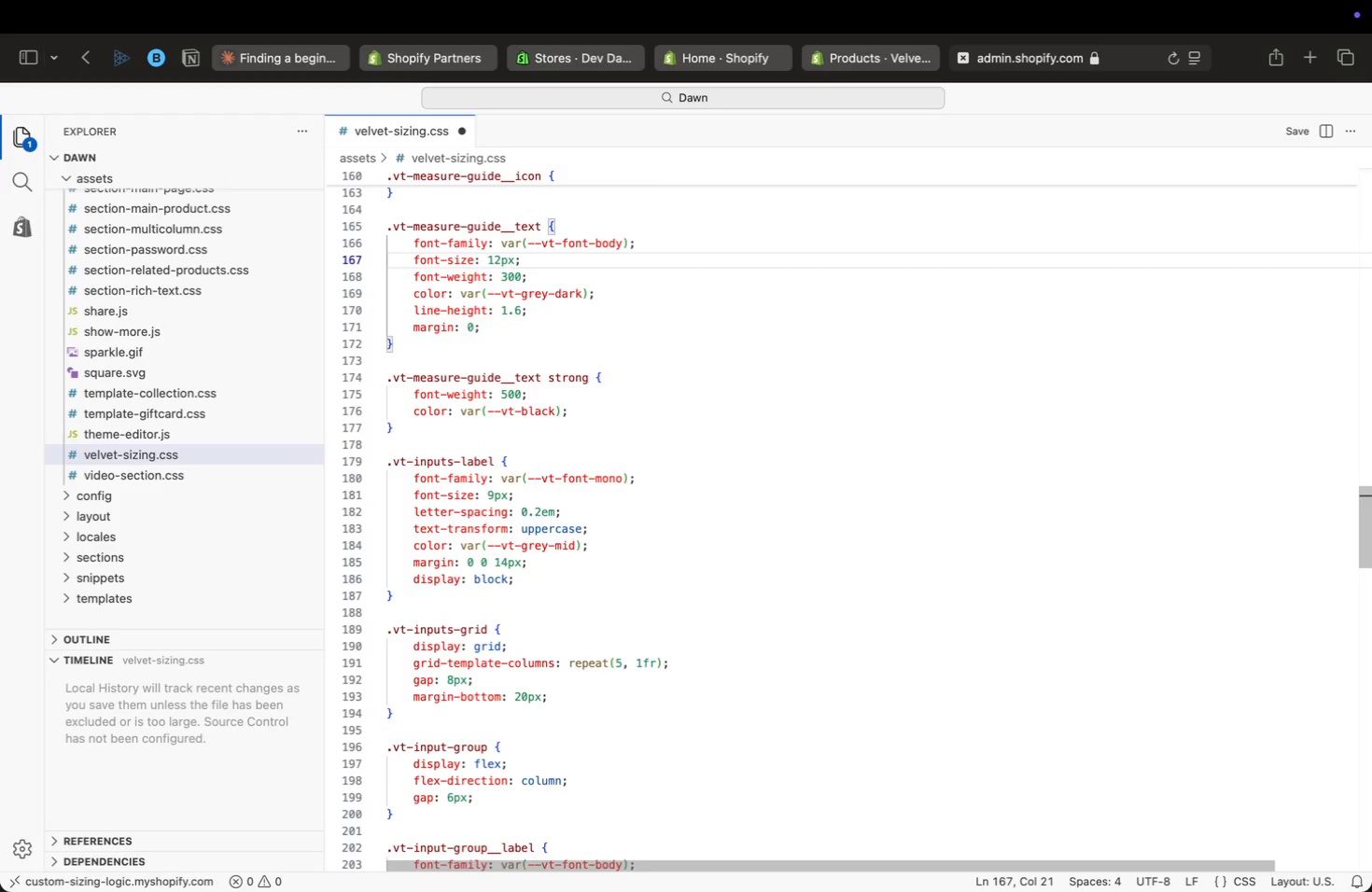 
key(ArrowUp)
 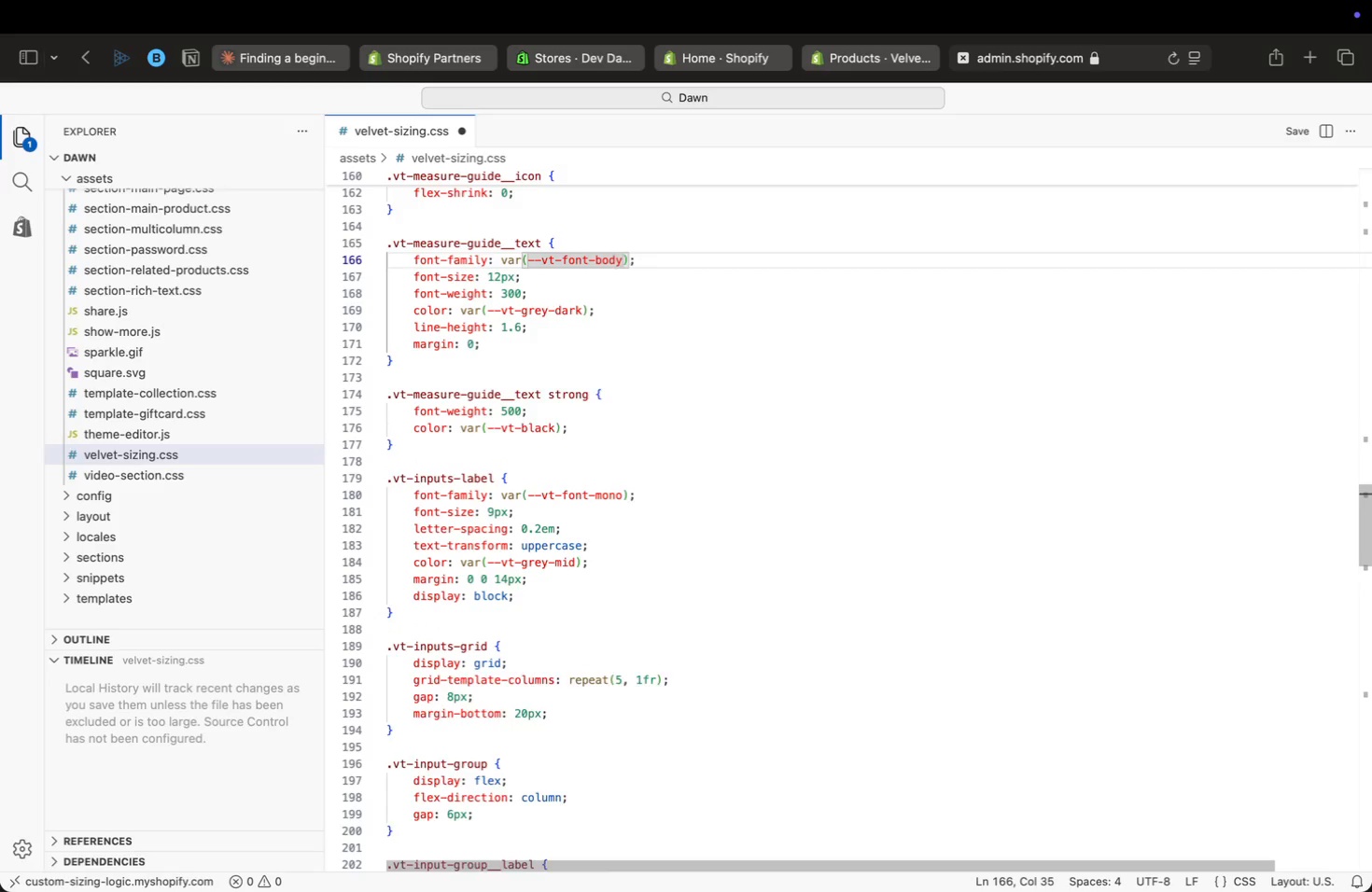 
key(ArrowUp)
 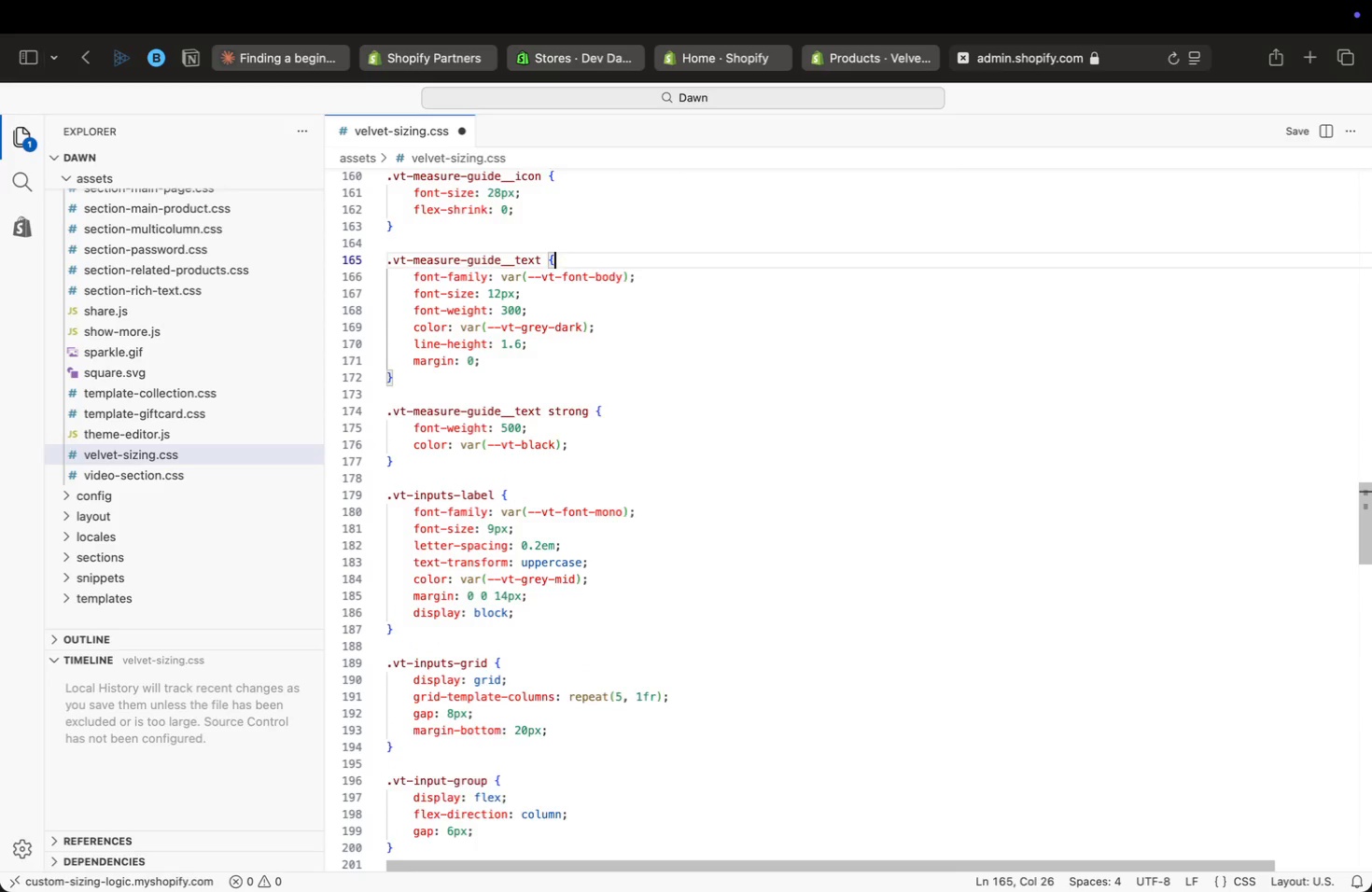 
key(ArrowUp)
 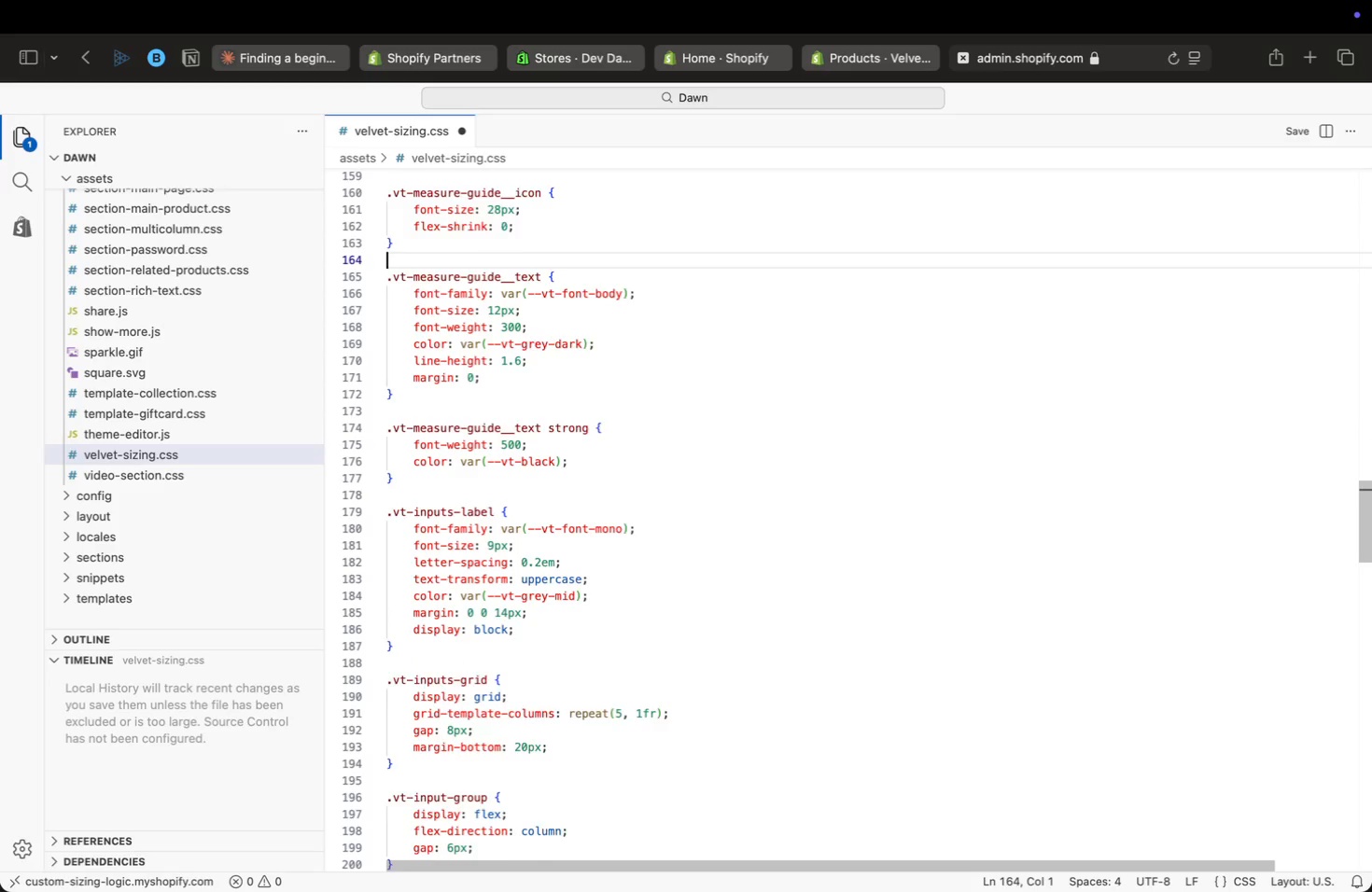 
key(ArrowUp)
 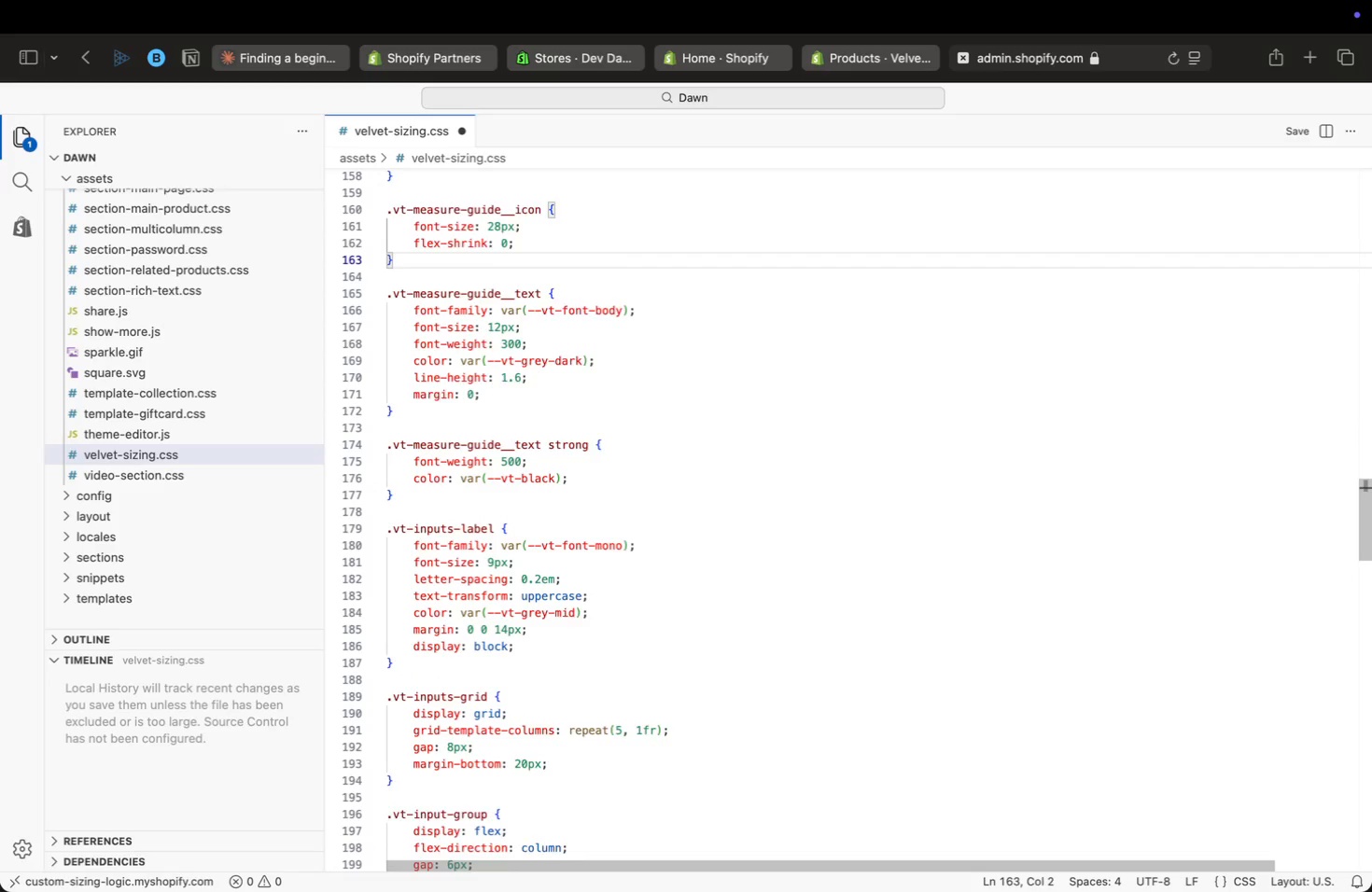 
key(ArrowUp)
 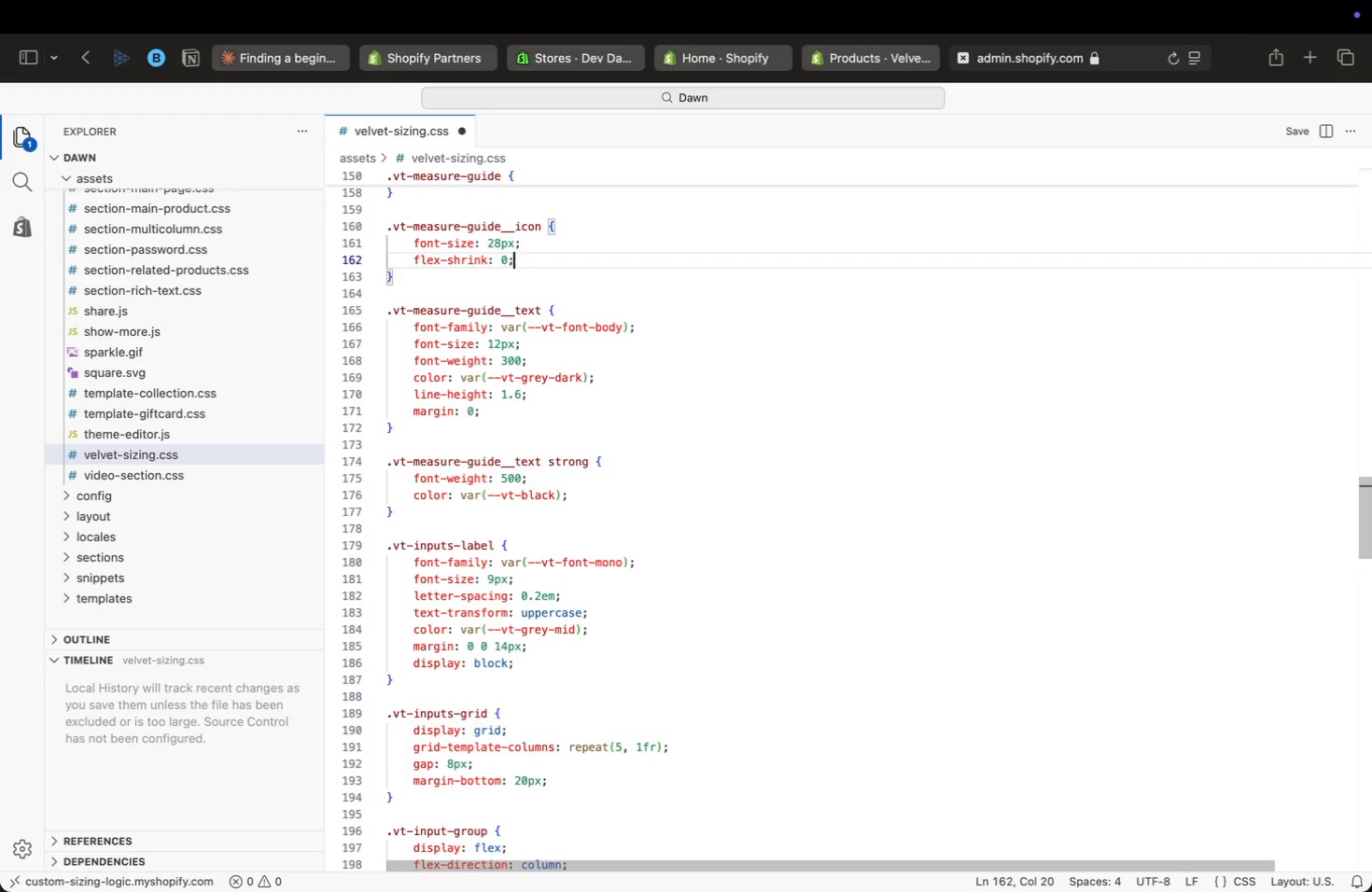 
key(ArrowUp)
 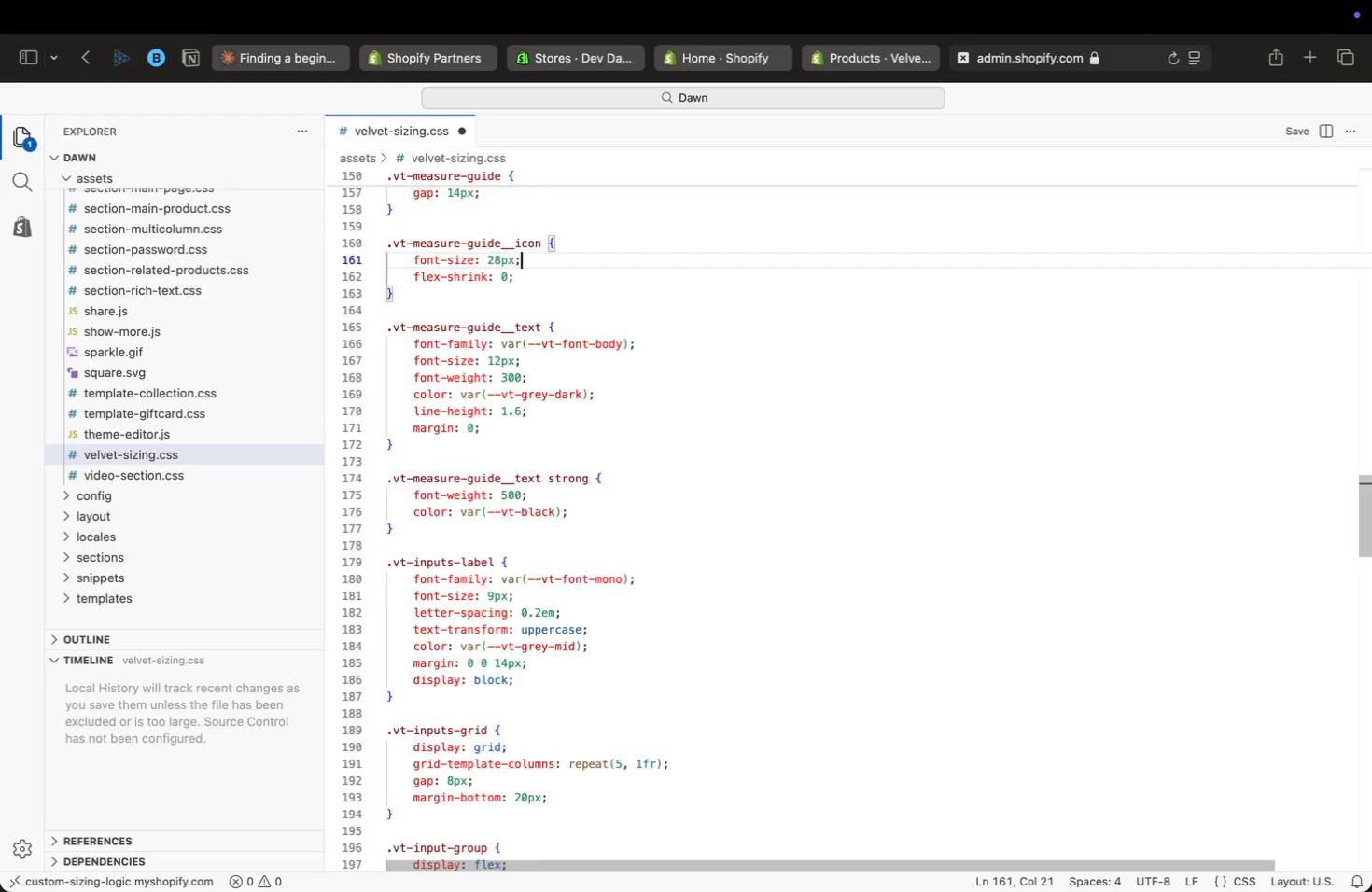 
key(ArrowUp)
 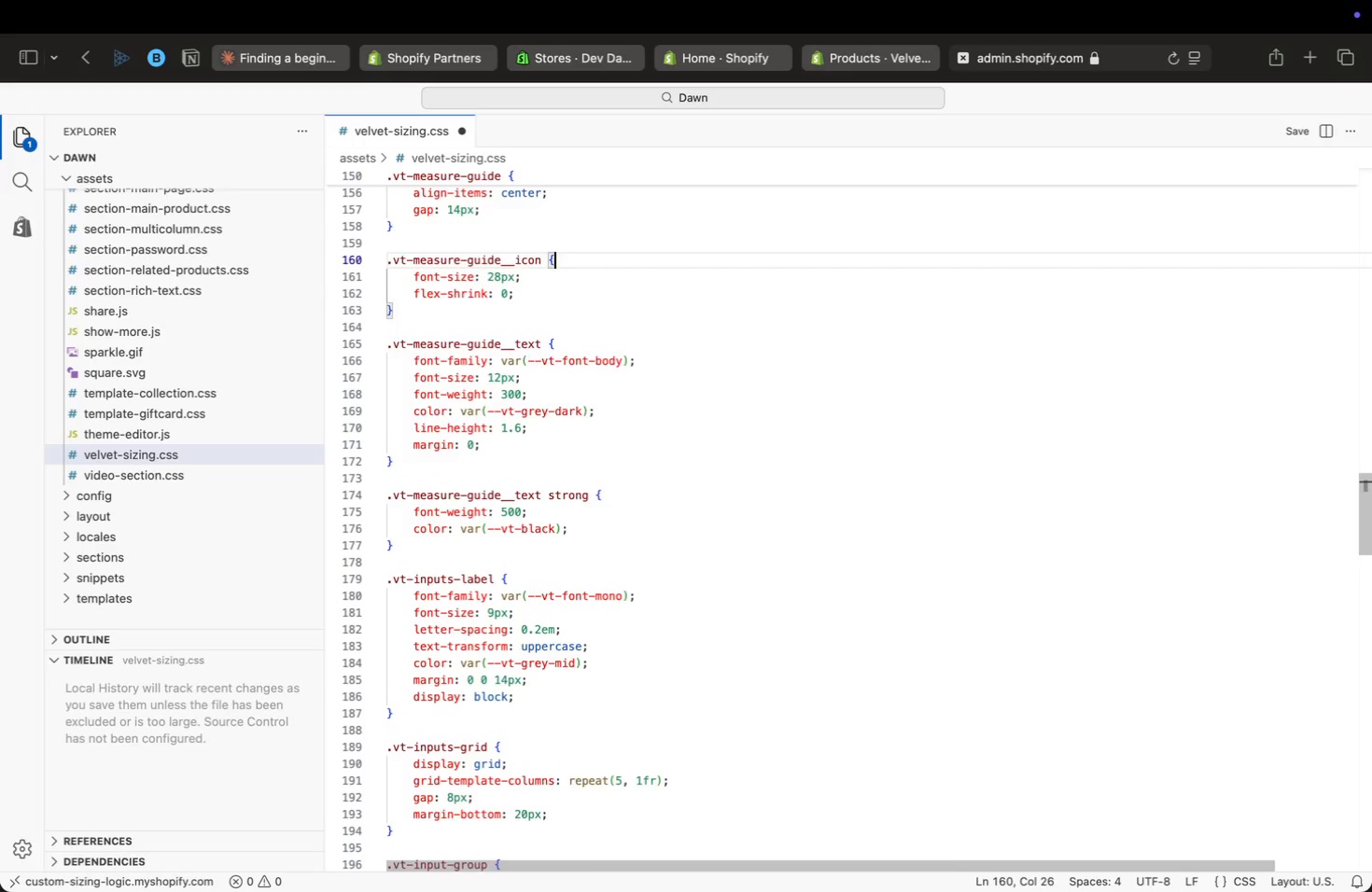 
key(ArrowUp)
 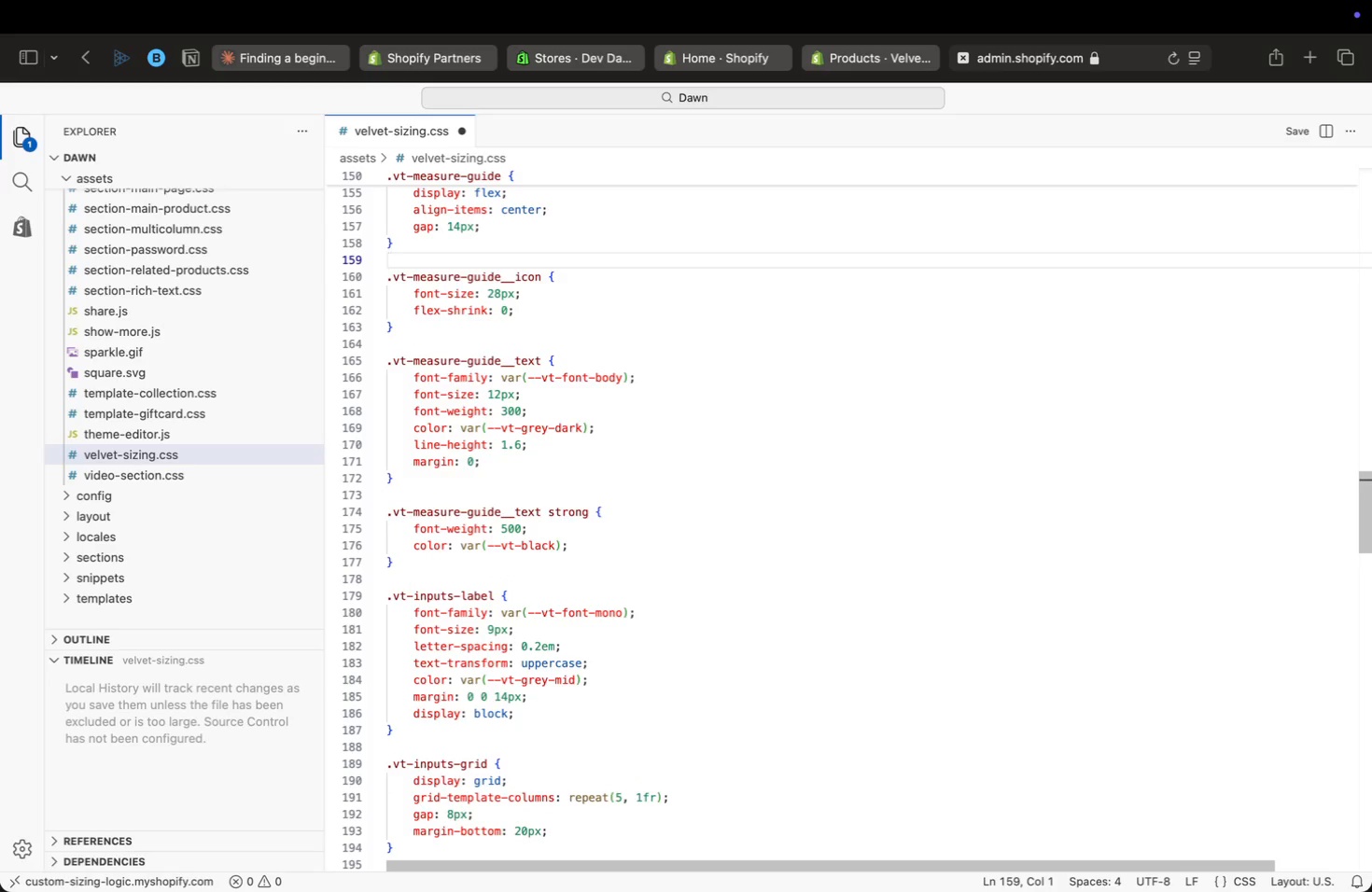 
key(ArrowUp)
 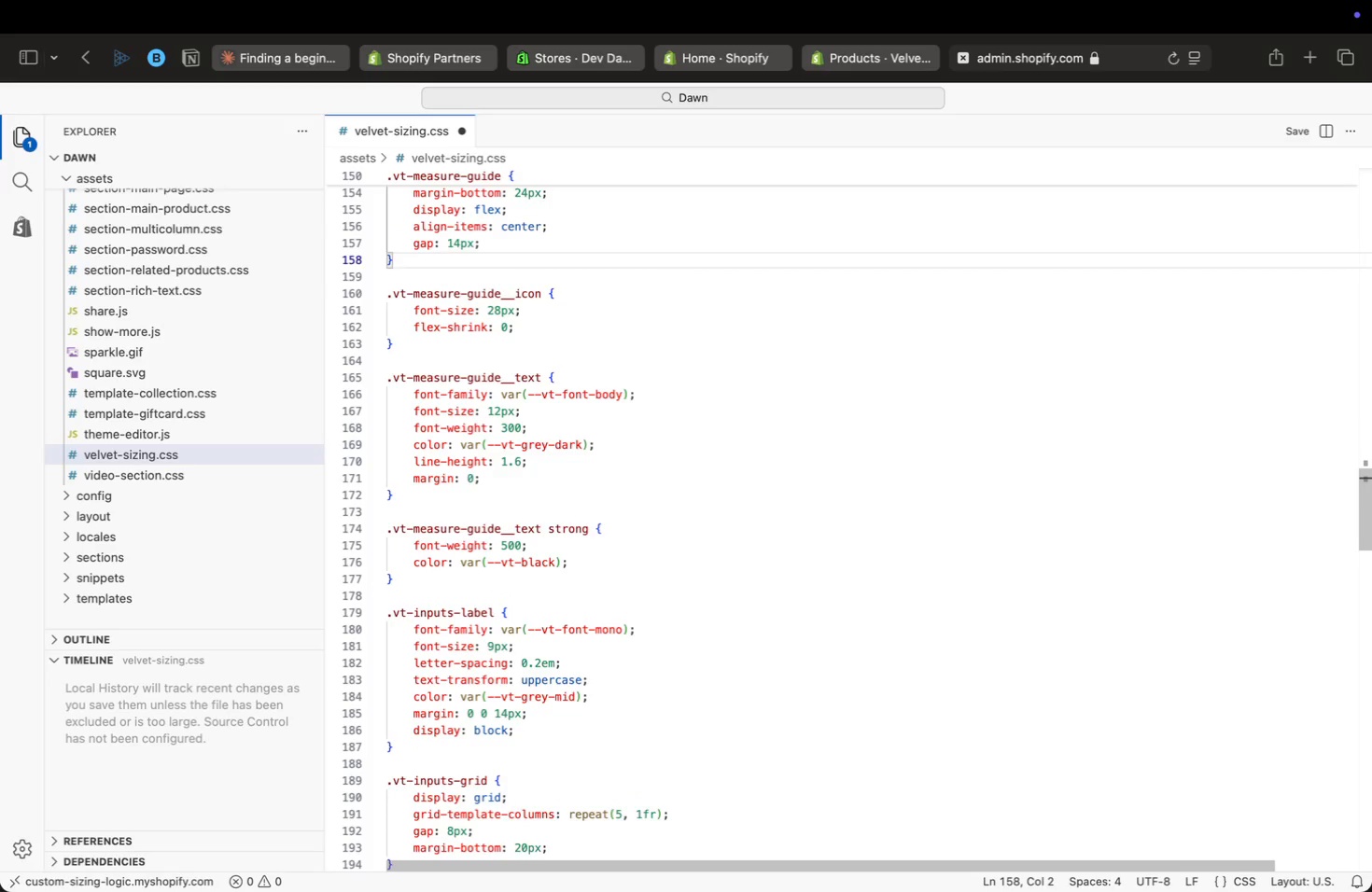 
key(ArrowUp)
 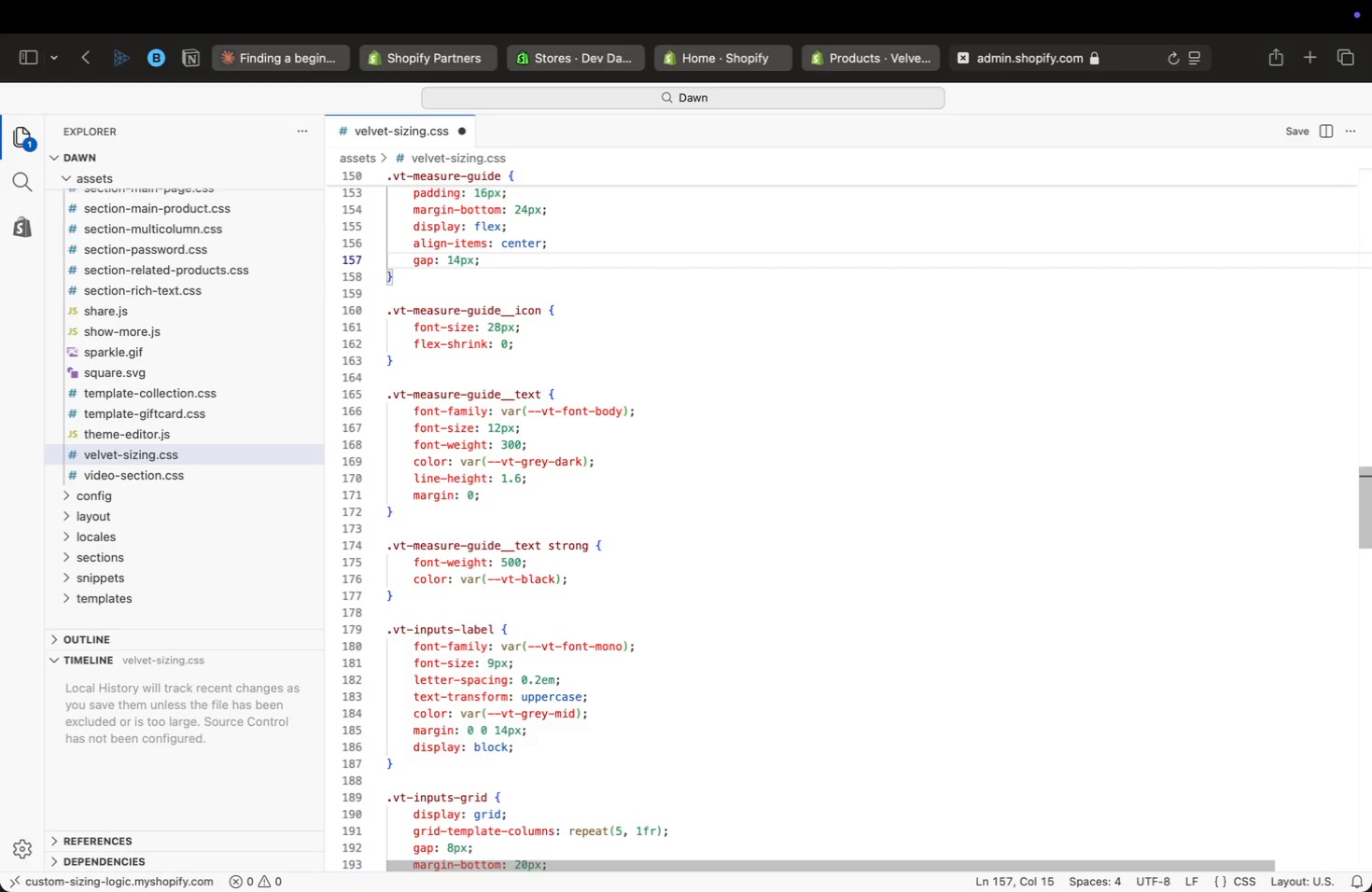 
key(ArrowUp)
 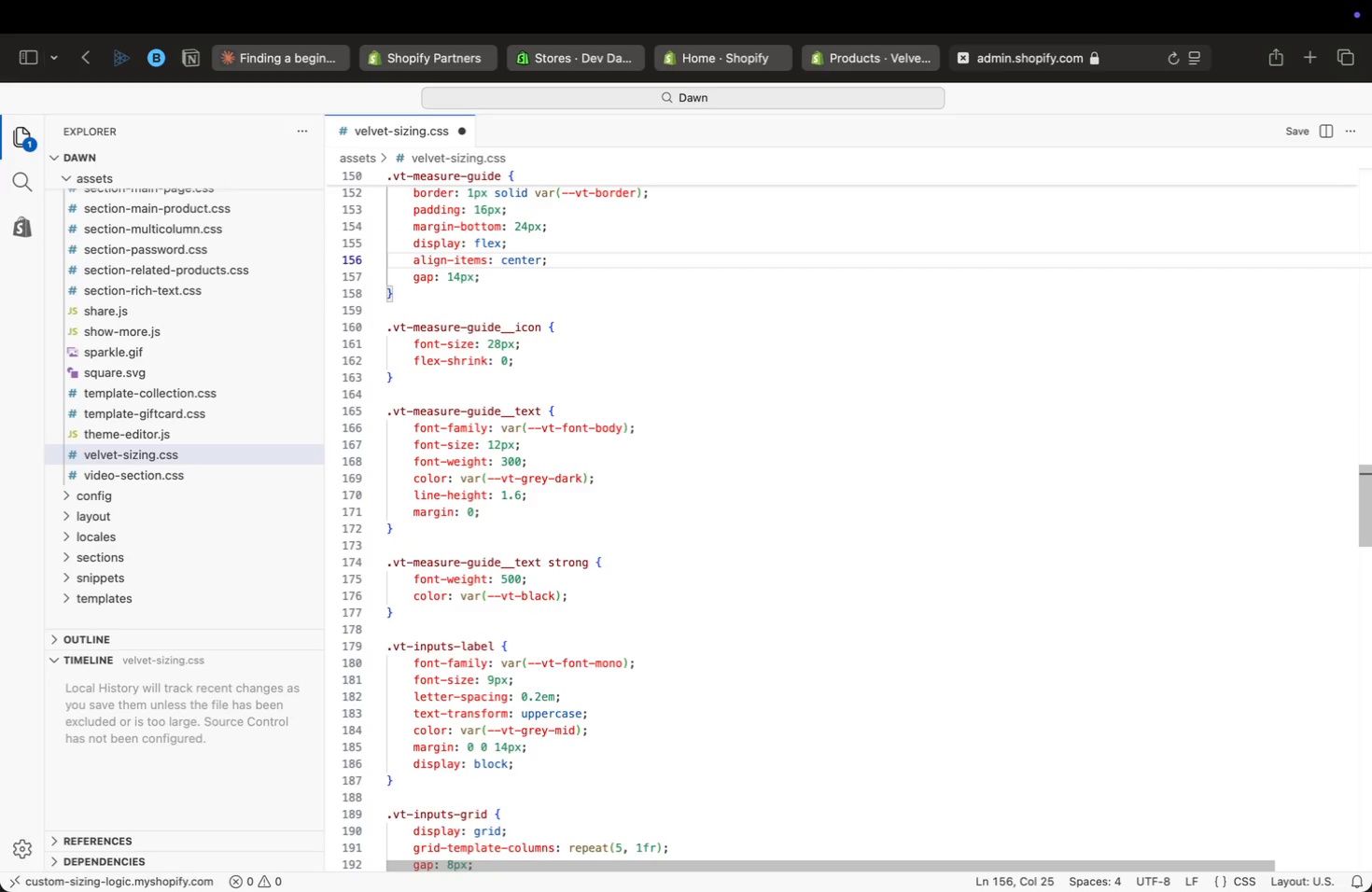 
key(ArrowUp)
 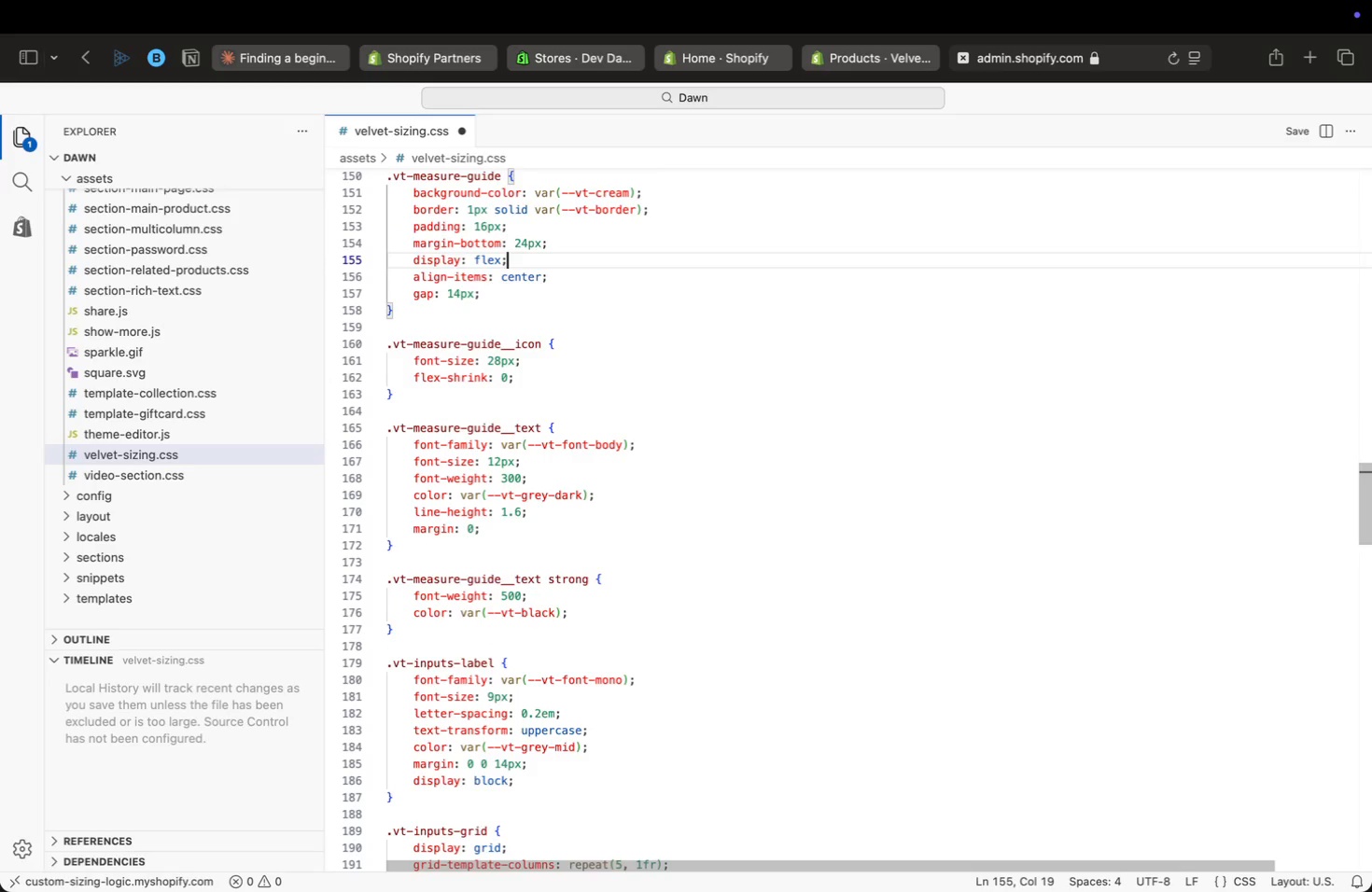 
key(ArrowUp)
 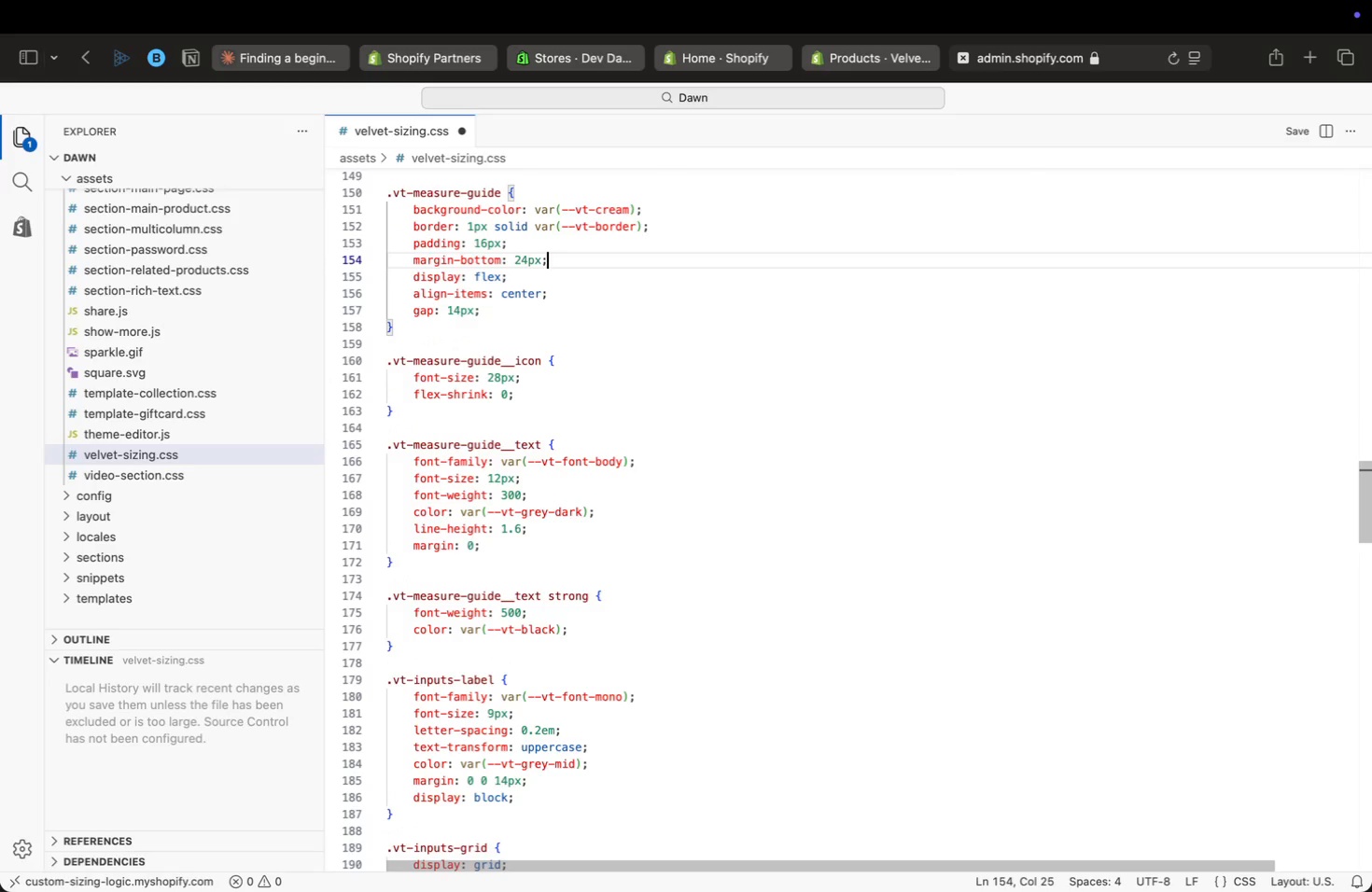 
key(ArrowUp)
 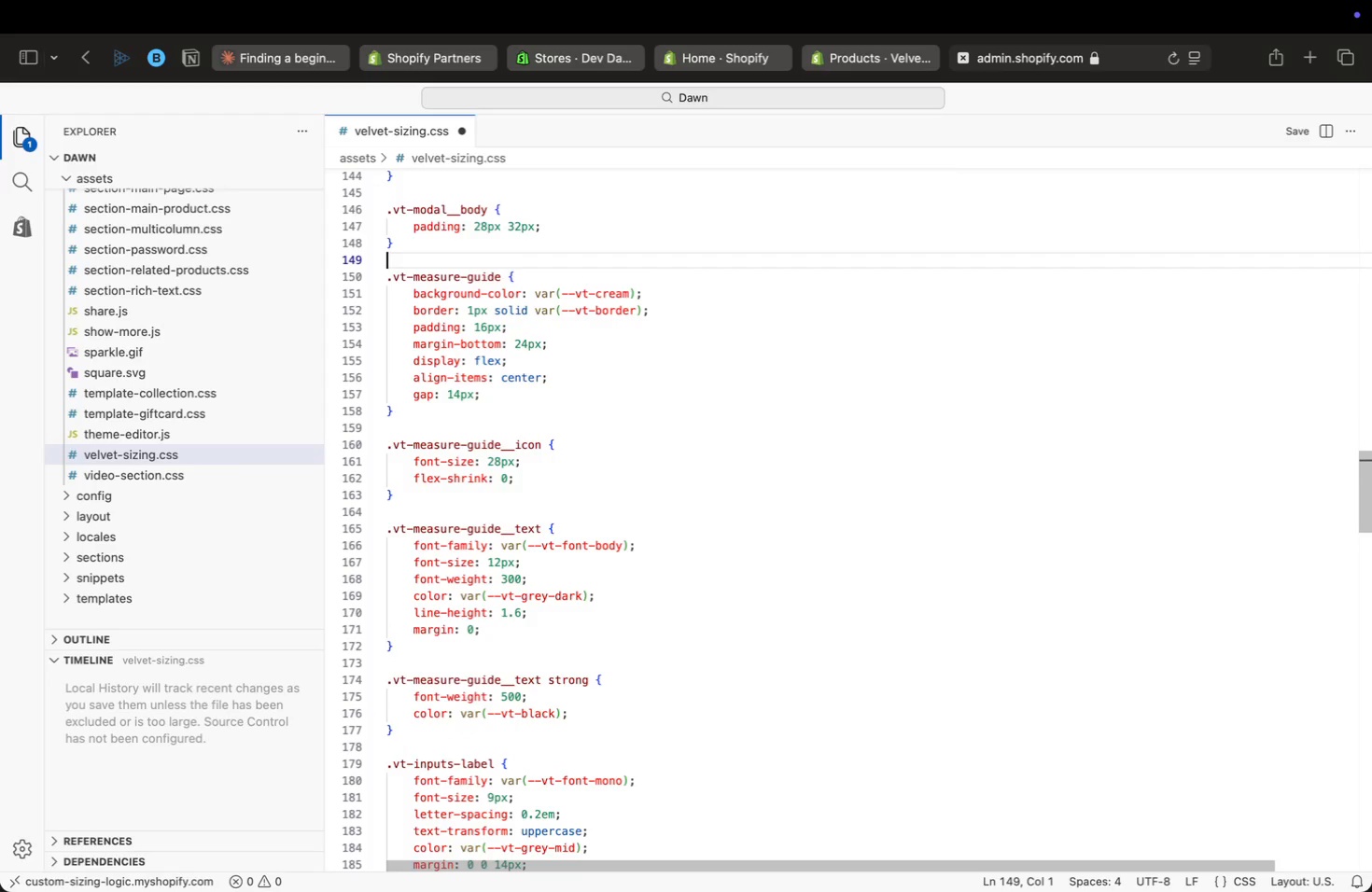 
key(ArrowUp)
 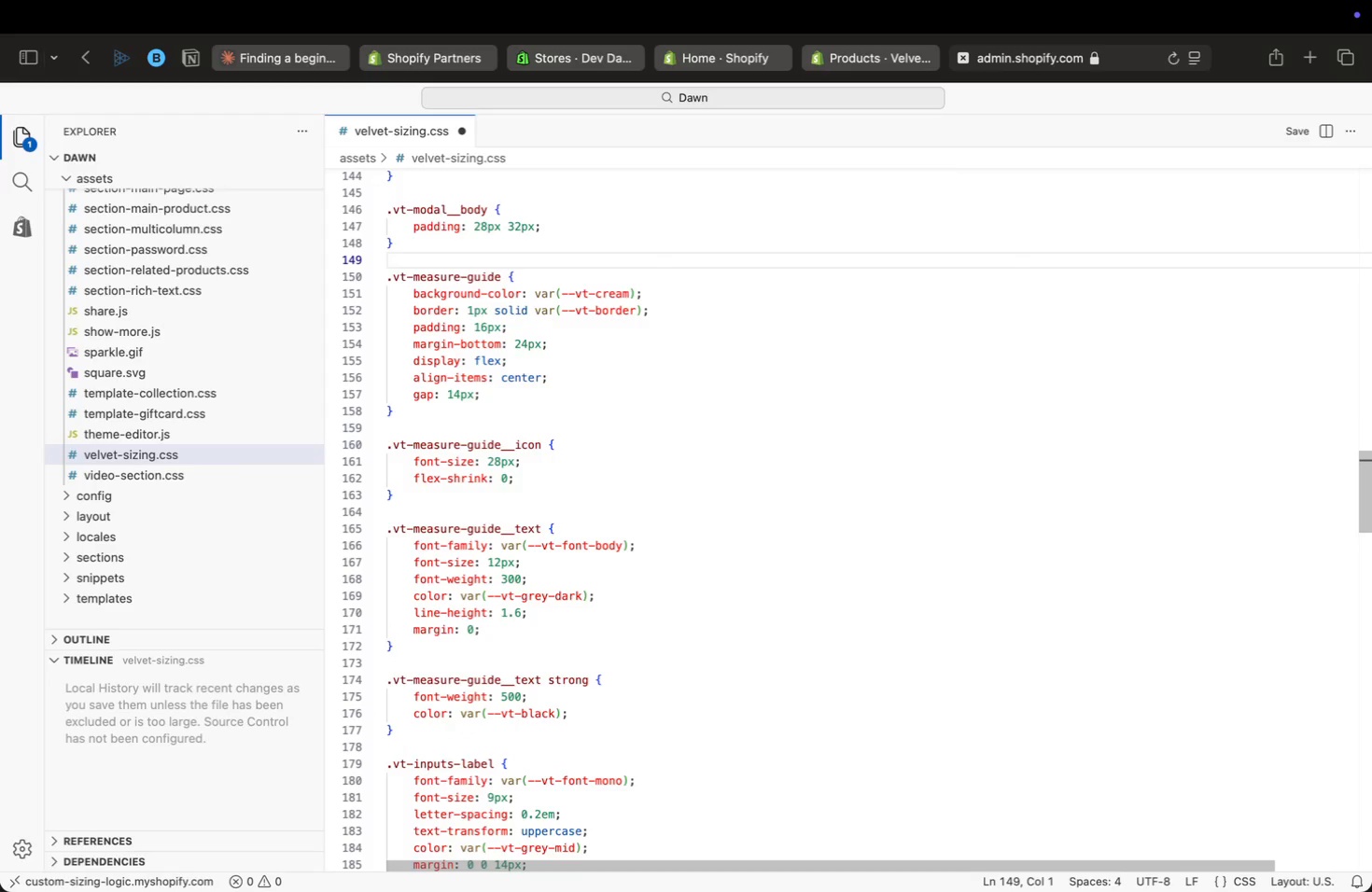 
key(ArrowUp)
 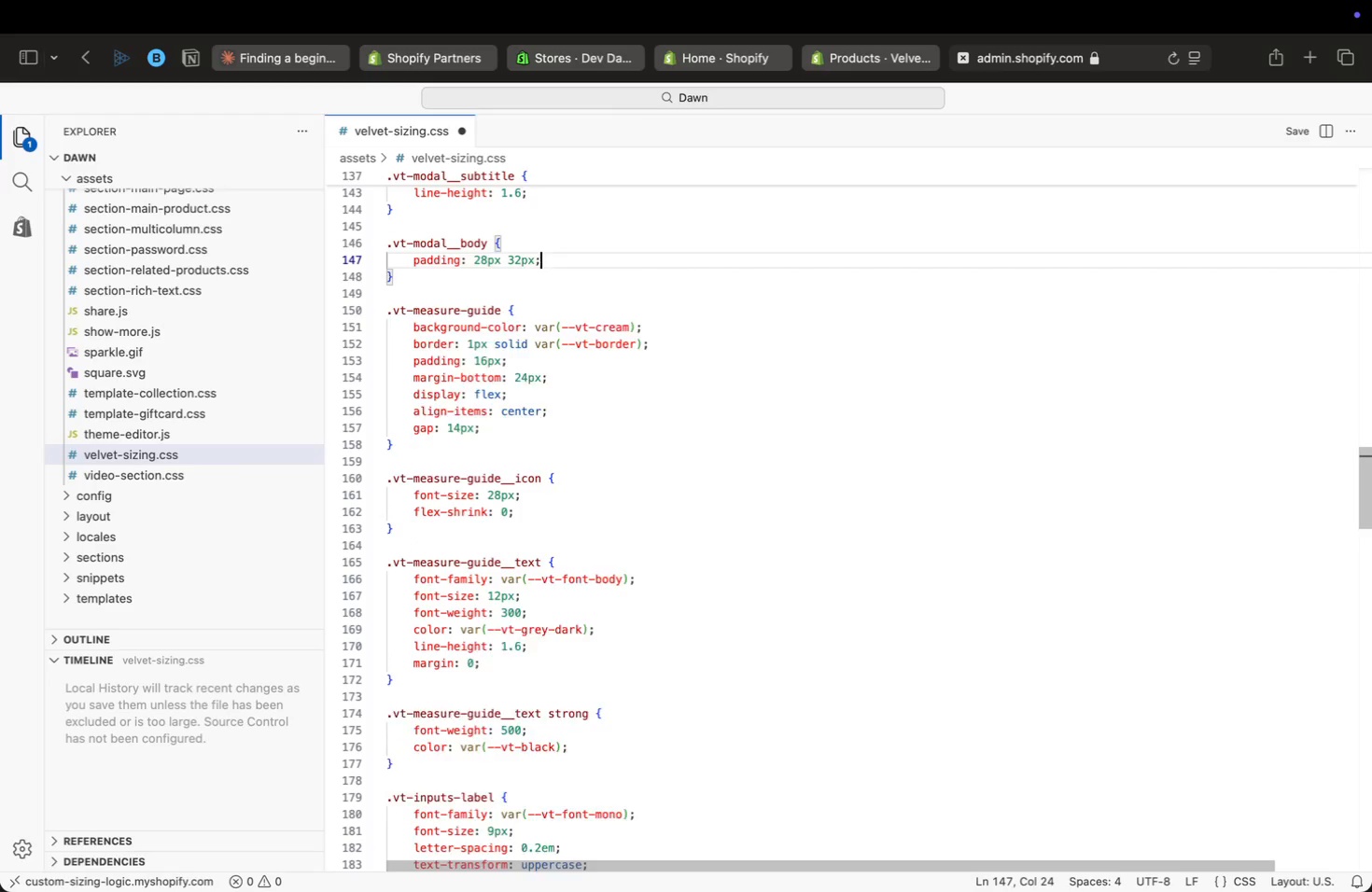 
key(ArrowUp)
 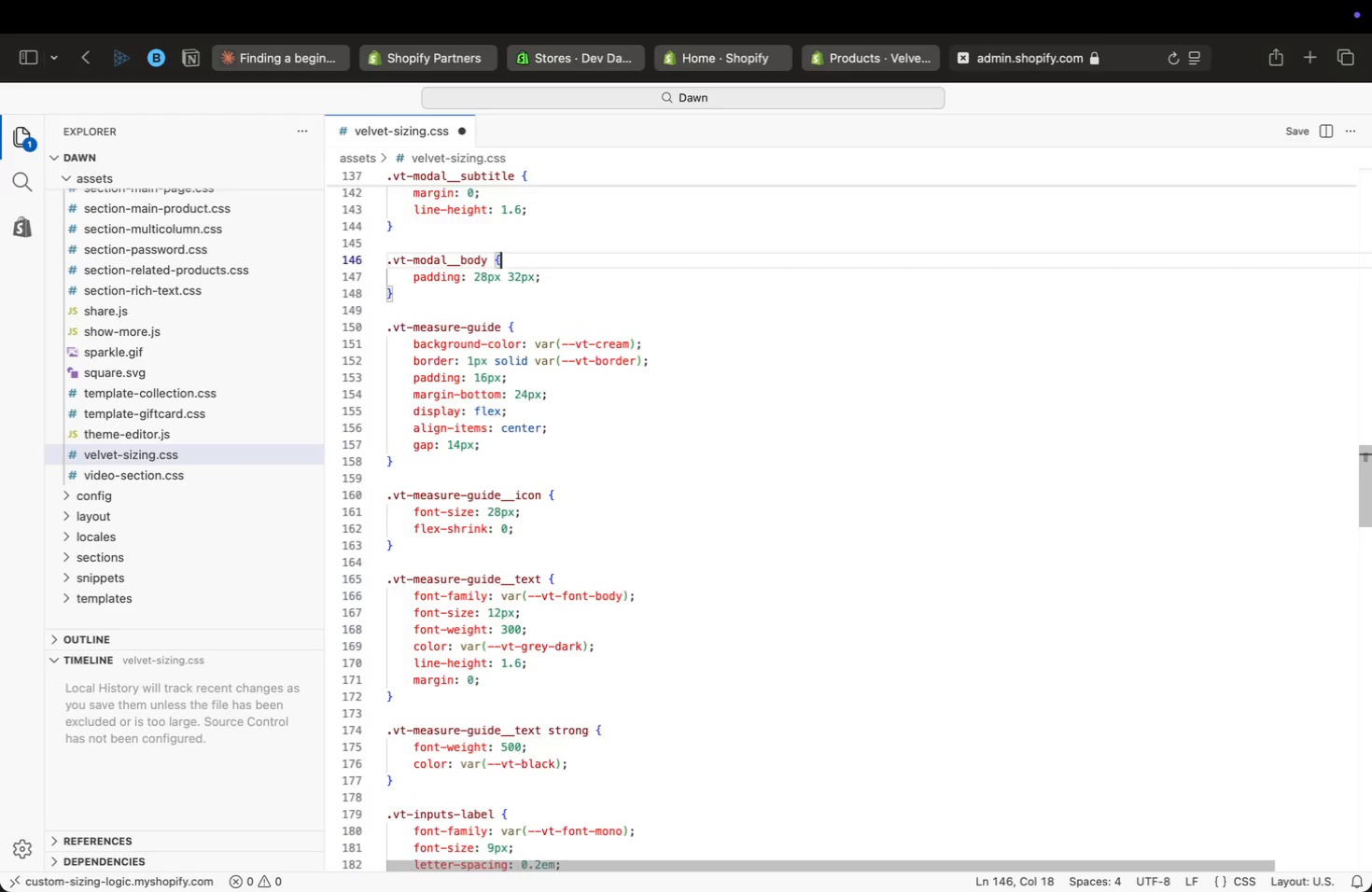 
key(ArrowUp)
 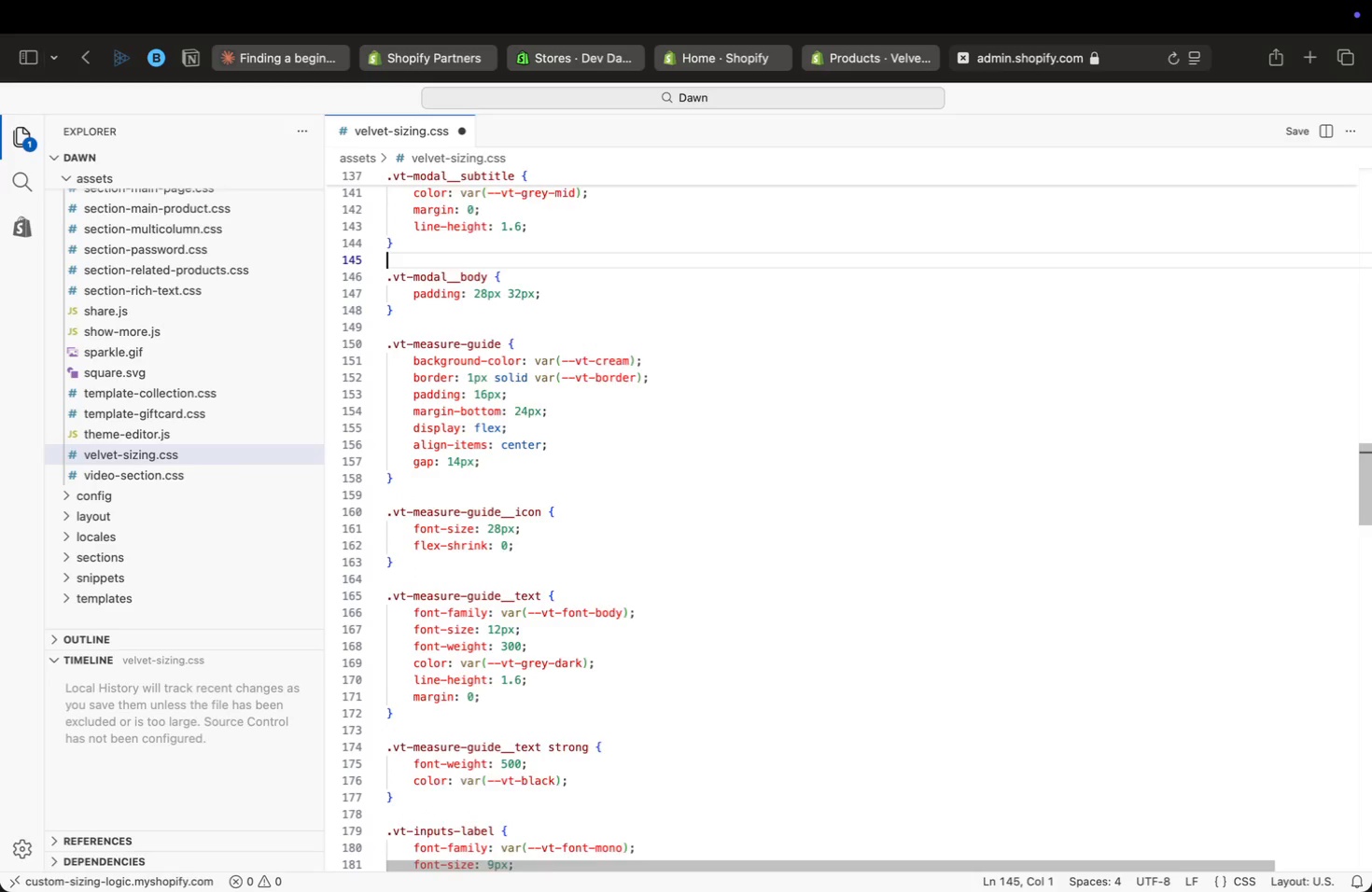 
key(ArrowUp)
 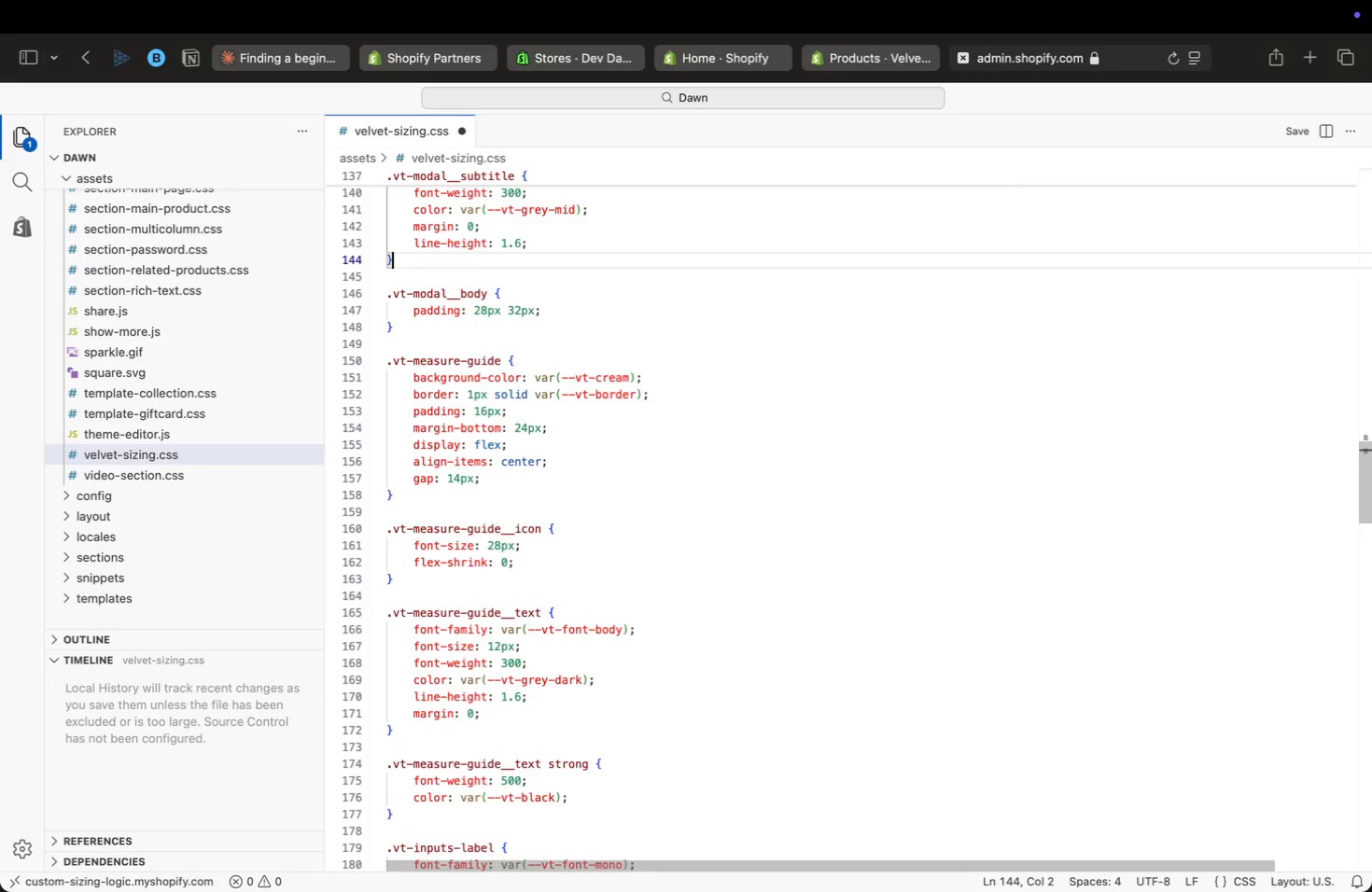 
key(ArrowUp)
 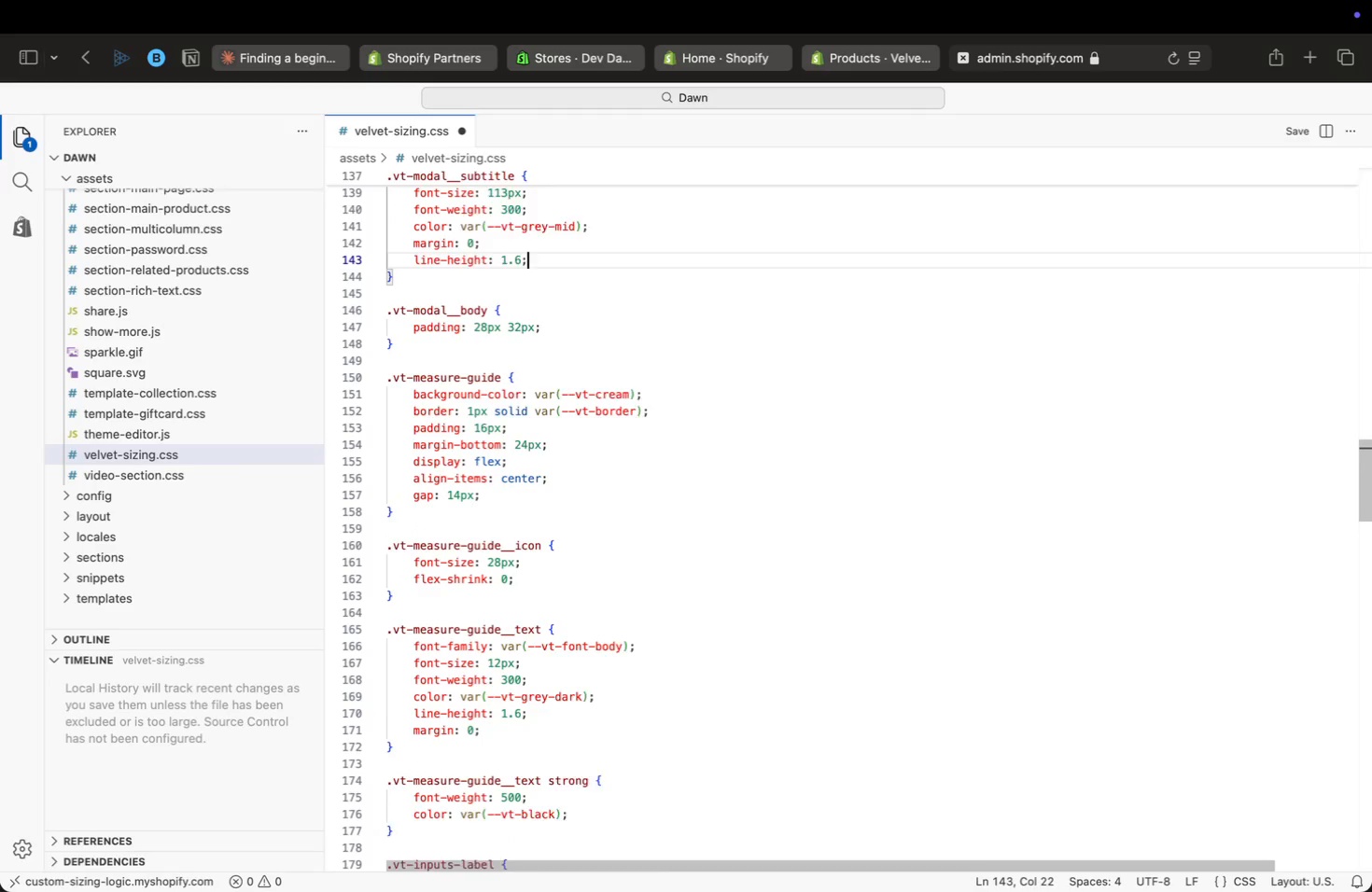 
key(ArrowUp)
 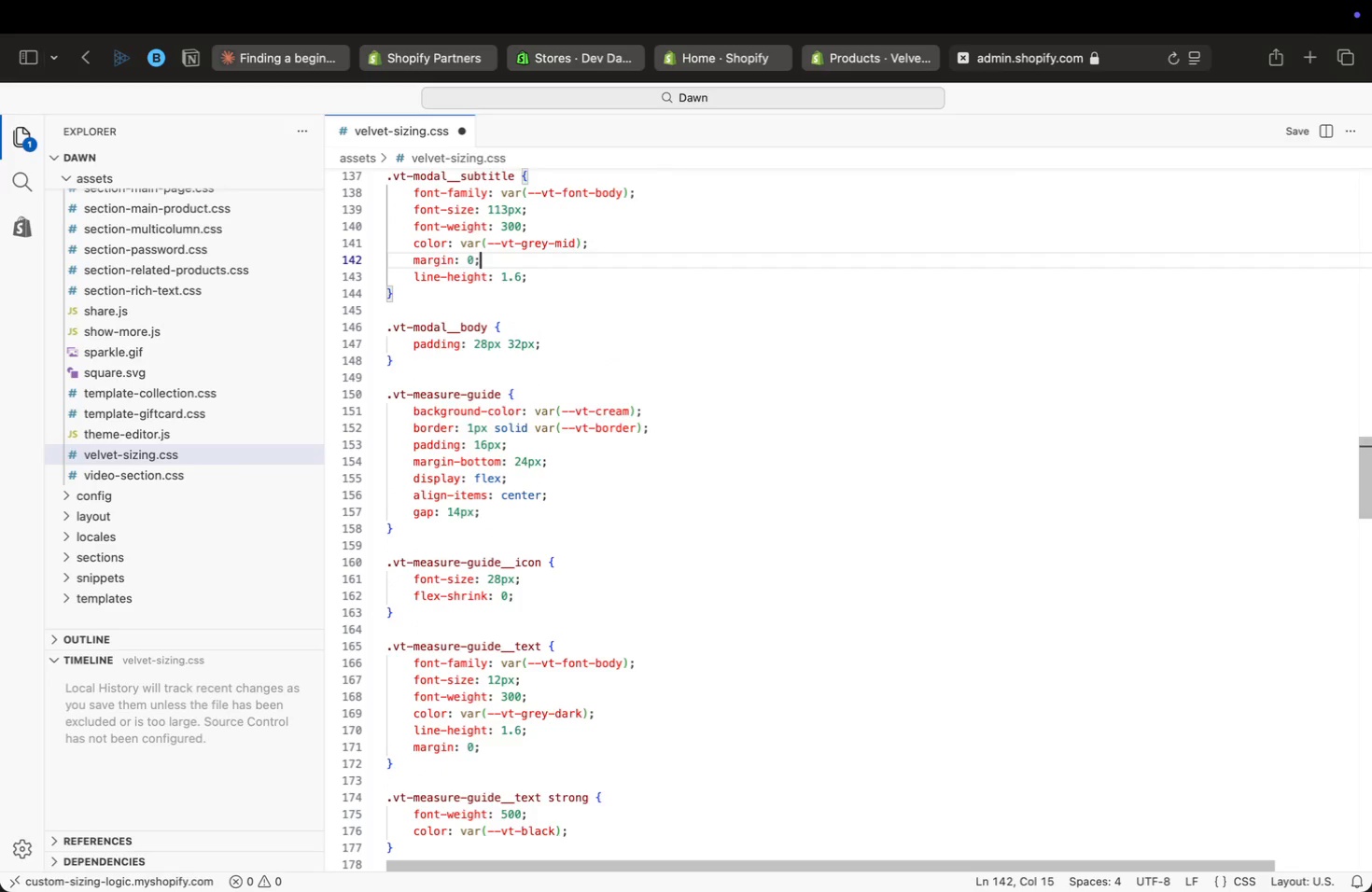 
key(ArrowUp)
 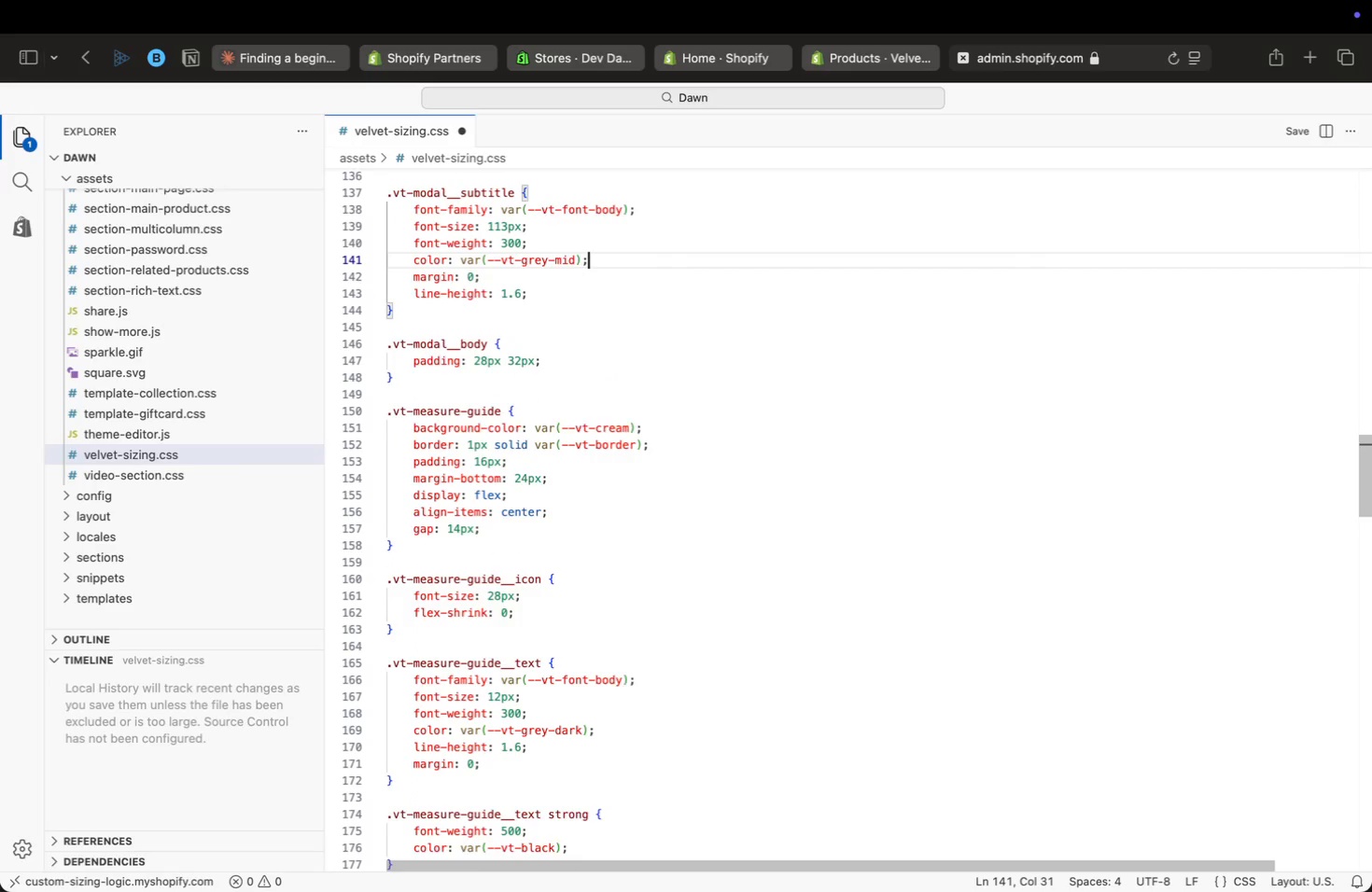 
key(ArrowUp)
 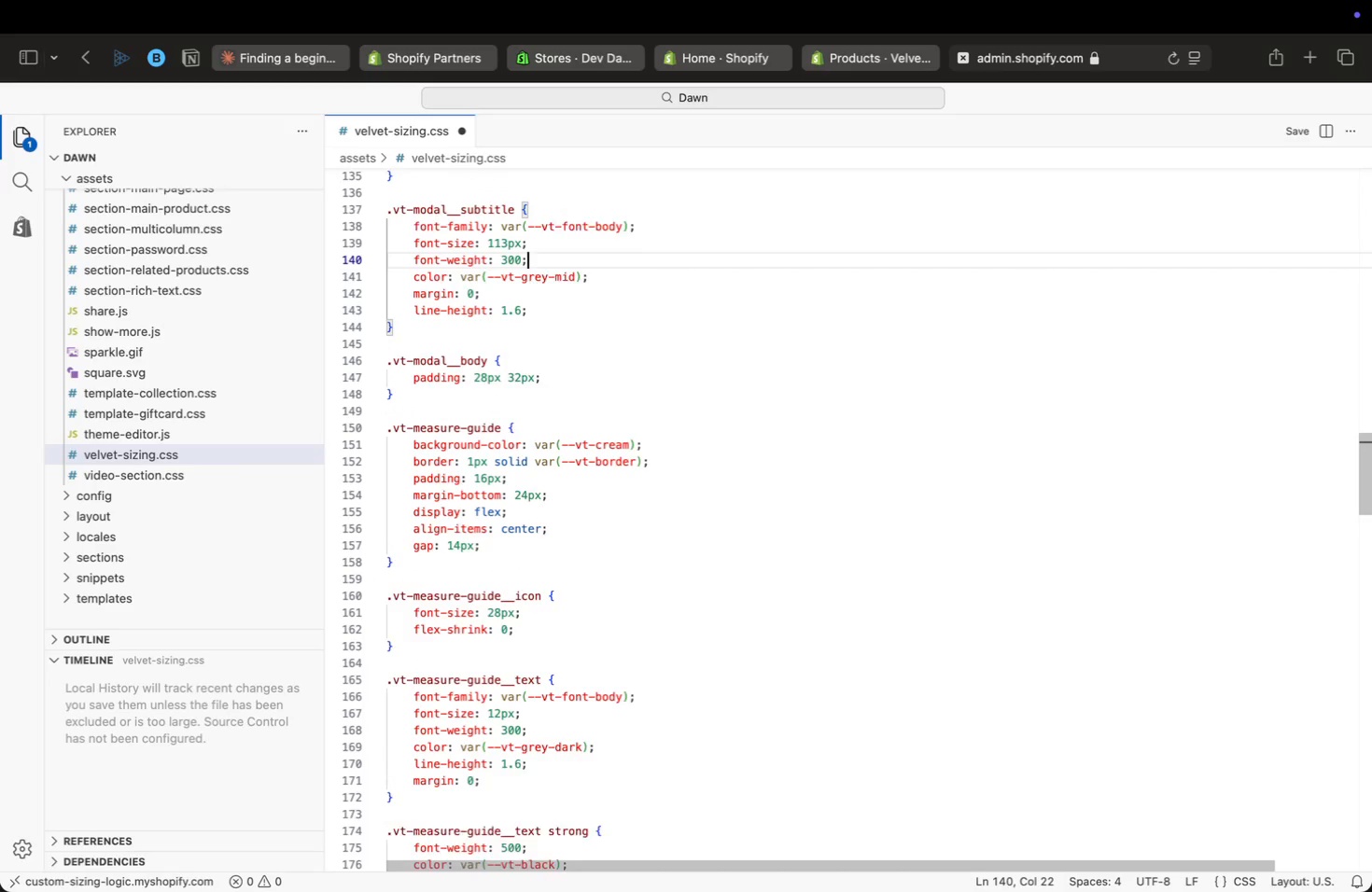 
key(ArrowUp)
 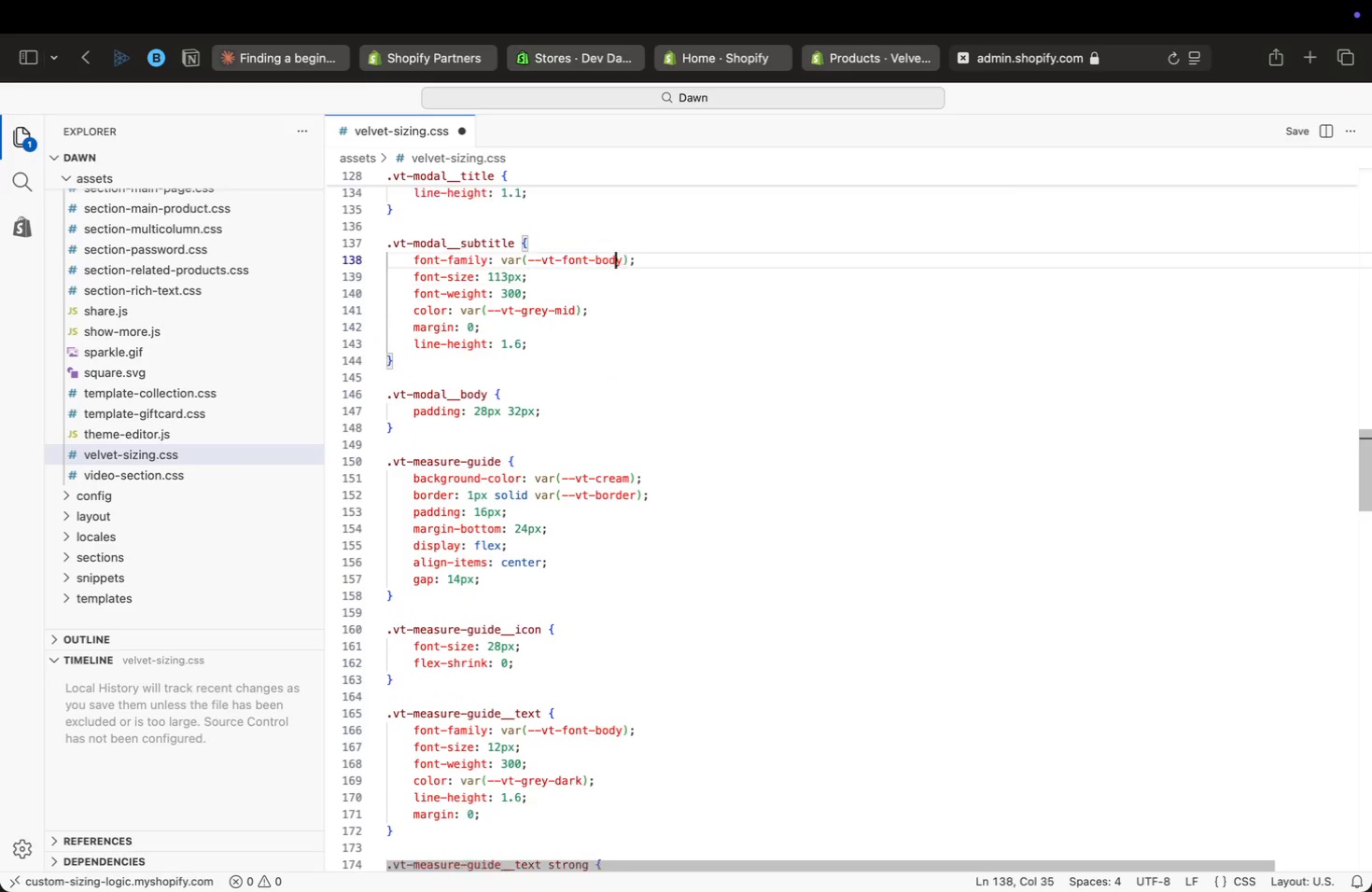 
key(ArrowUp)
 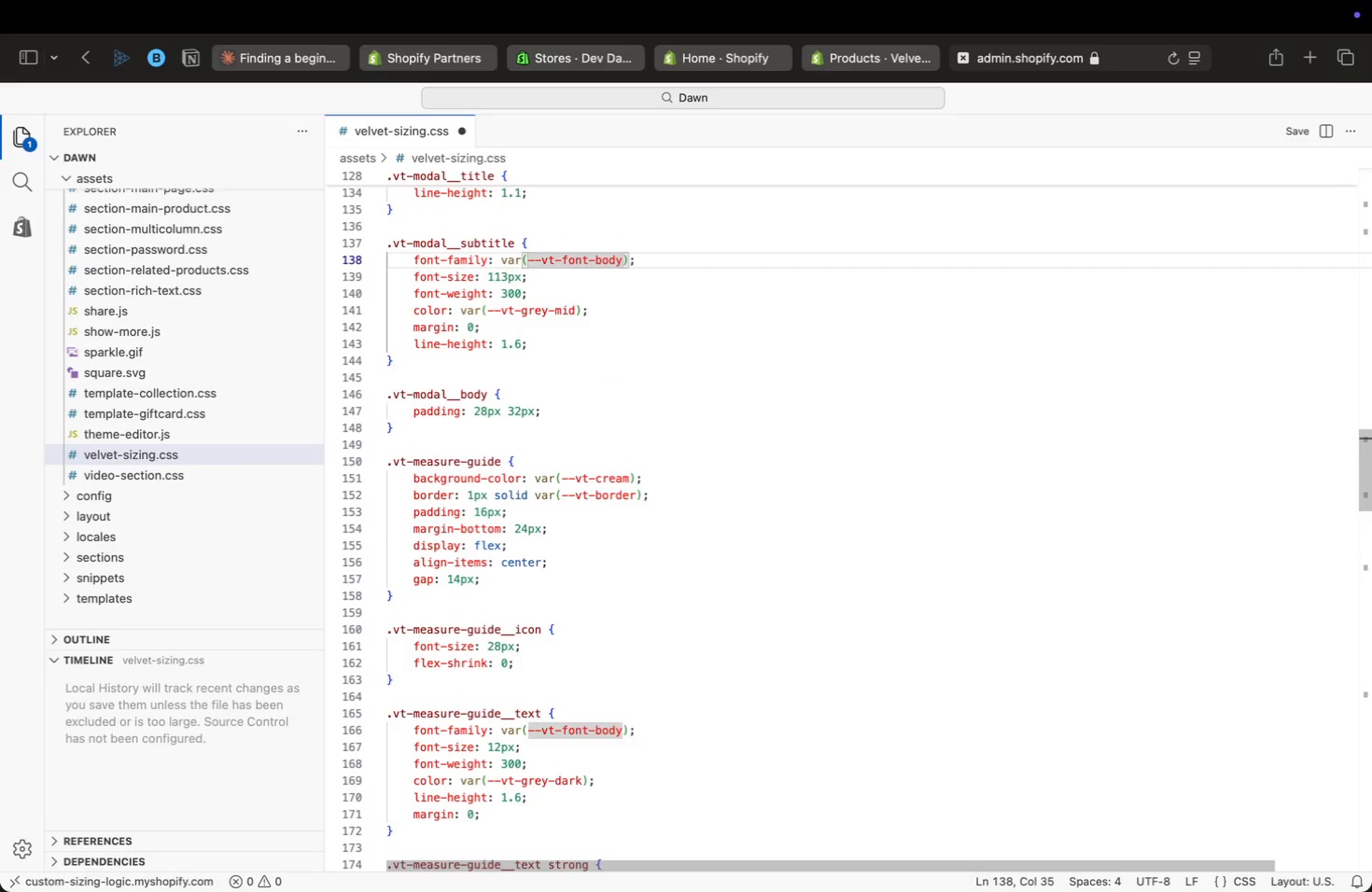 
key(ArrowRight)
 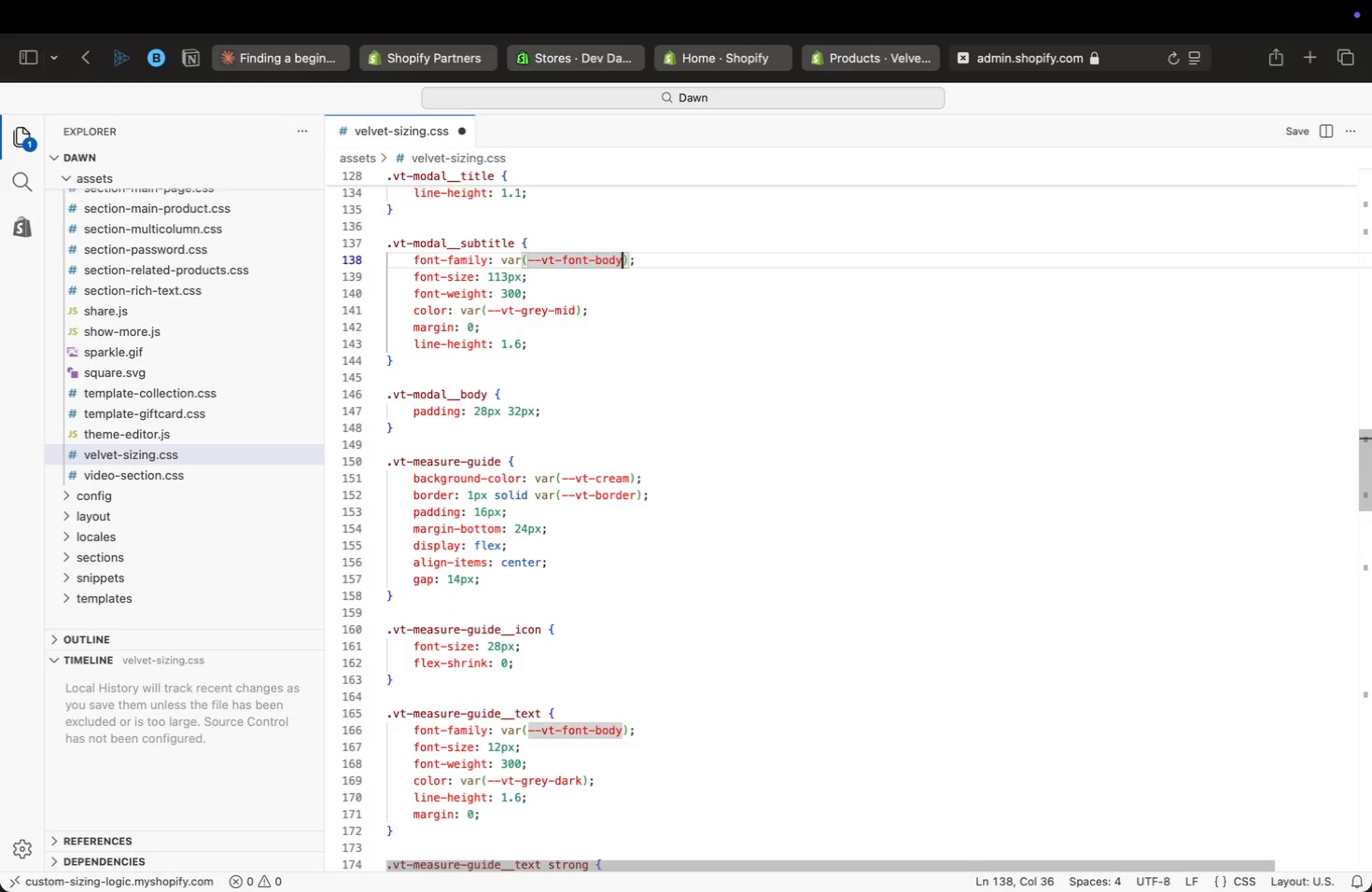 
key(ArrowRight)
 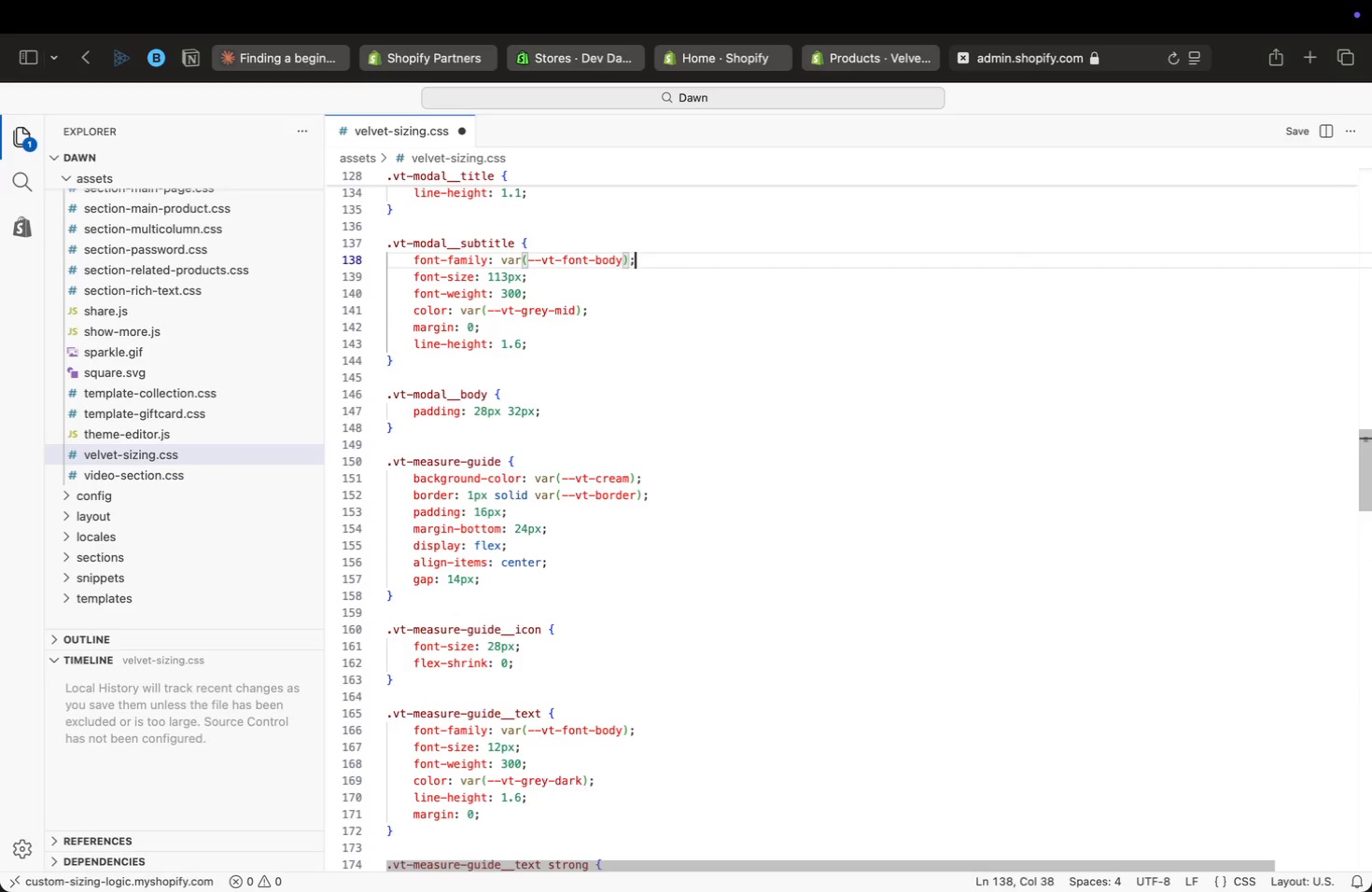 
key(ArrowRight)
 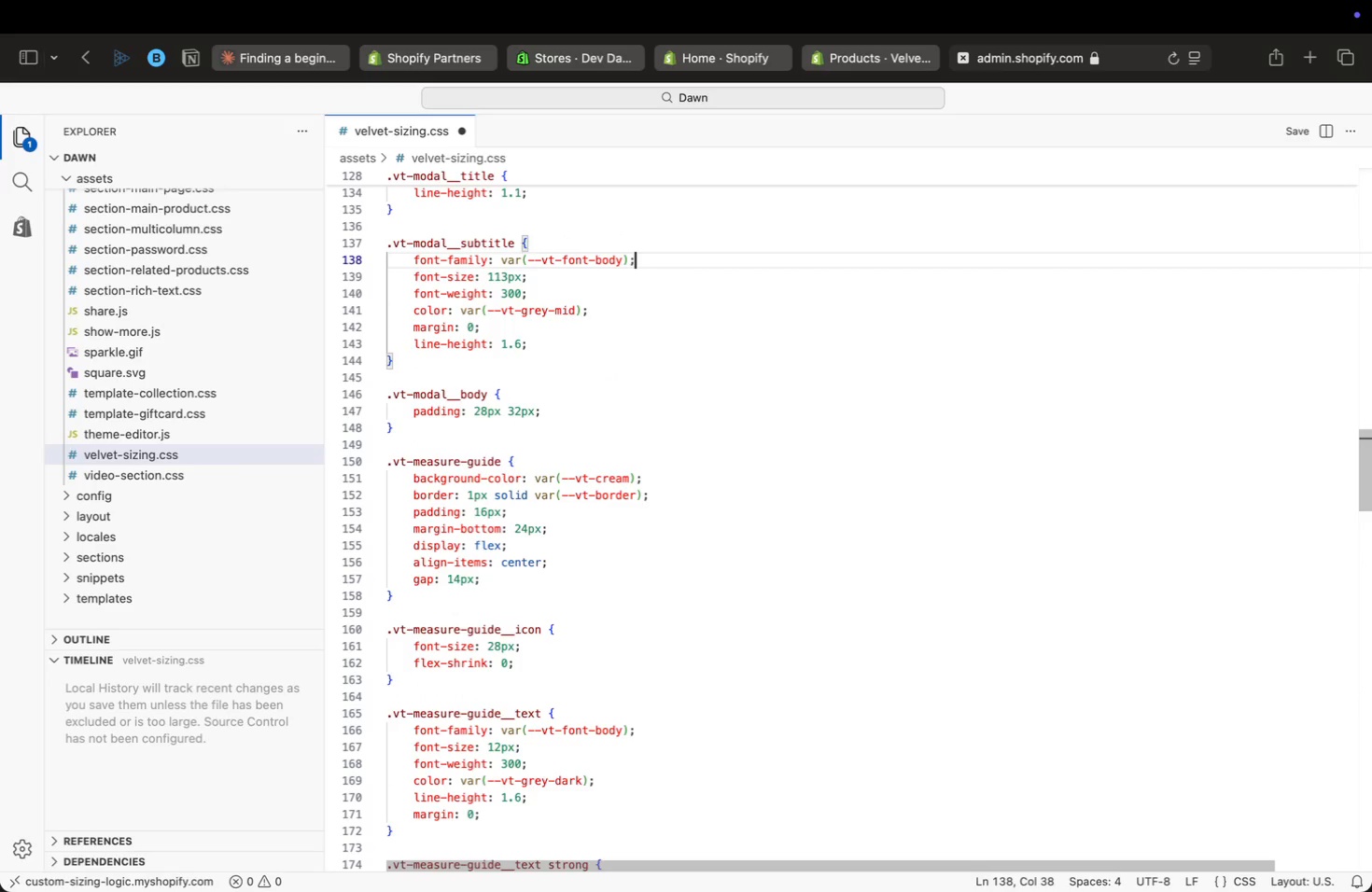 
key(ArrowDown)
 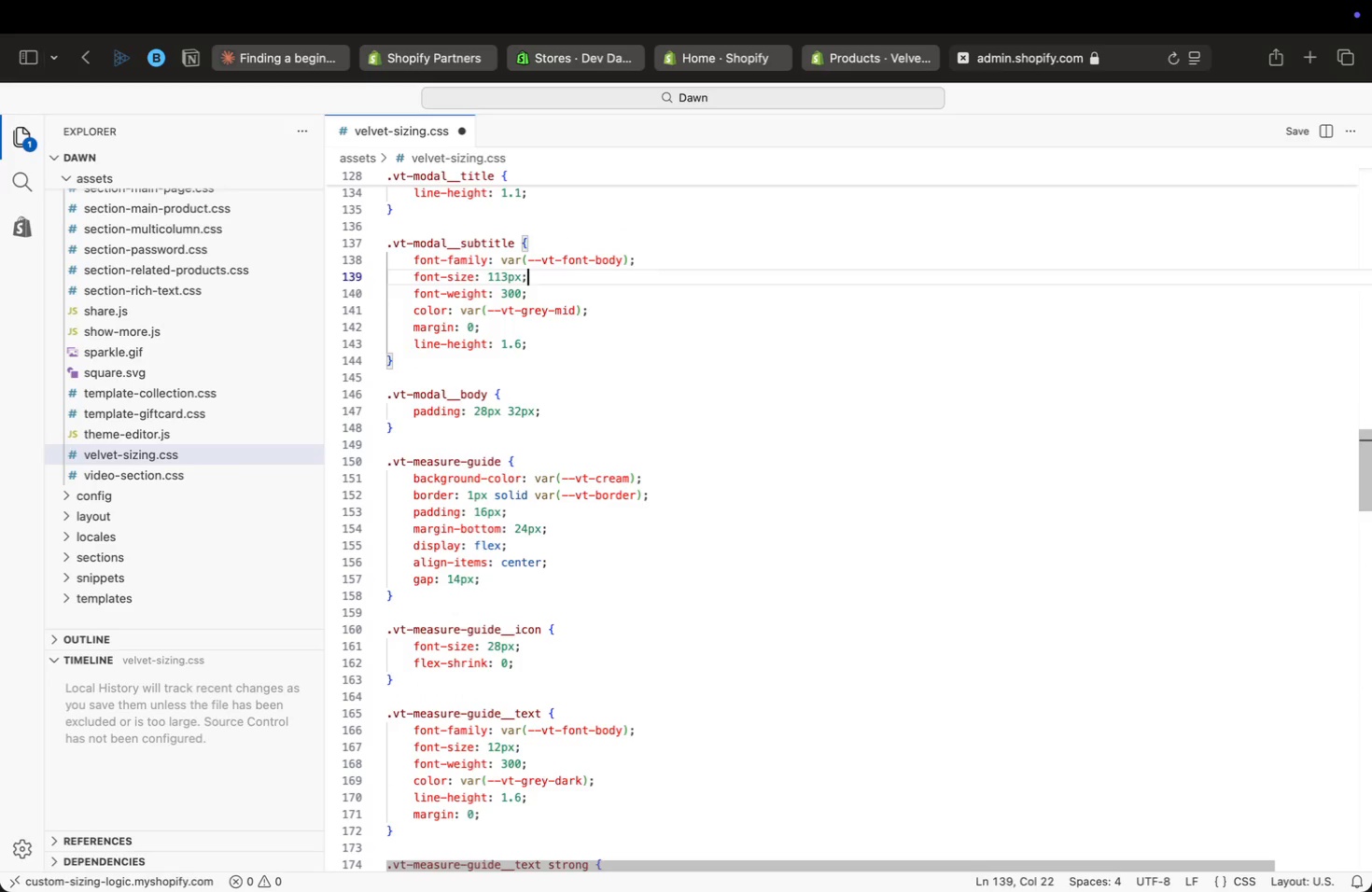 
key(ArrowDown)
 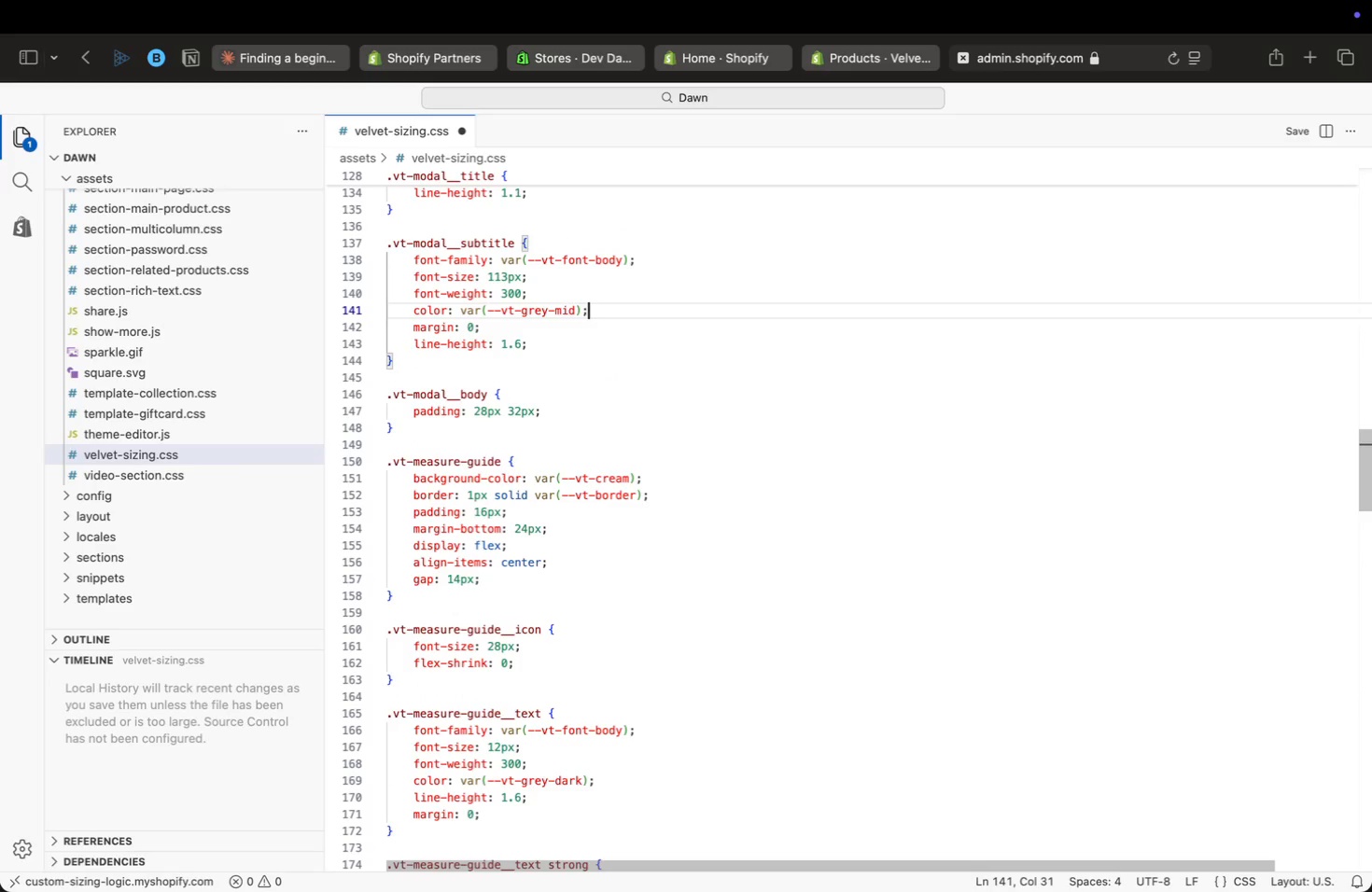 
key(ArrowDown)
 